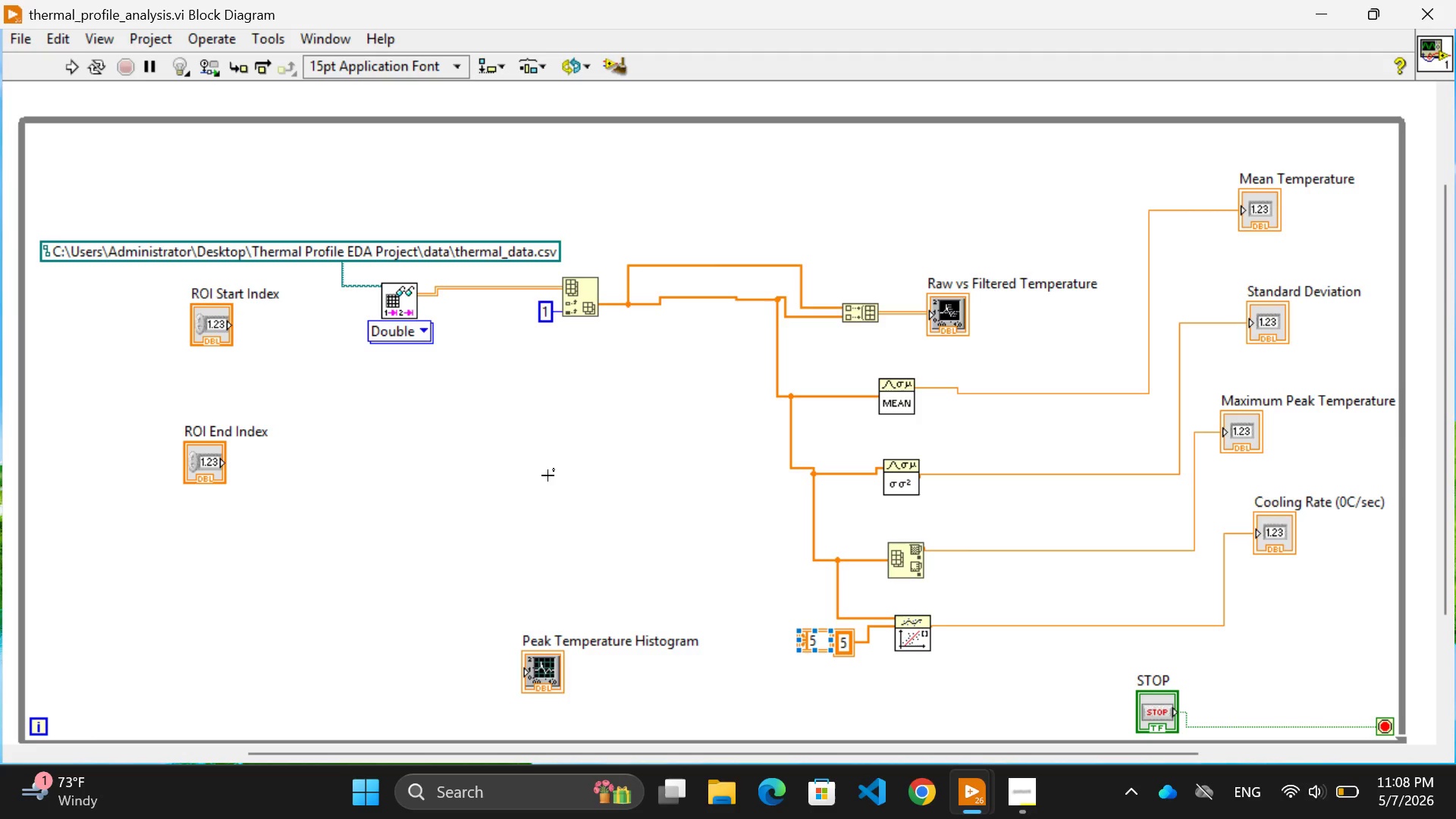 
left_click([560, 482])
 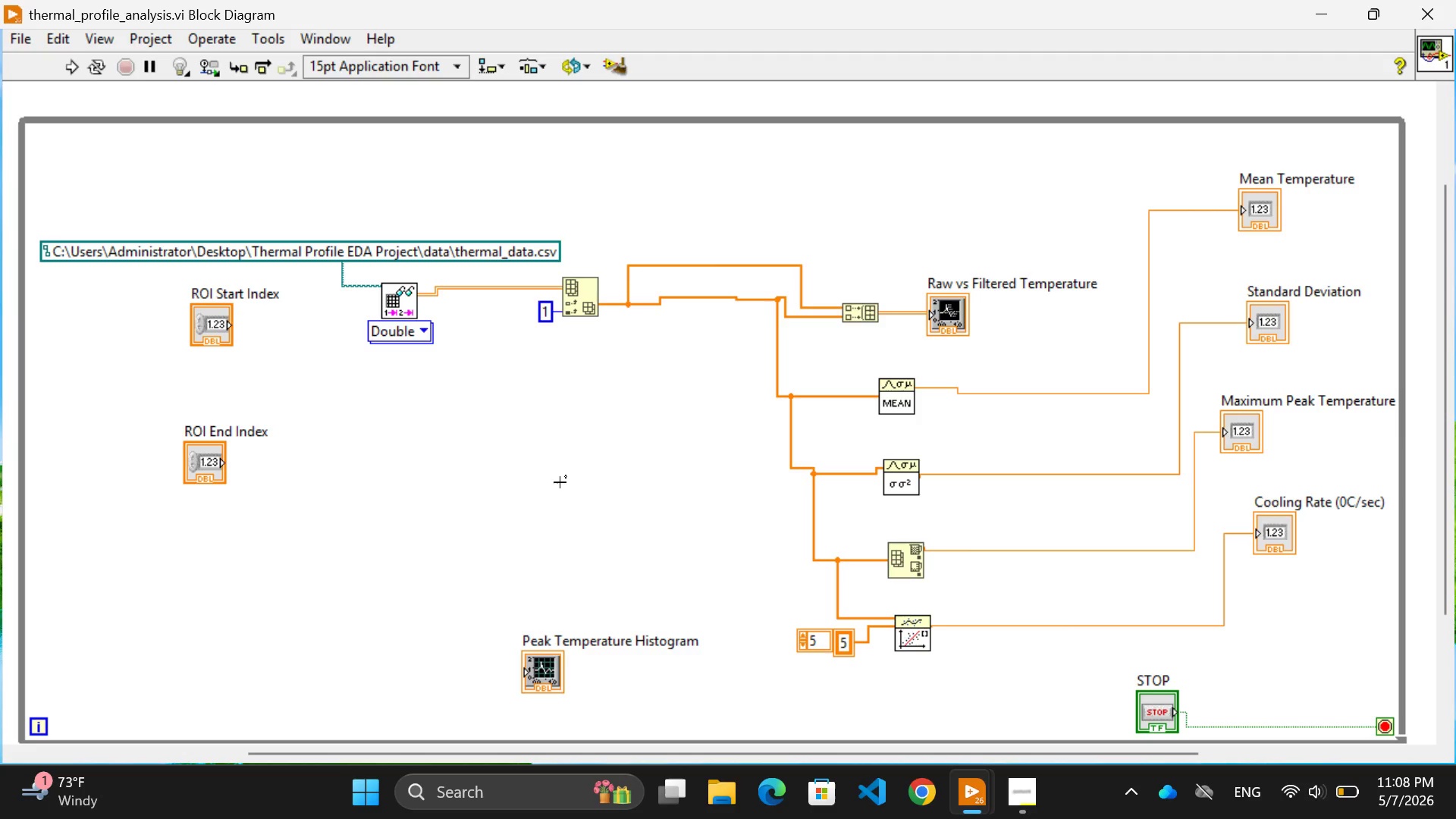 
key(Control+Z)
 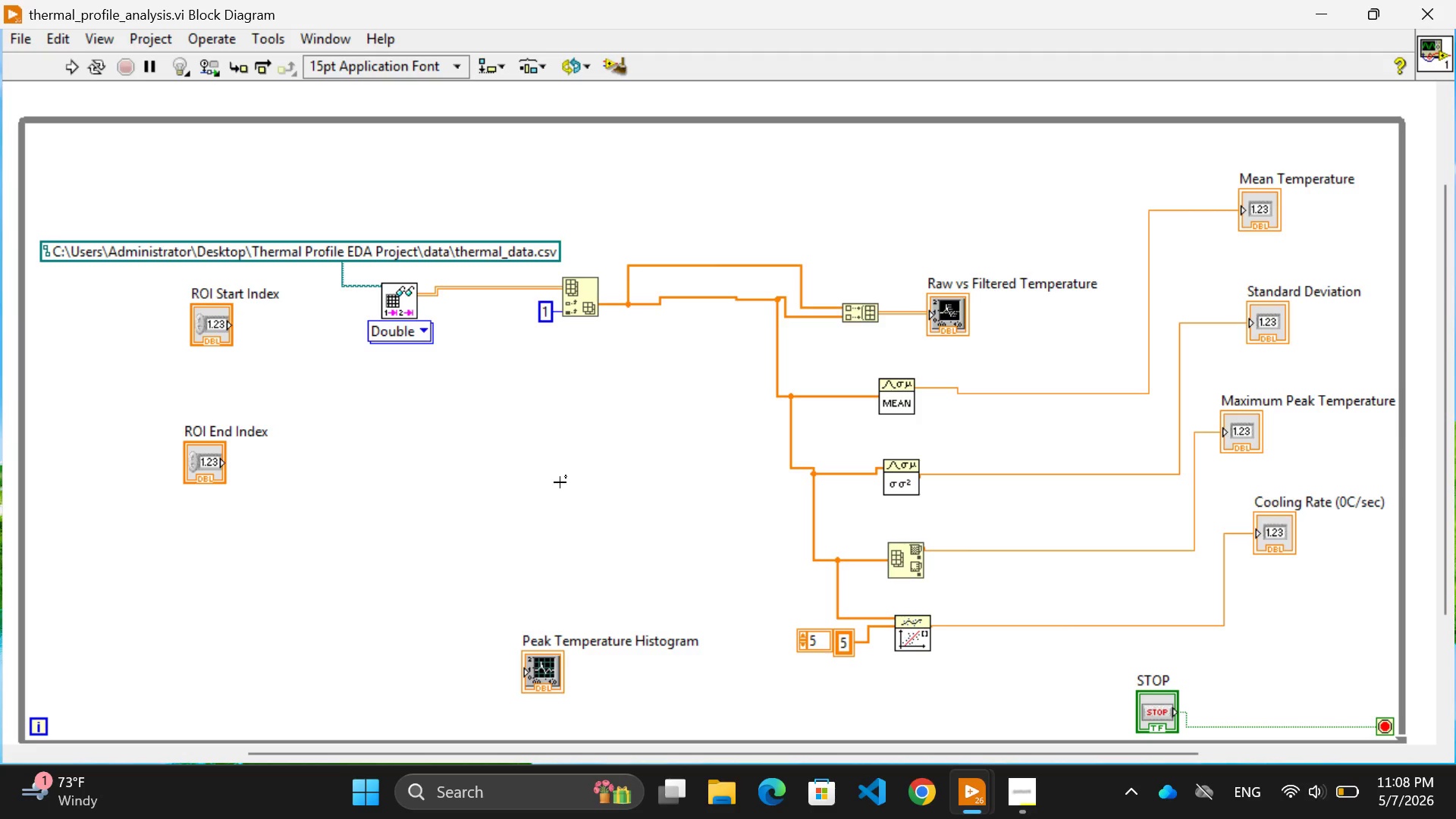 
key(Control+Z)
 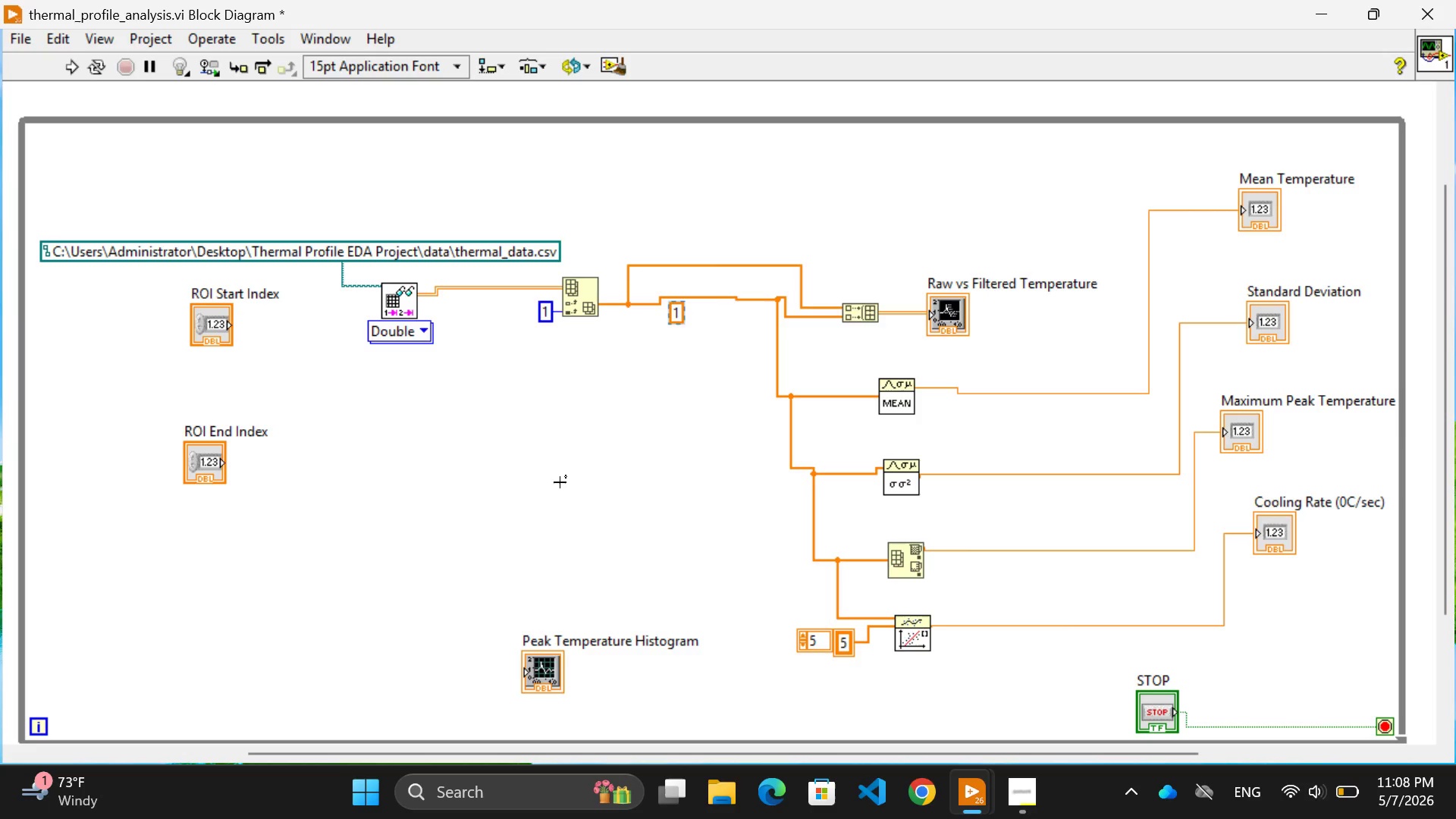 
key(Control+Z)
 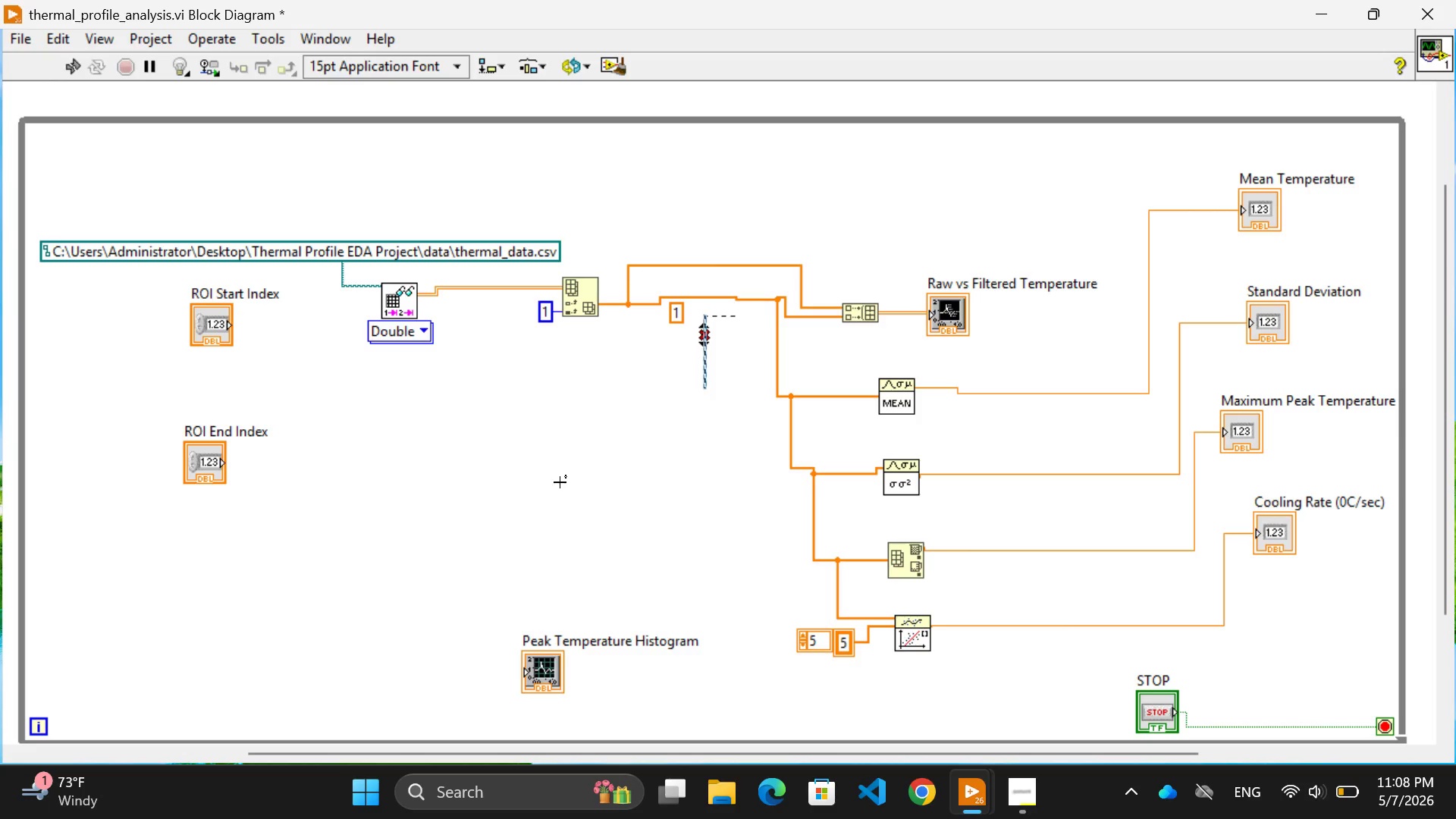 
key(Control+Z)
 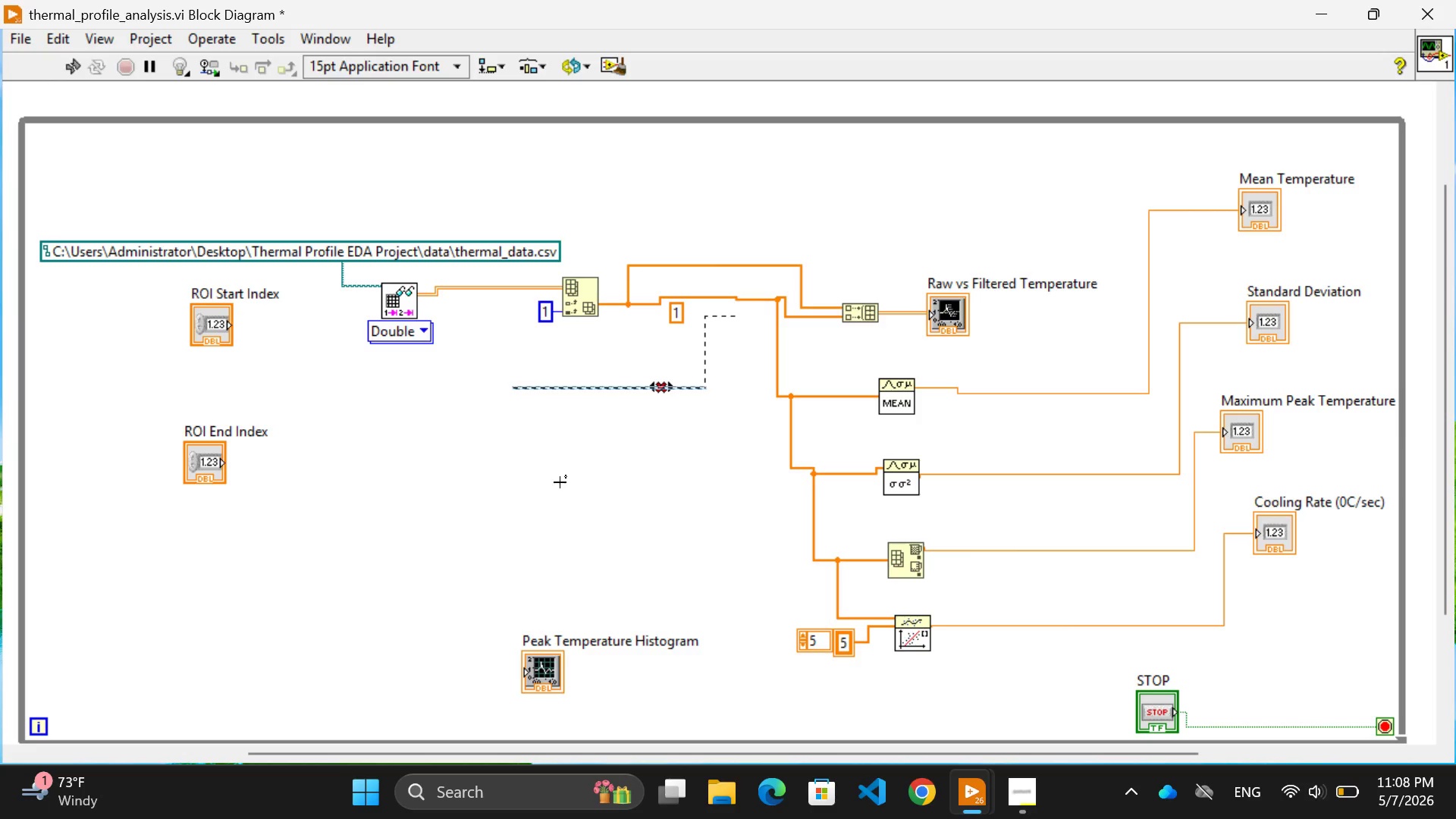 
key(Control+Z)
 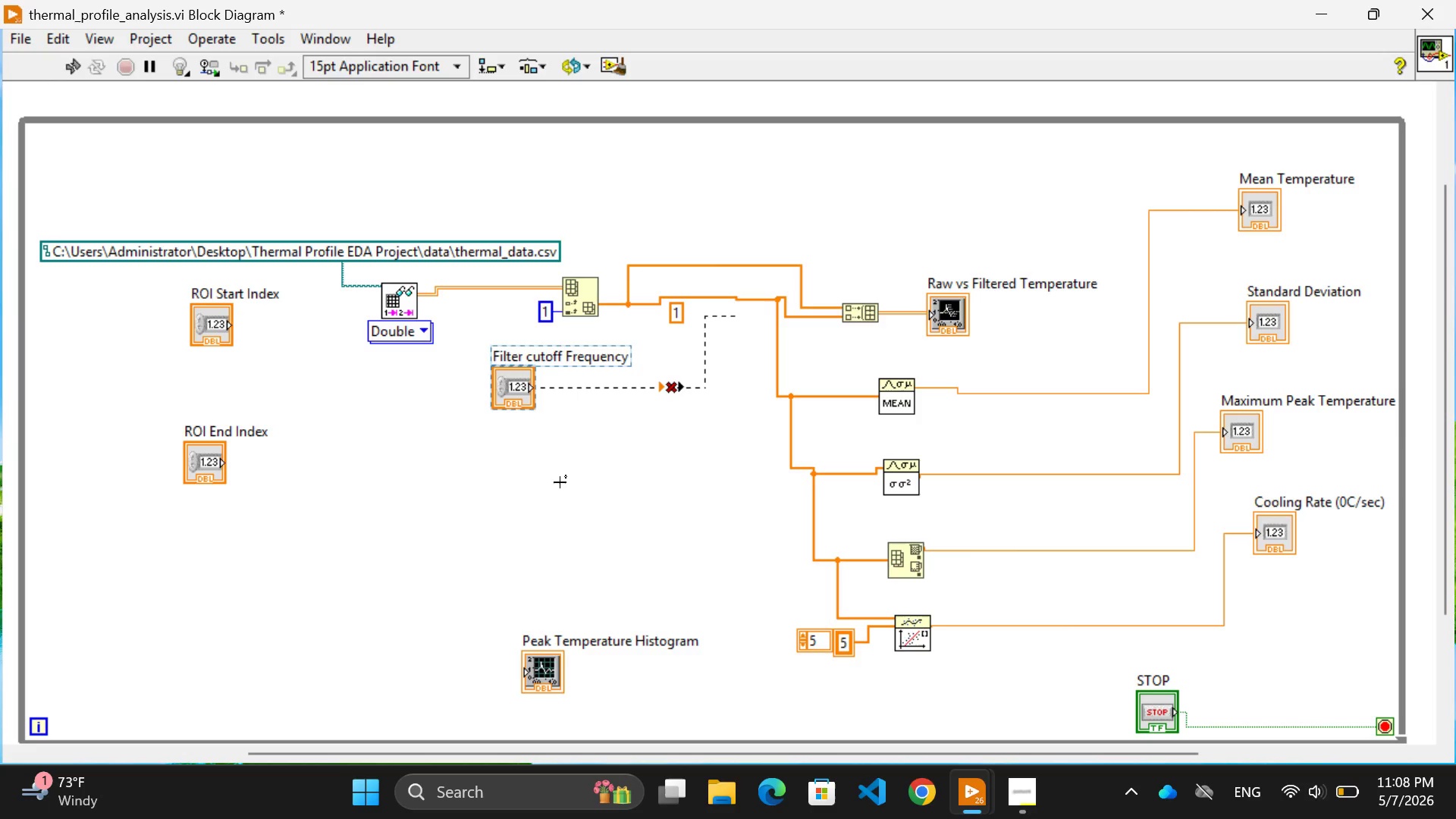 
key(Control+Z)
 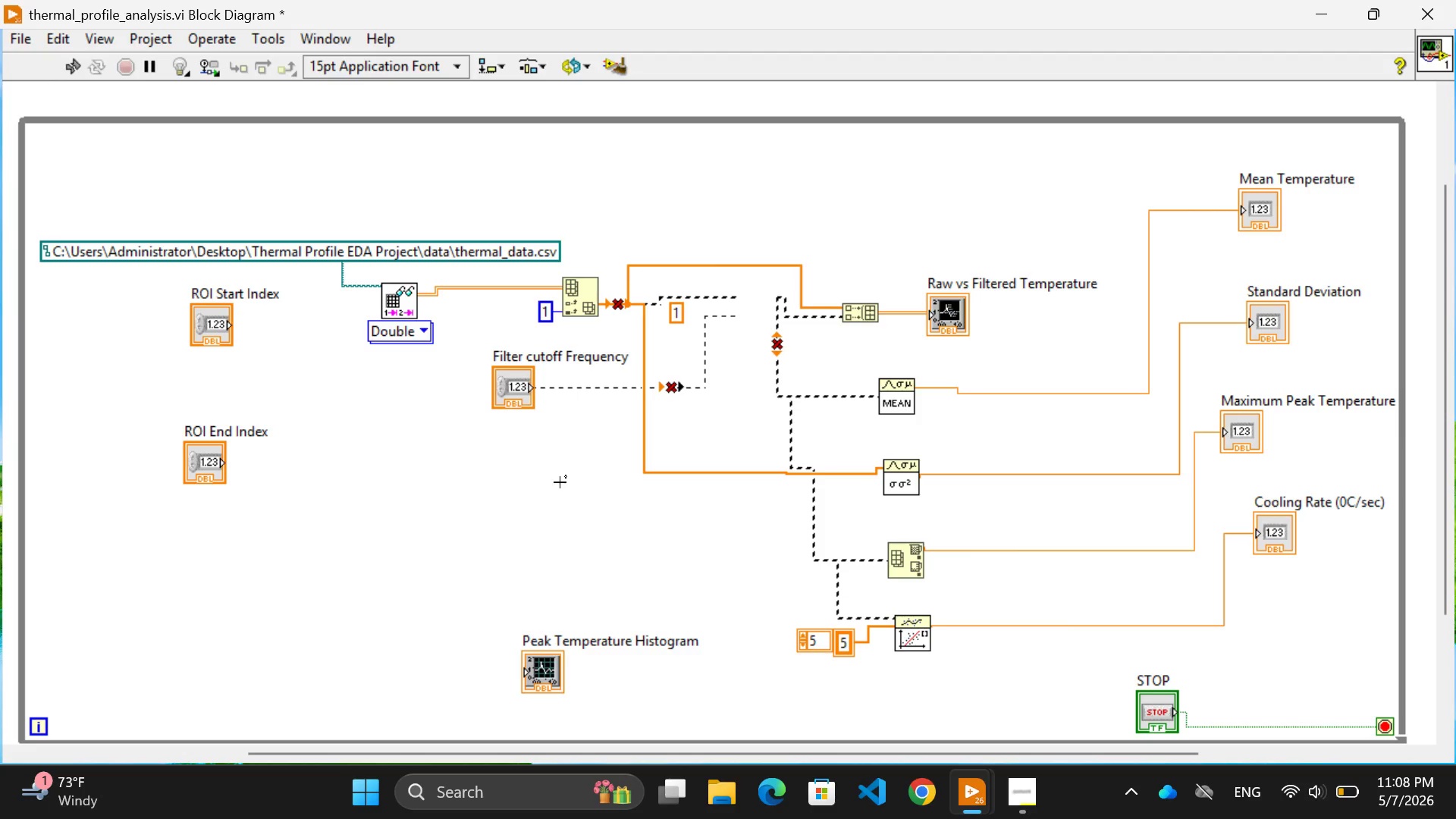 
key(Control+Z)
 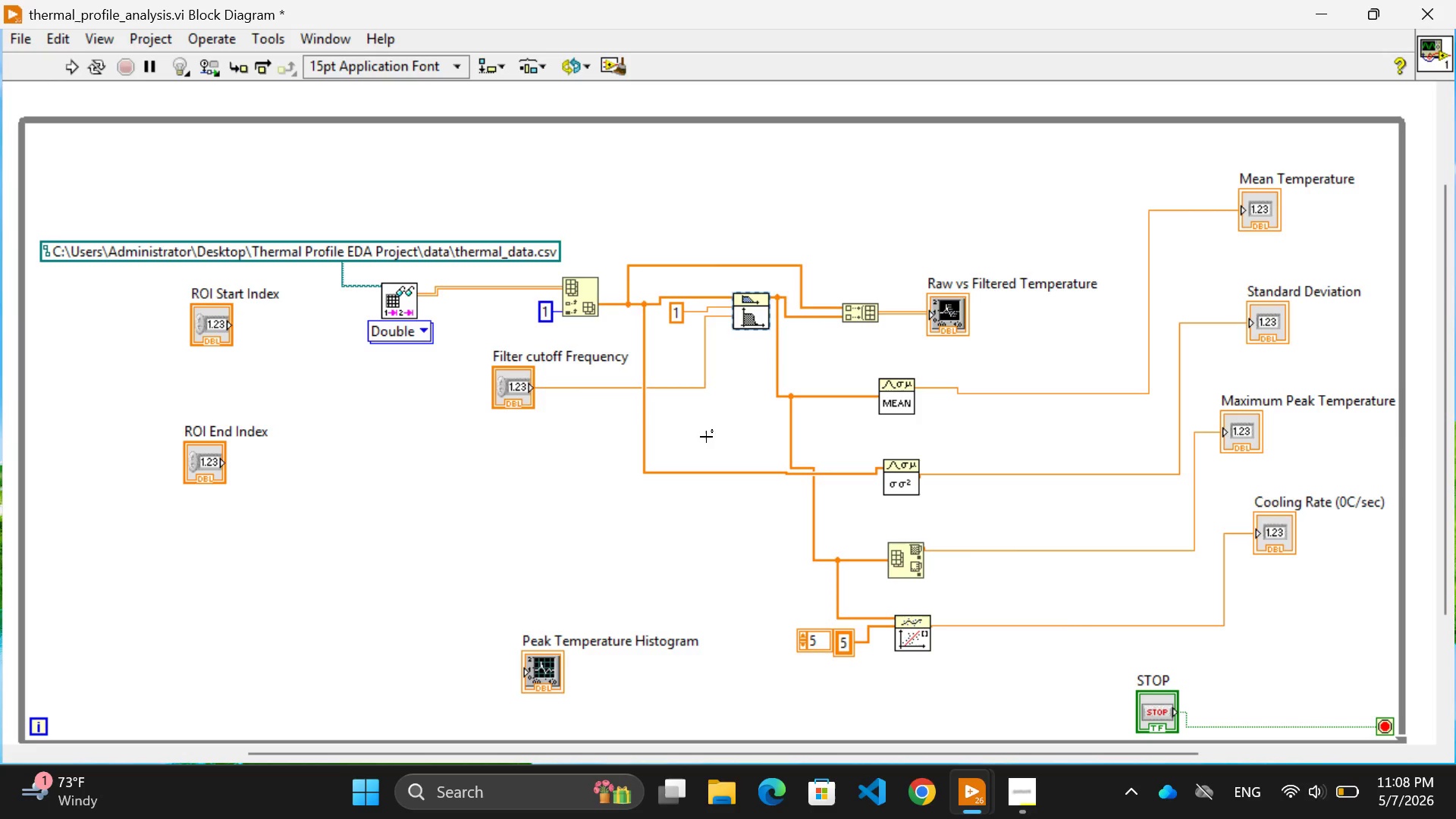 
double_click([578, 516])
 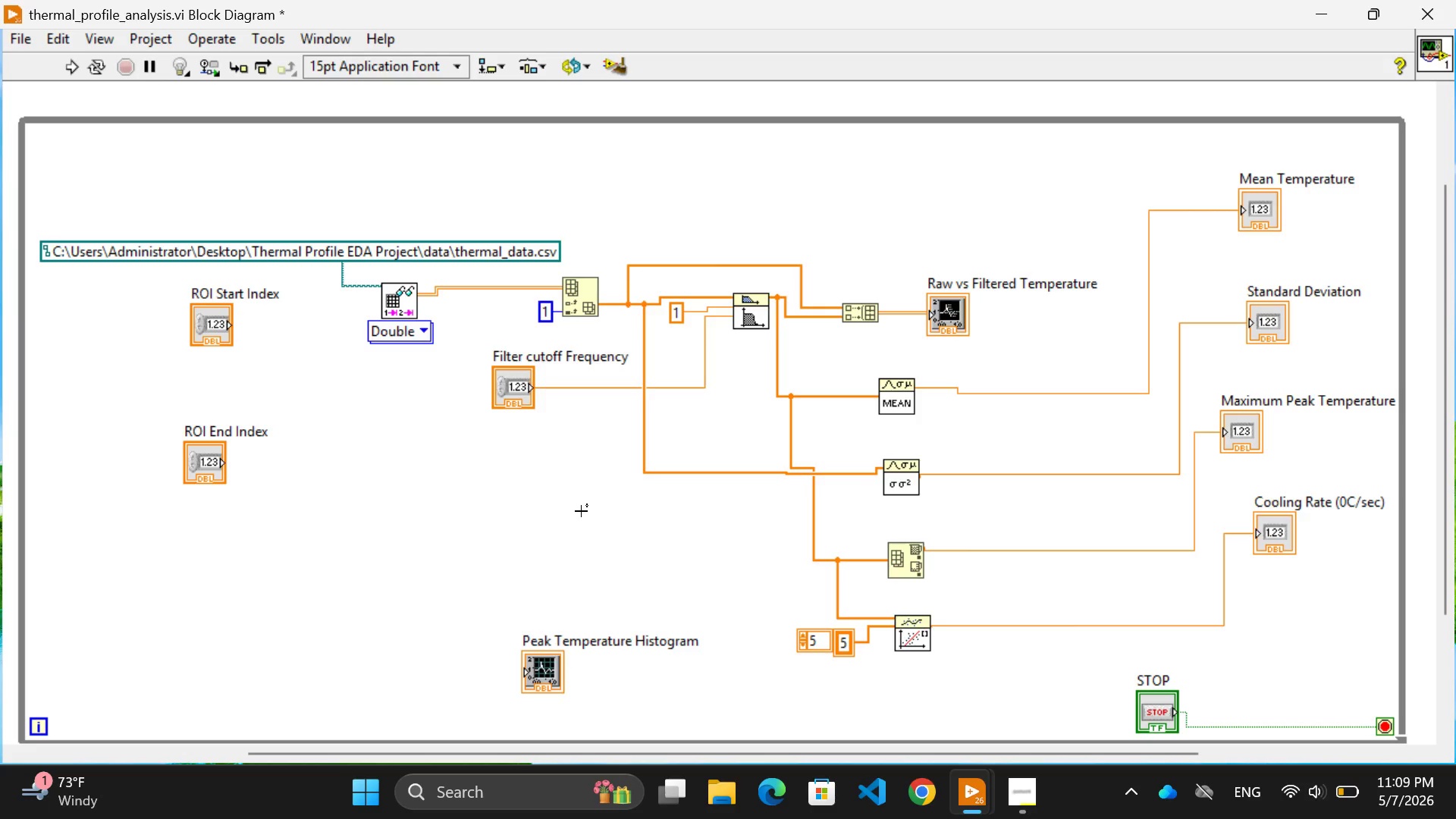 
wait(58.11)
 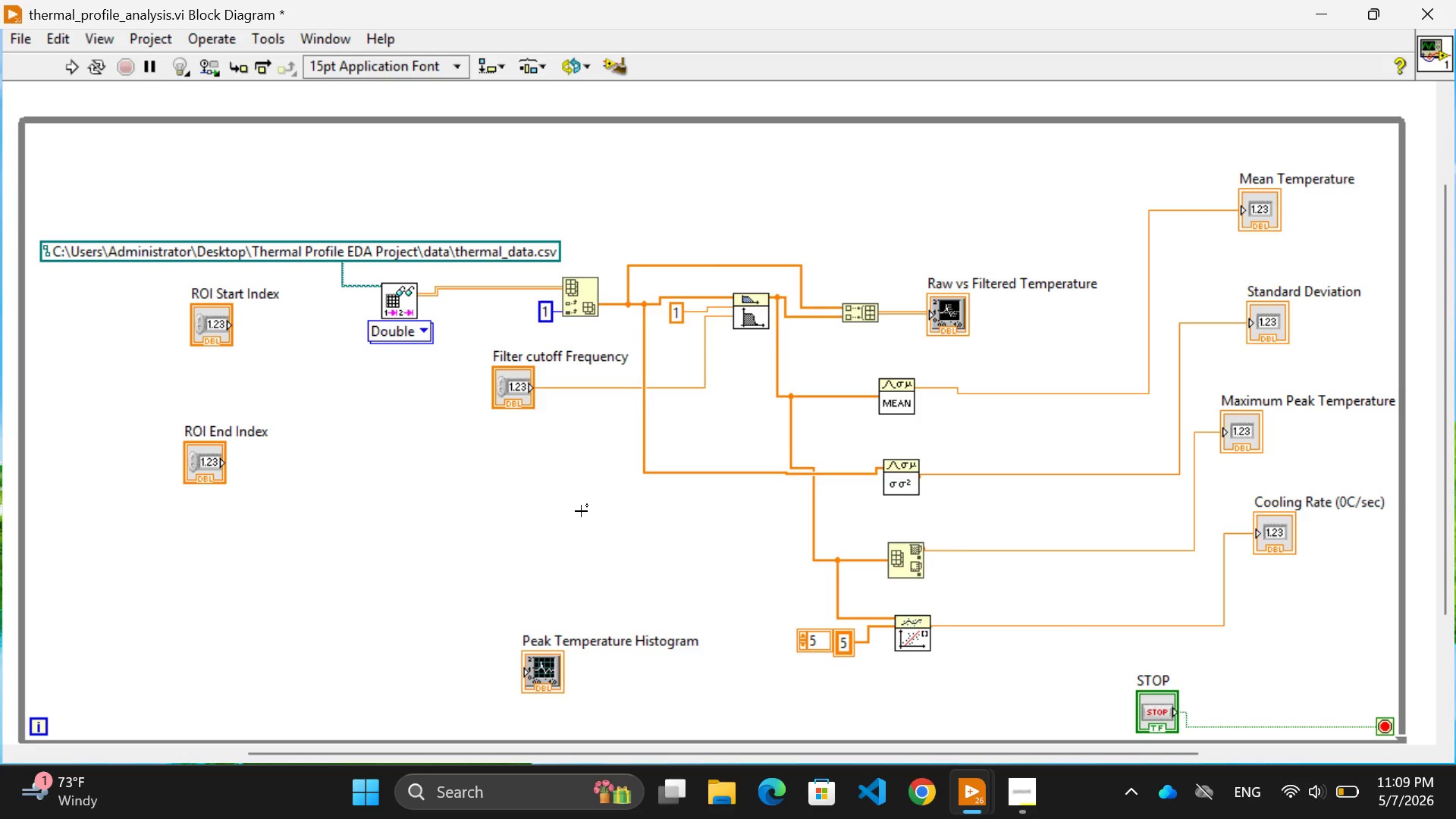 
left_click([427, 524])
 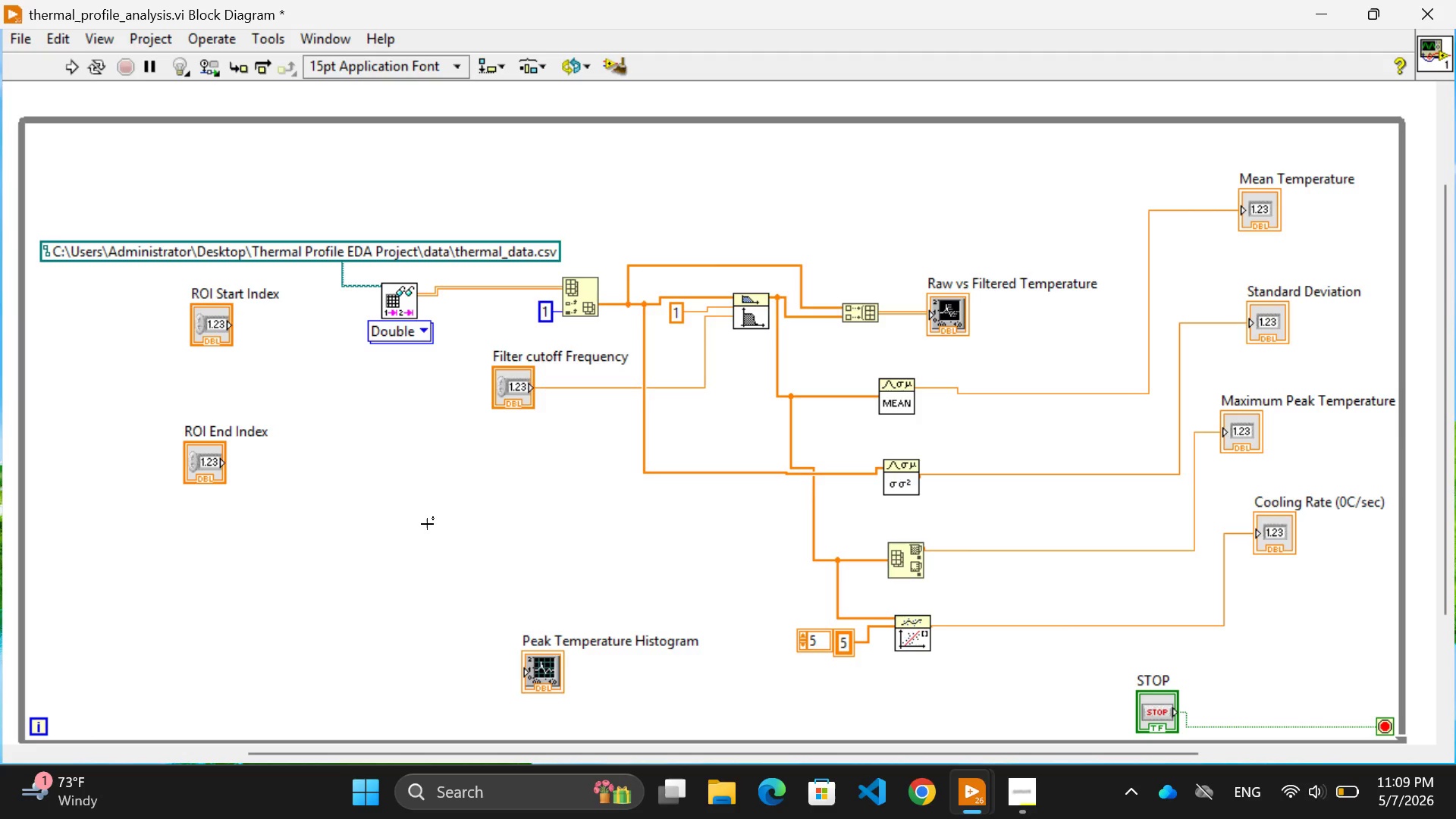 
wait(6.65)
 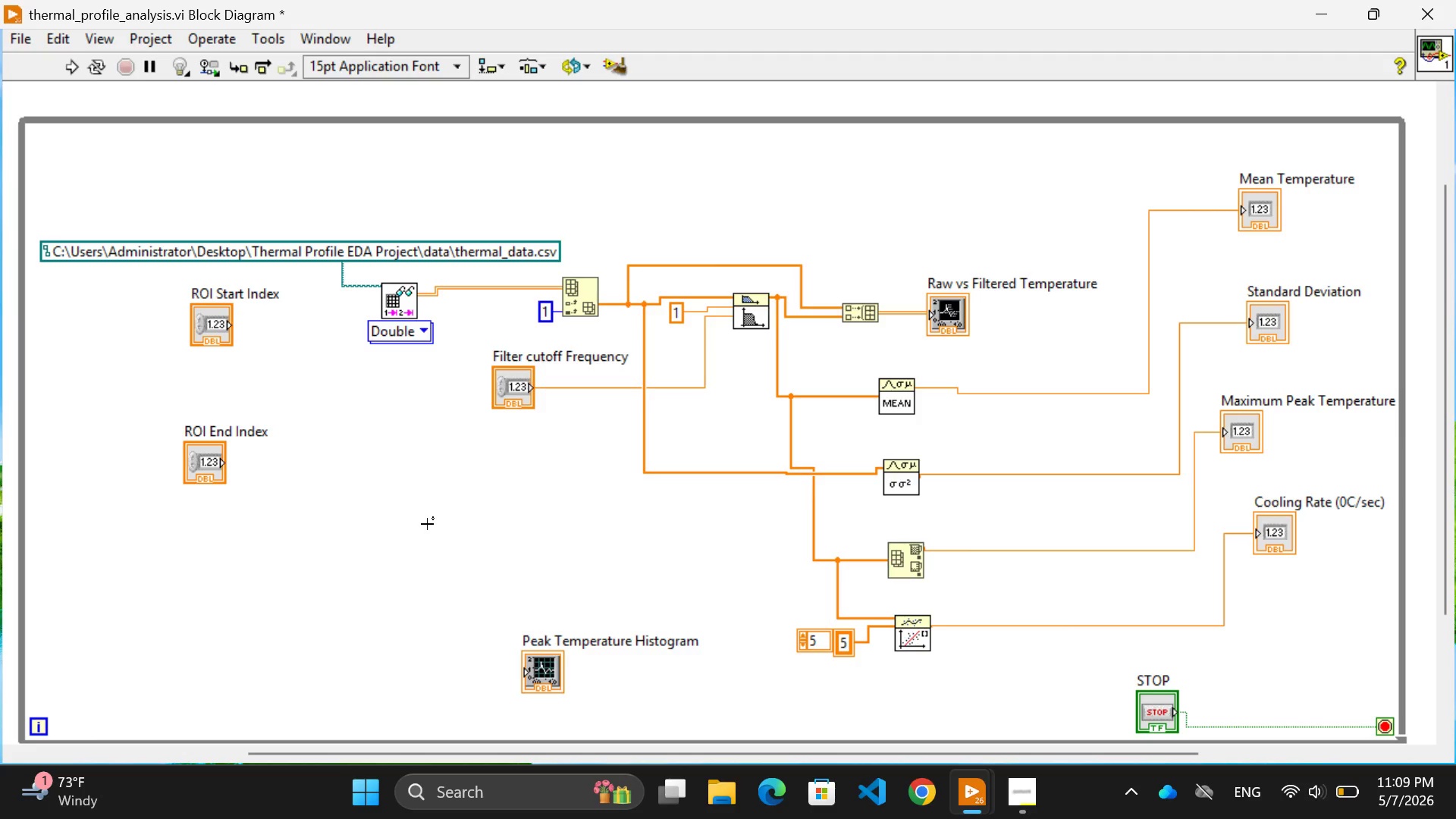 
mouse_move([921, 464])
 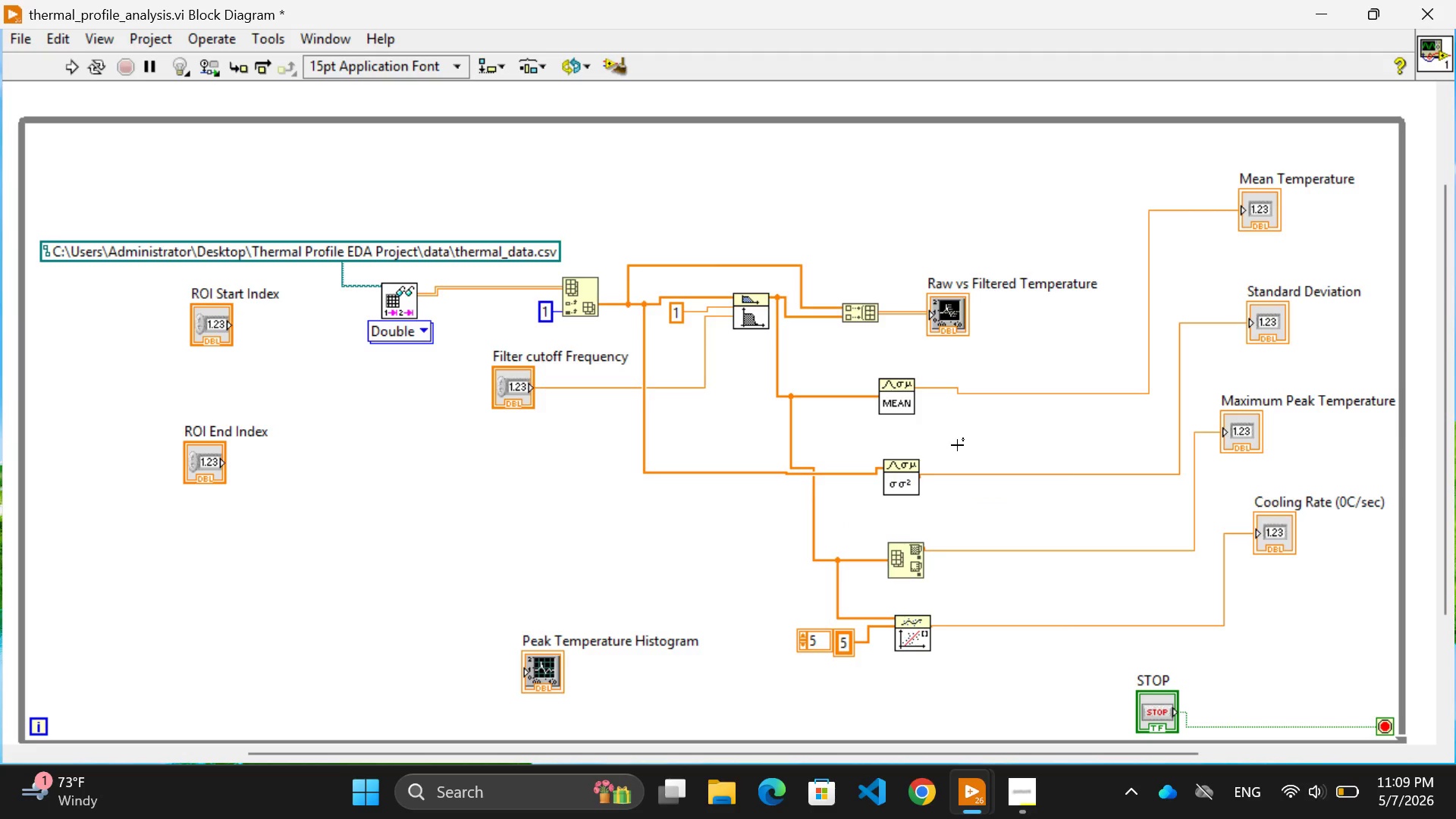 
left_click([957, 445])
 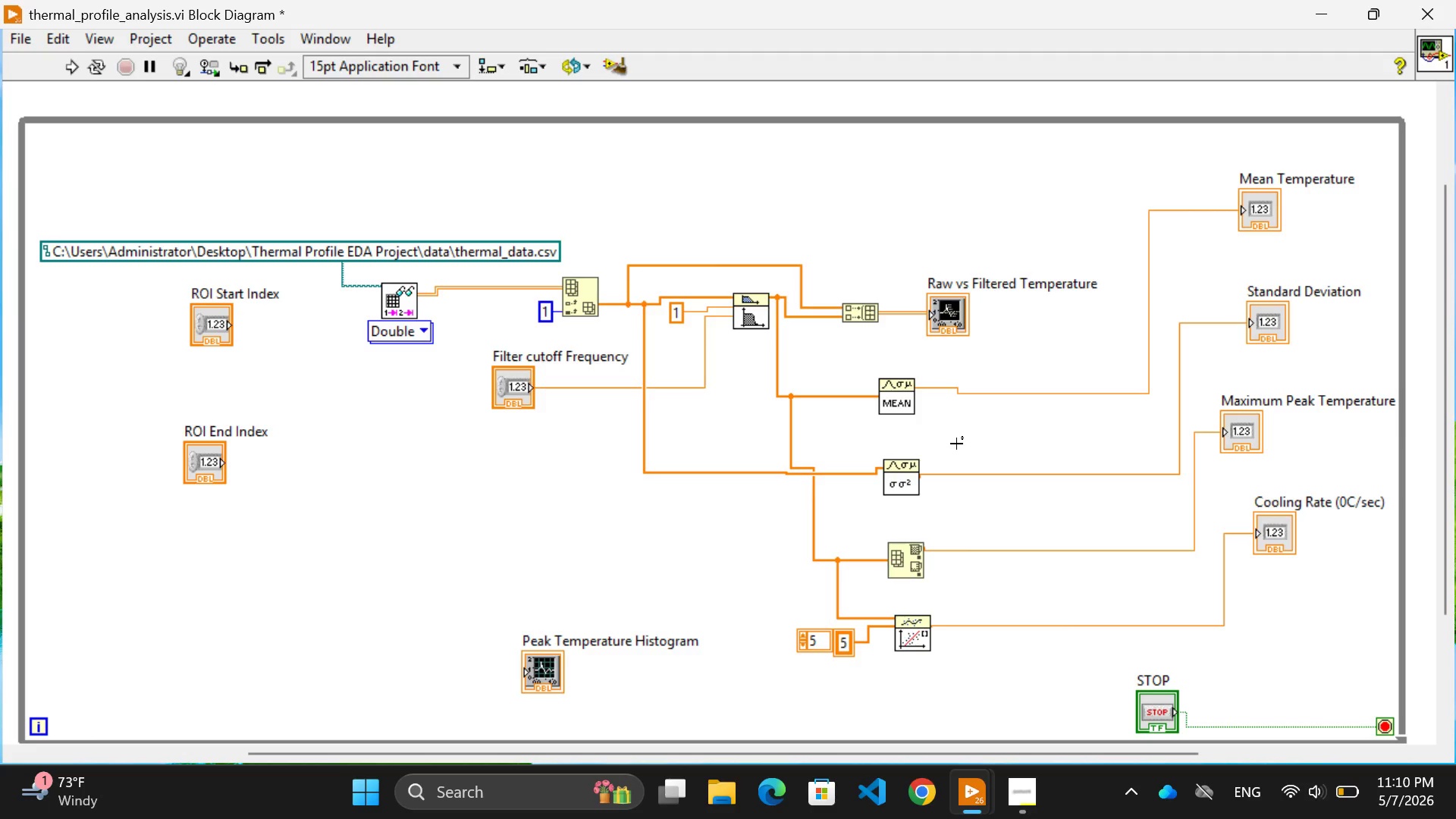 
wait(24.97)
 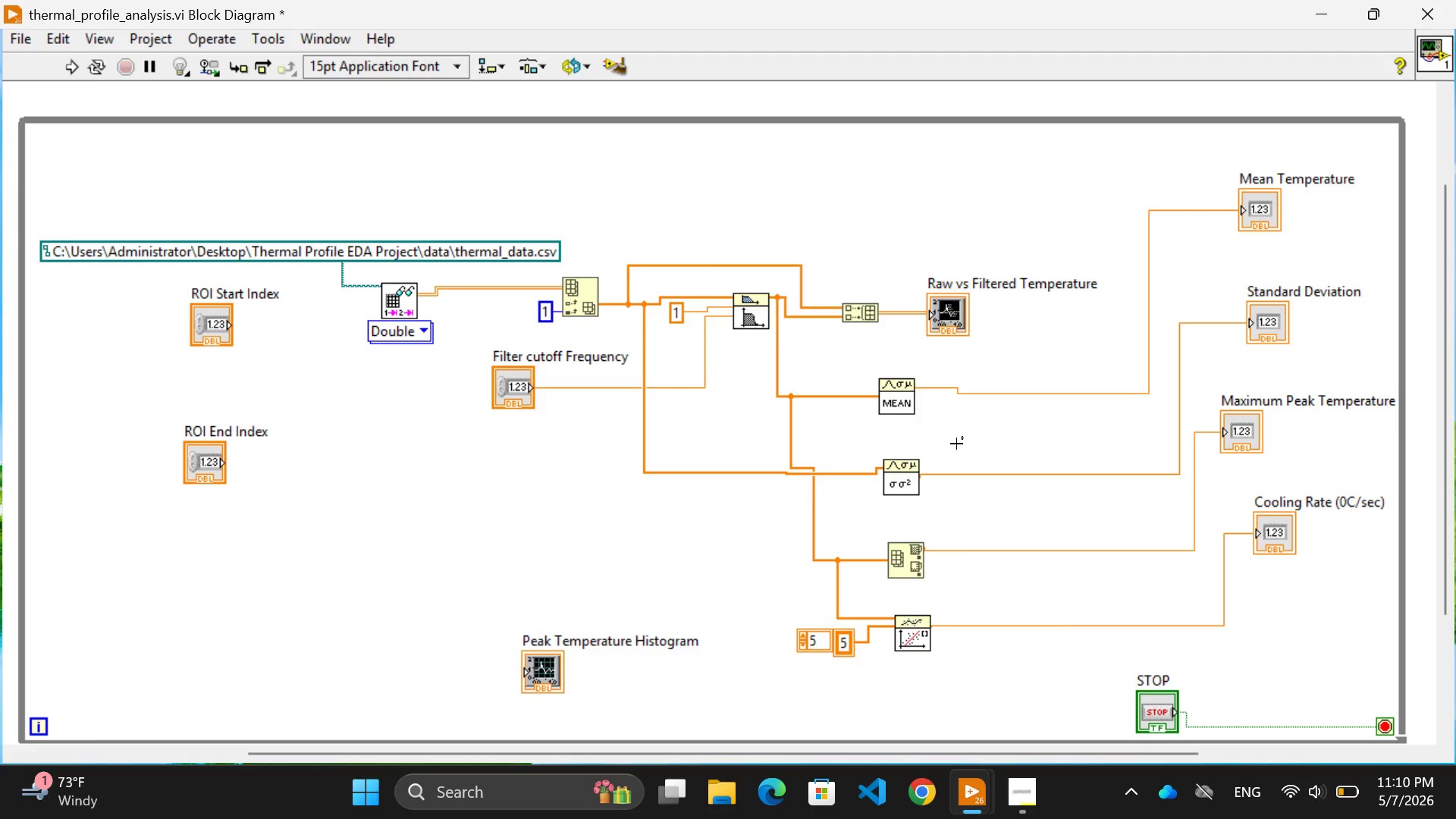 
left_click([391, 517])
 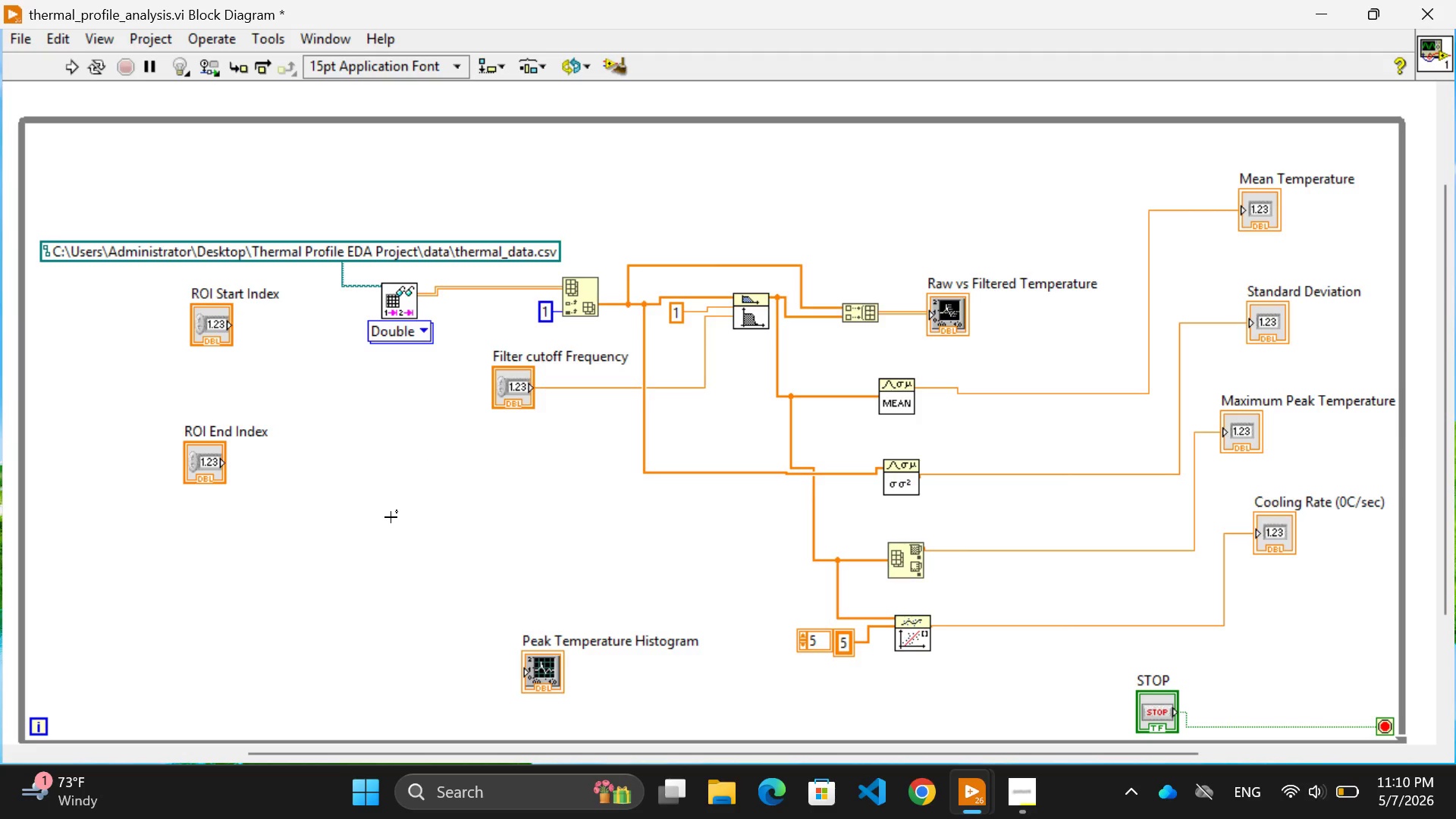 
wait(32.67)
 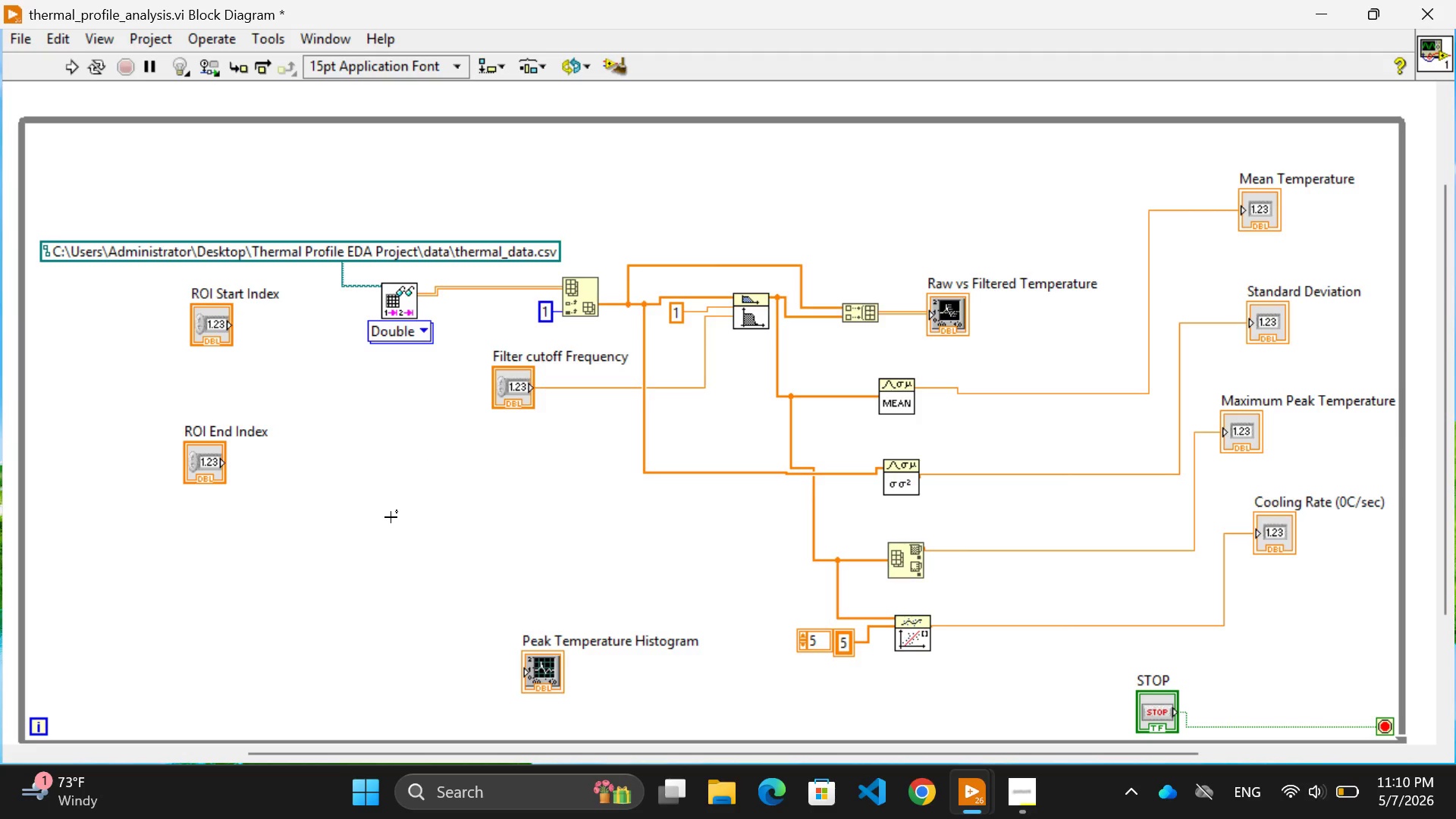 
left_click([435, 545])
 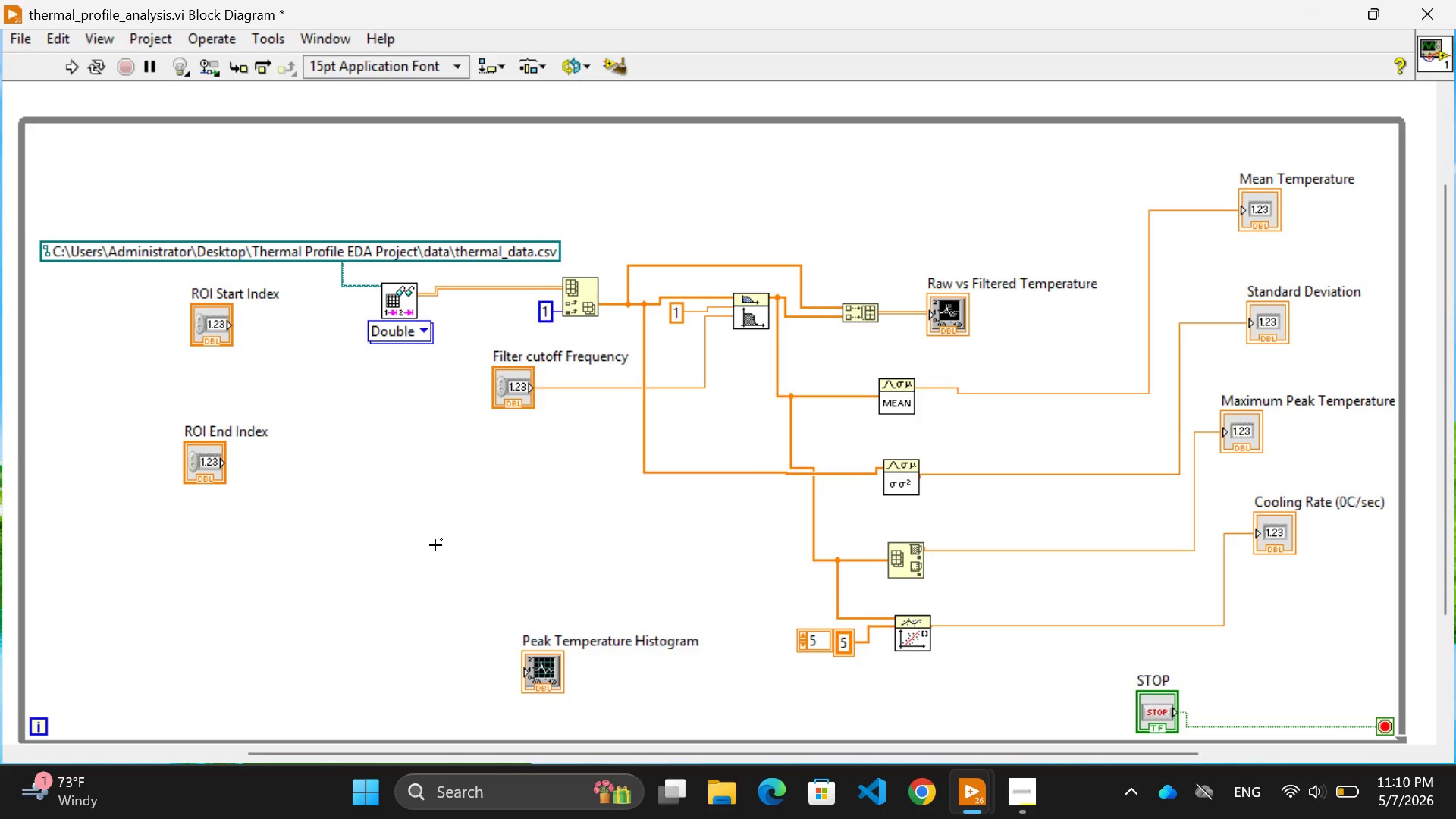 
scroll: coordinate [435, 545], scroll_direction: up, amount: 3.0
 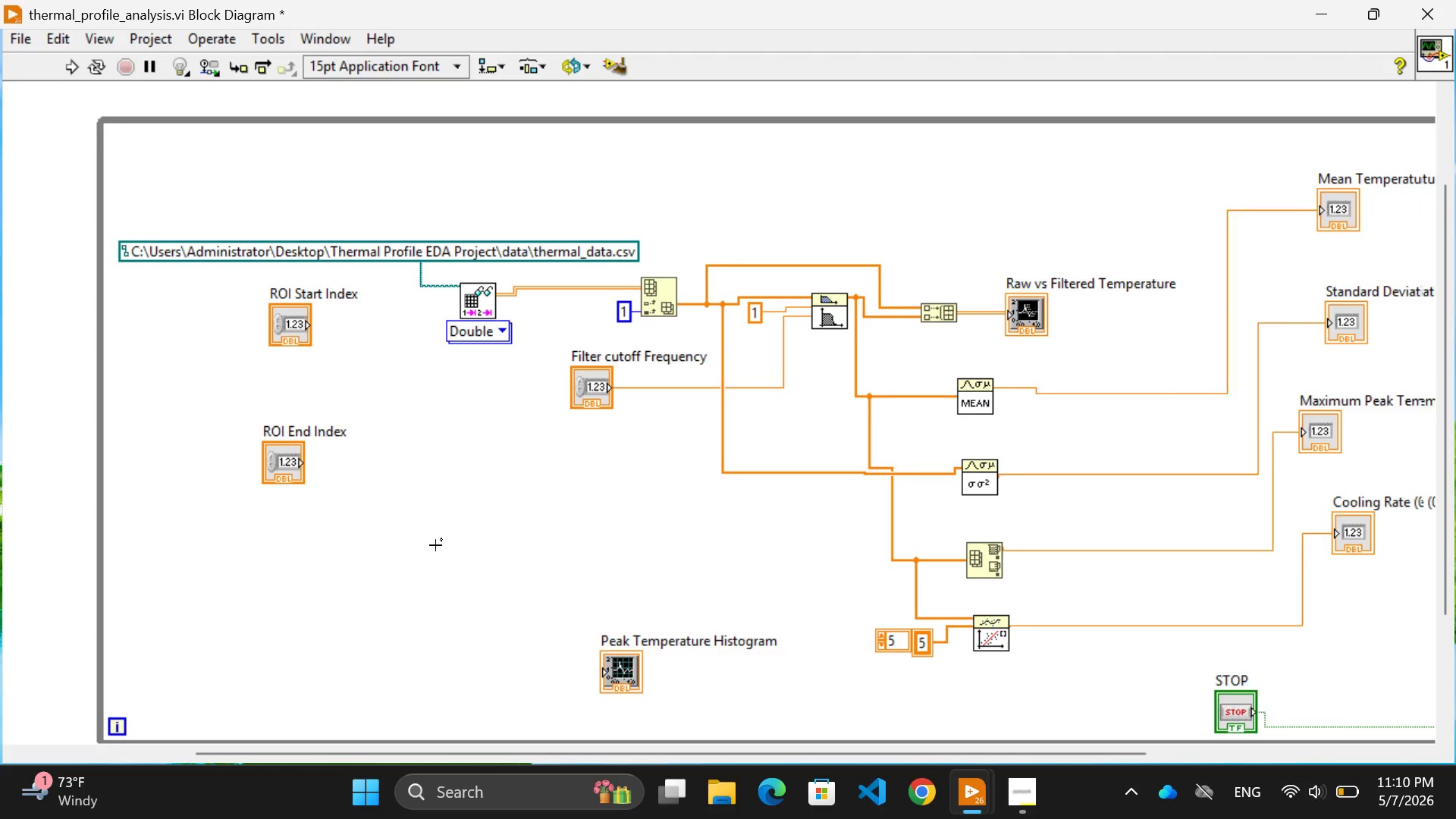 
scroll: coordinate [435, 545], scroll_direction: down, amount: 2.0
 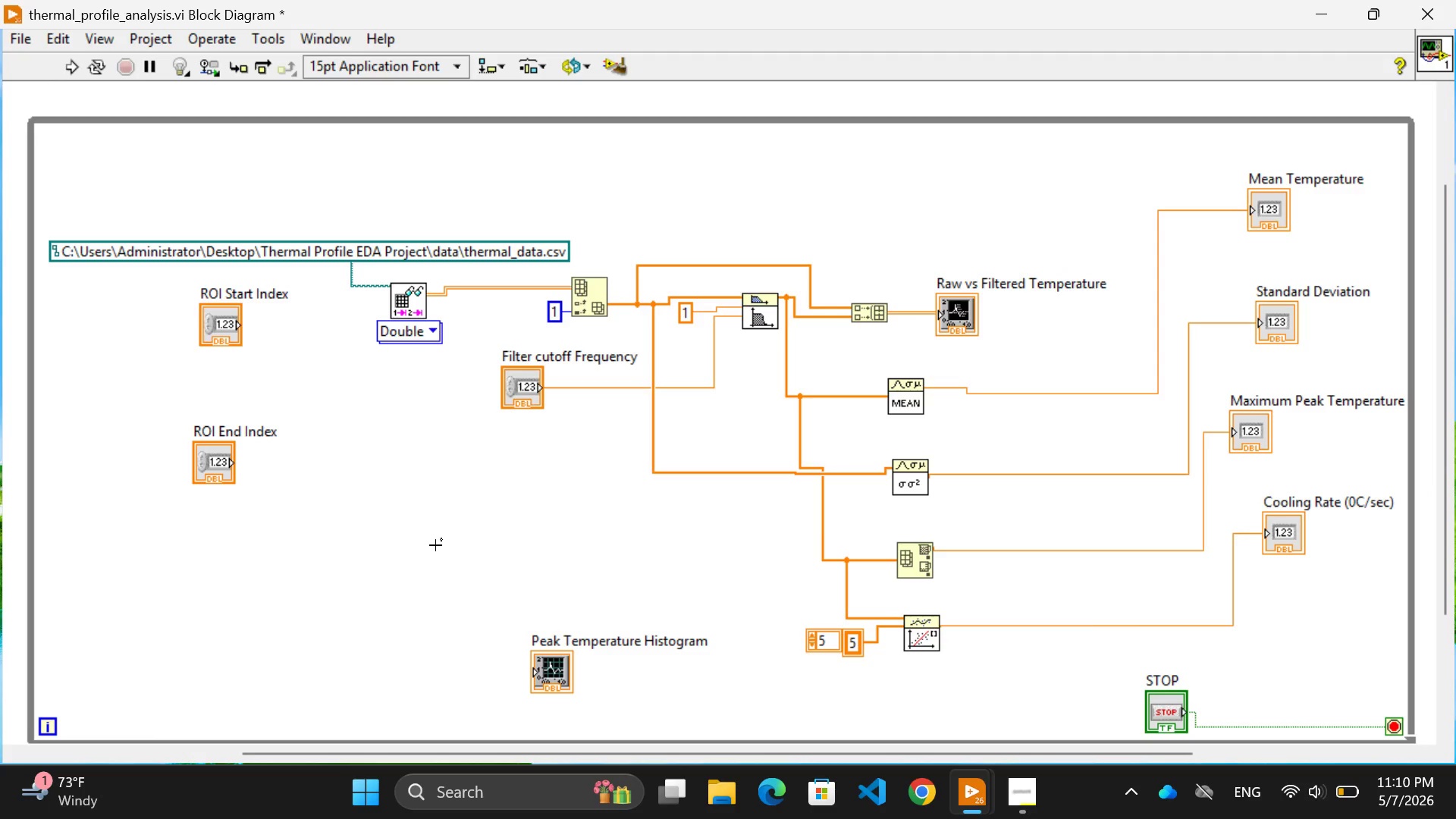 
left_click([435, 545])
 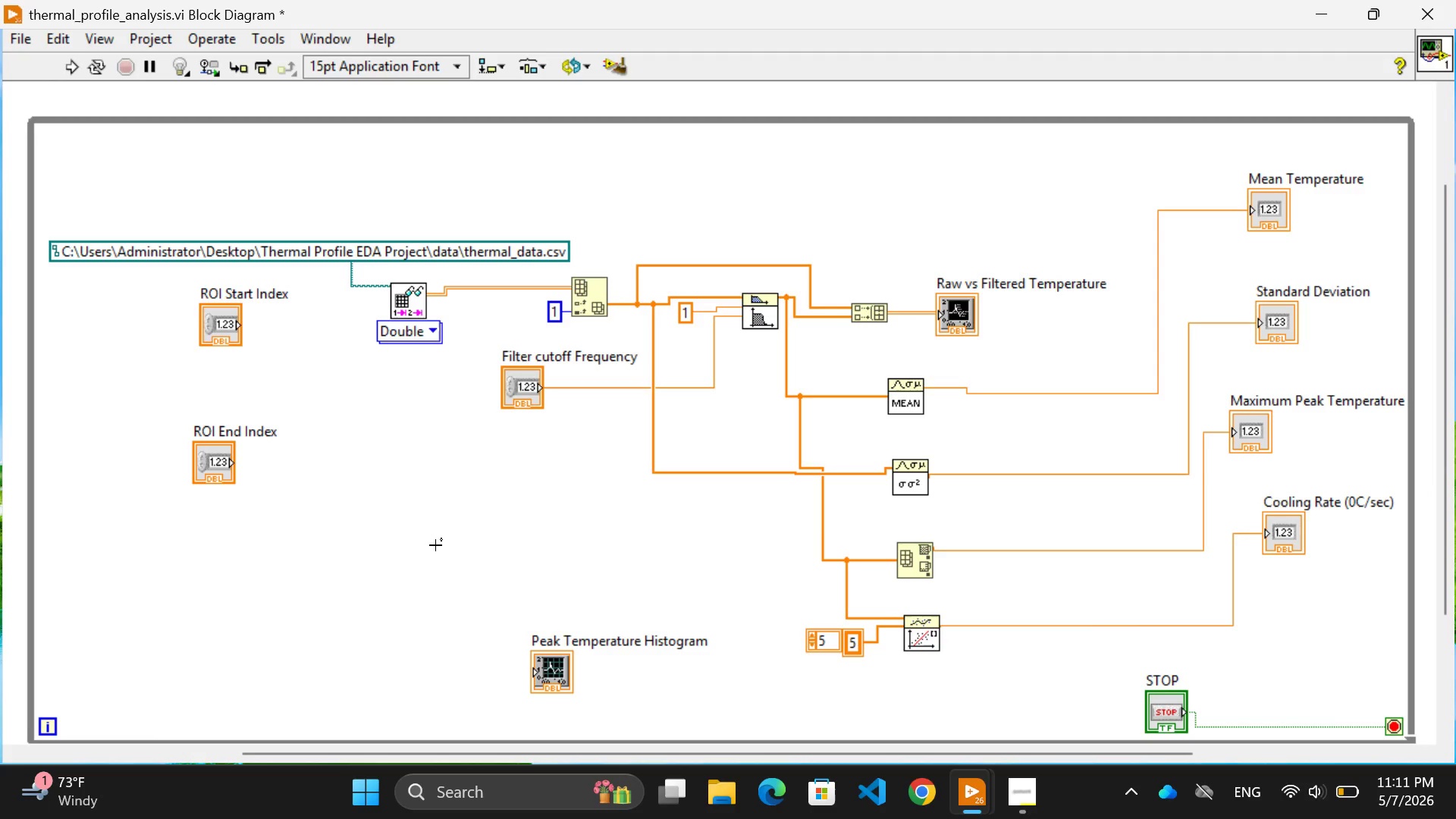 
wait(29.34)
 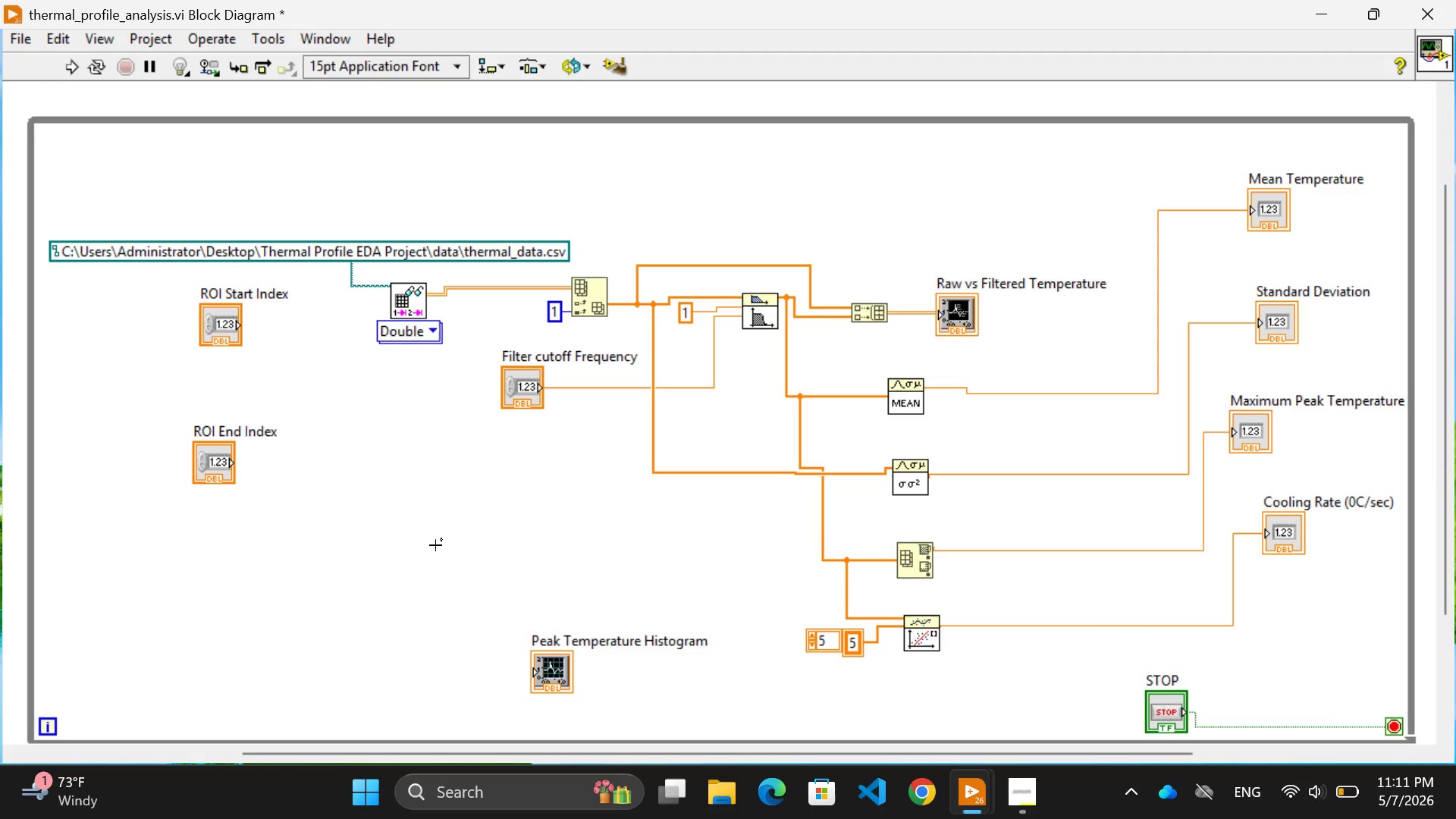 
left_click([1044, 713])
 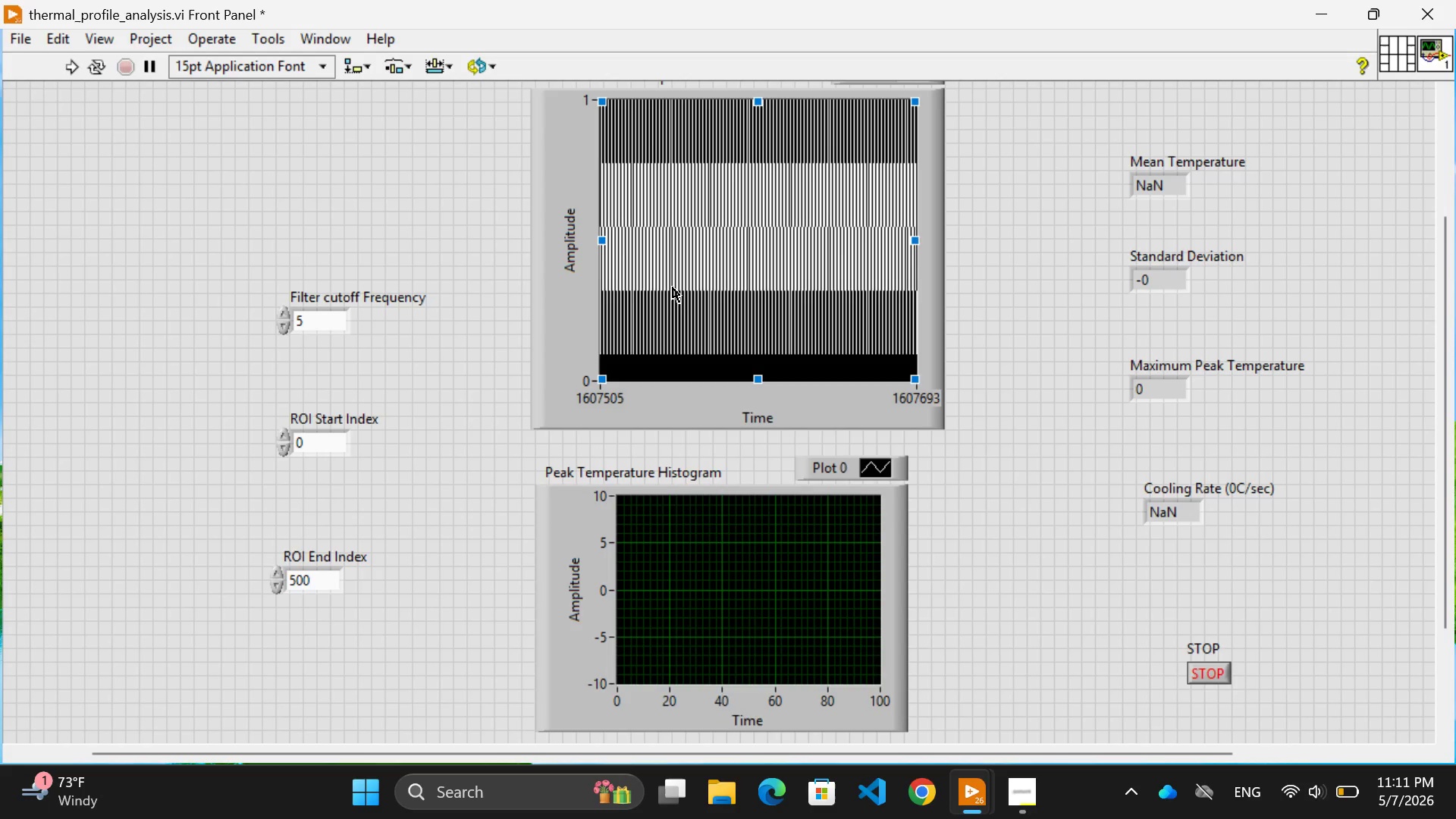 
wait(5.59)
 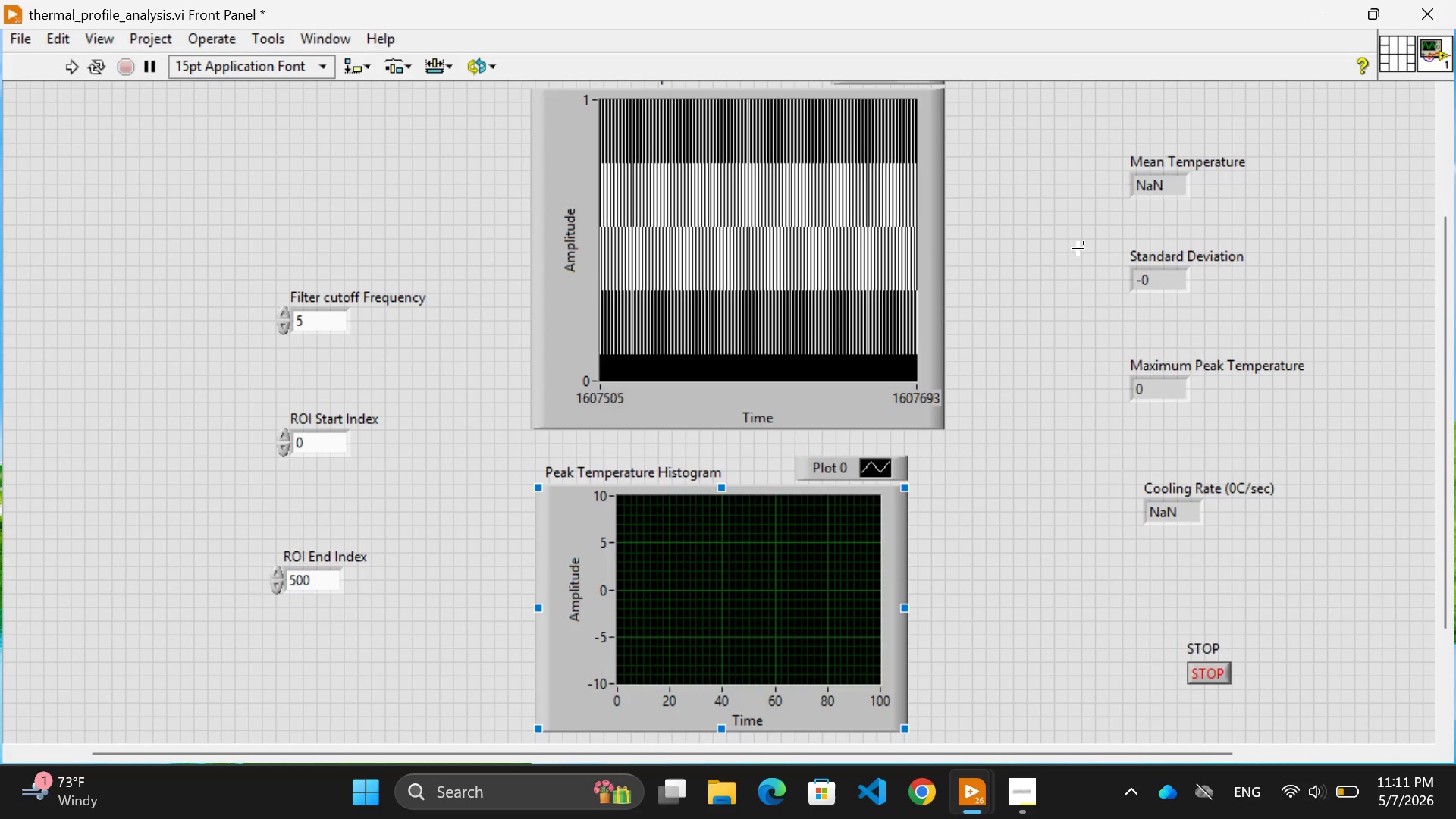 
left_click([747, 320])
 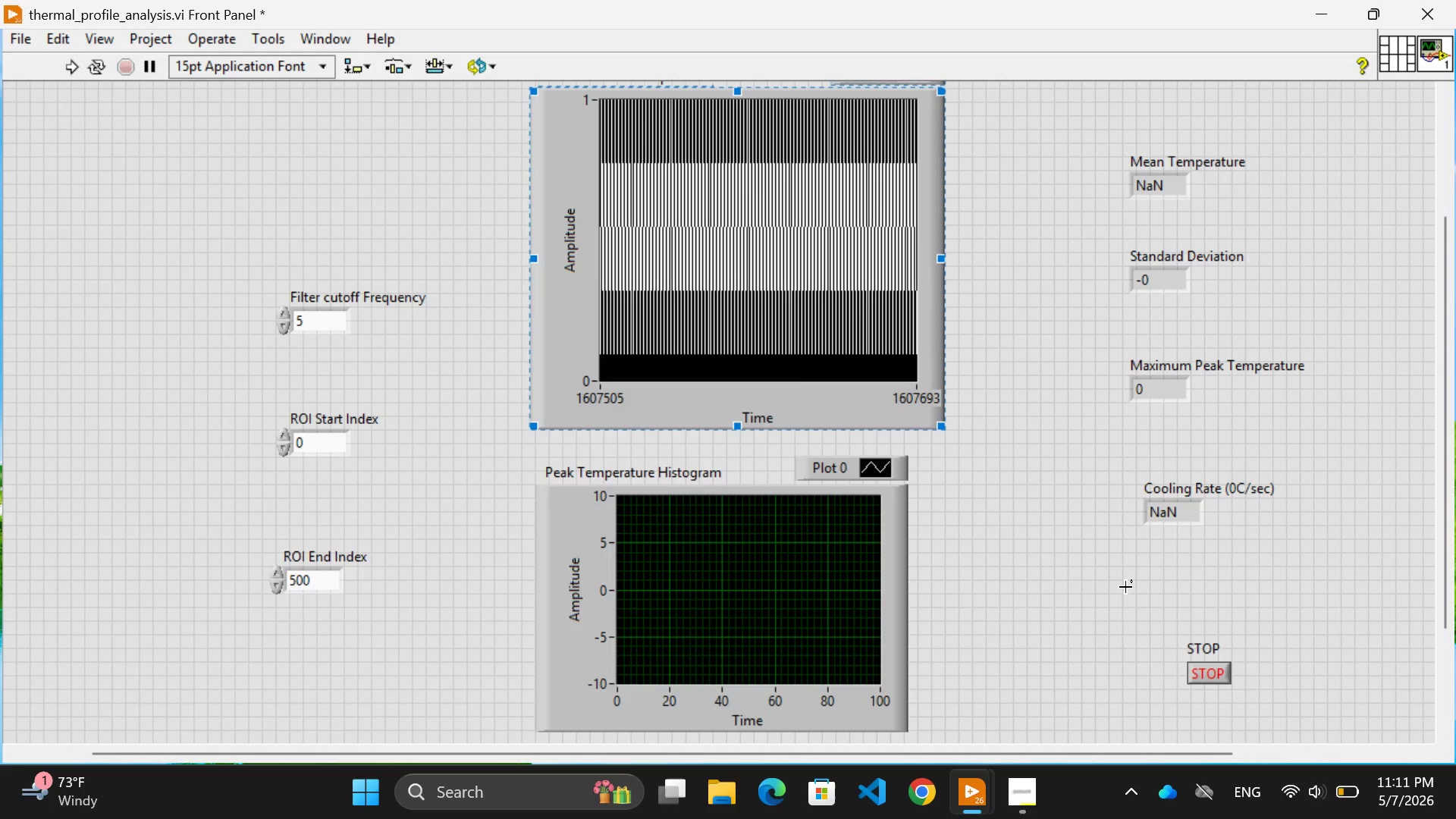 
left_click([1051, 586])
 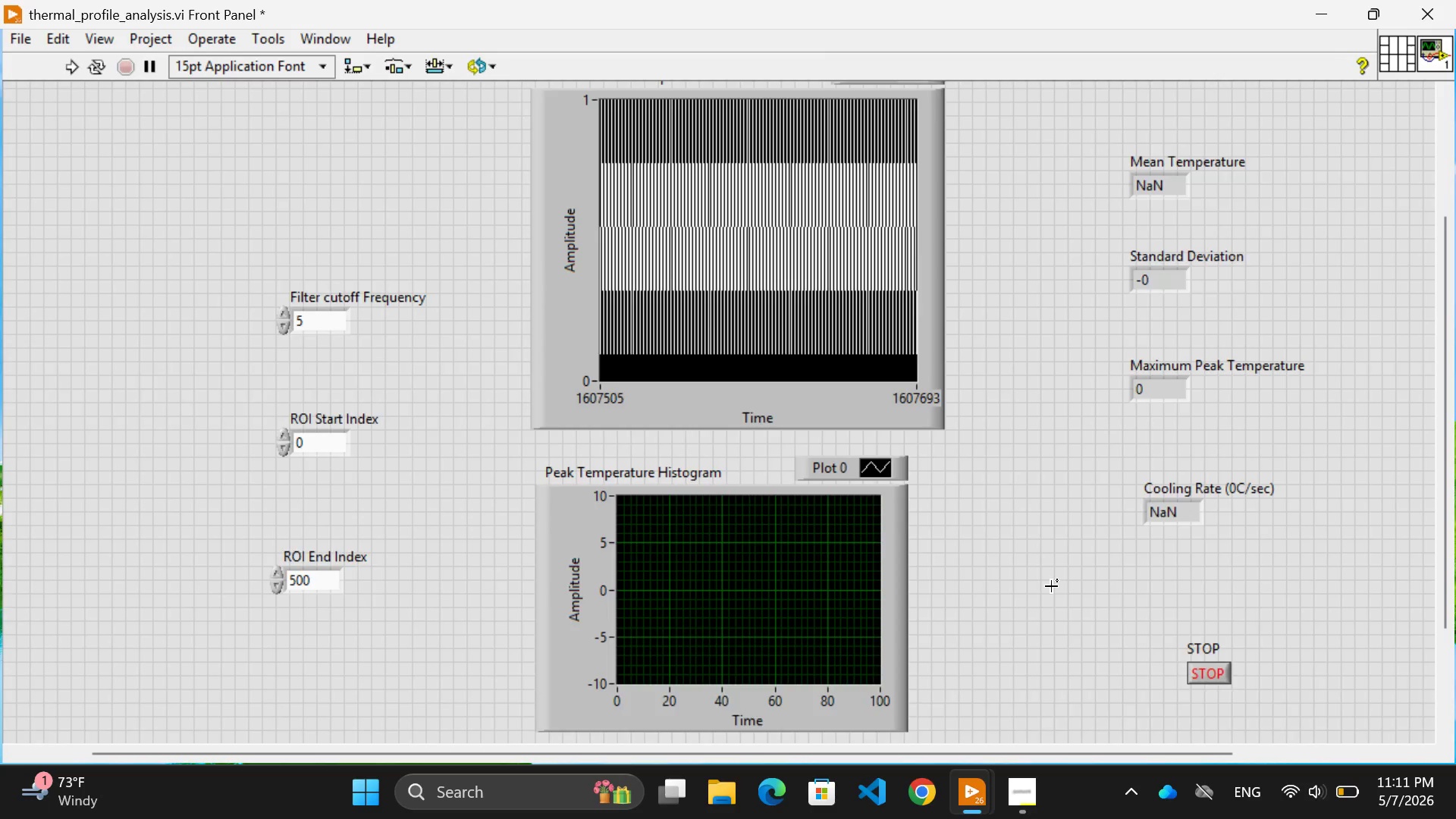 
scroll: coordinate [1051, 586], scroll_direction: up, amount: 2.0
 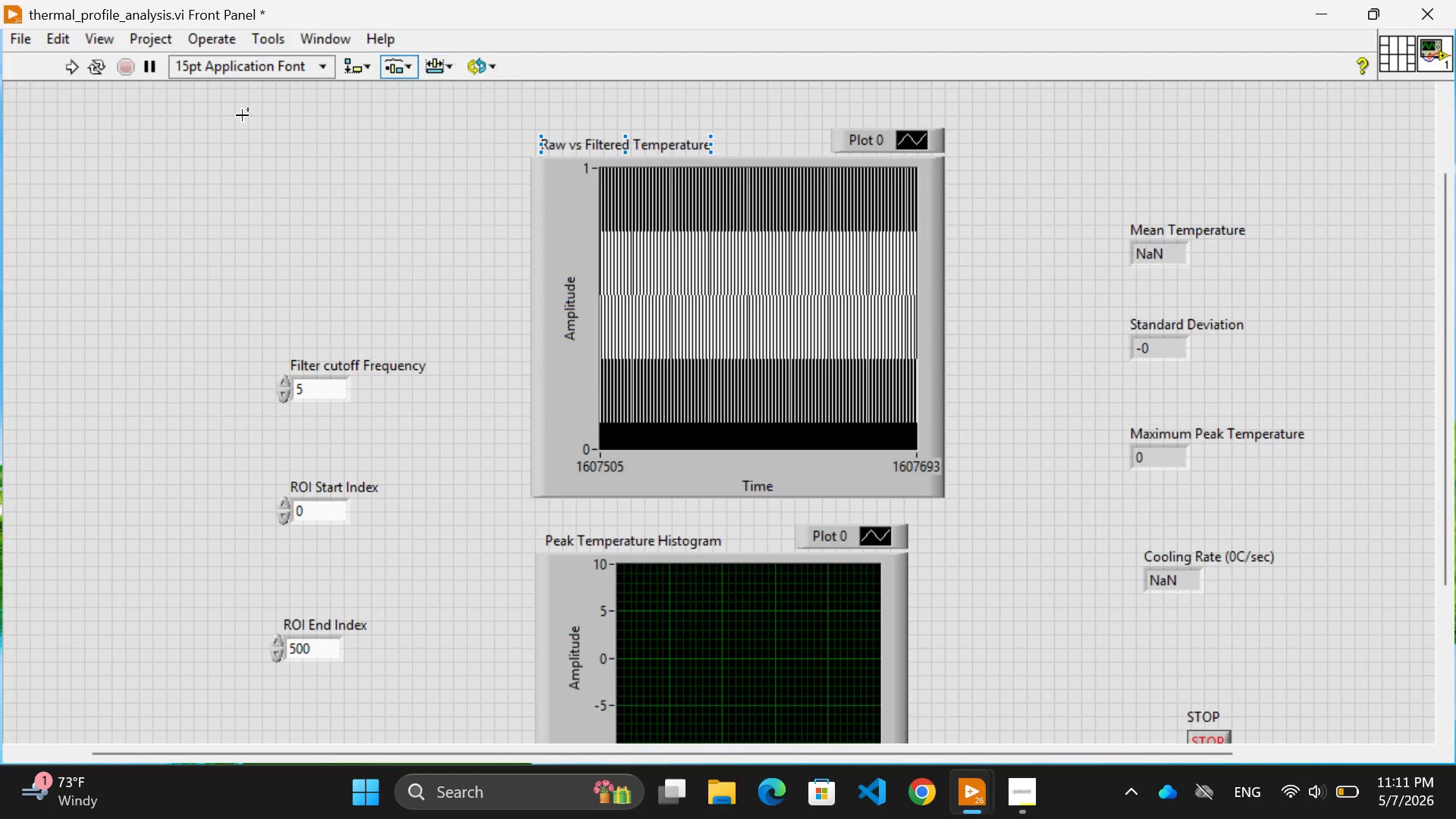 
mouse_move([80, 86])
 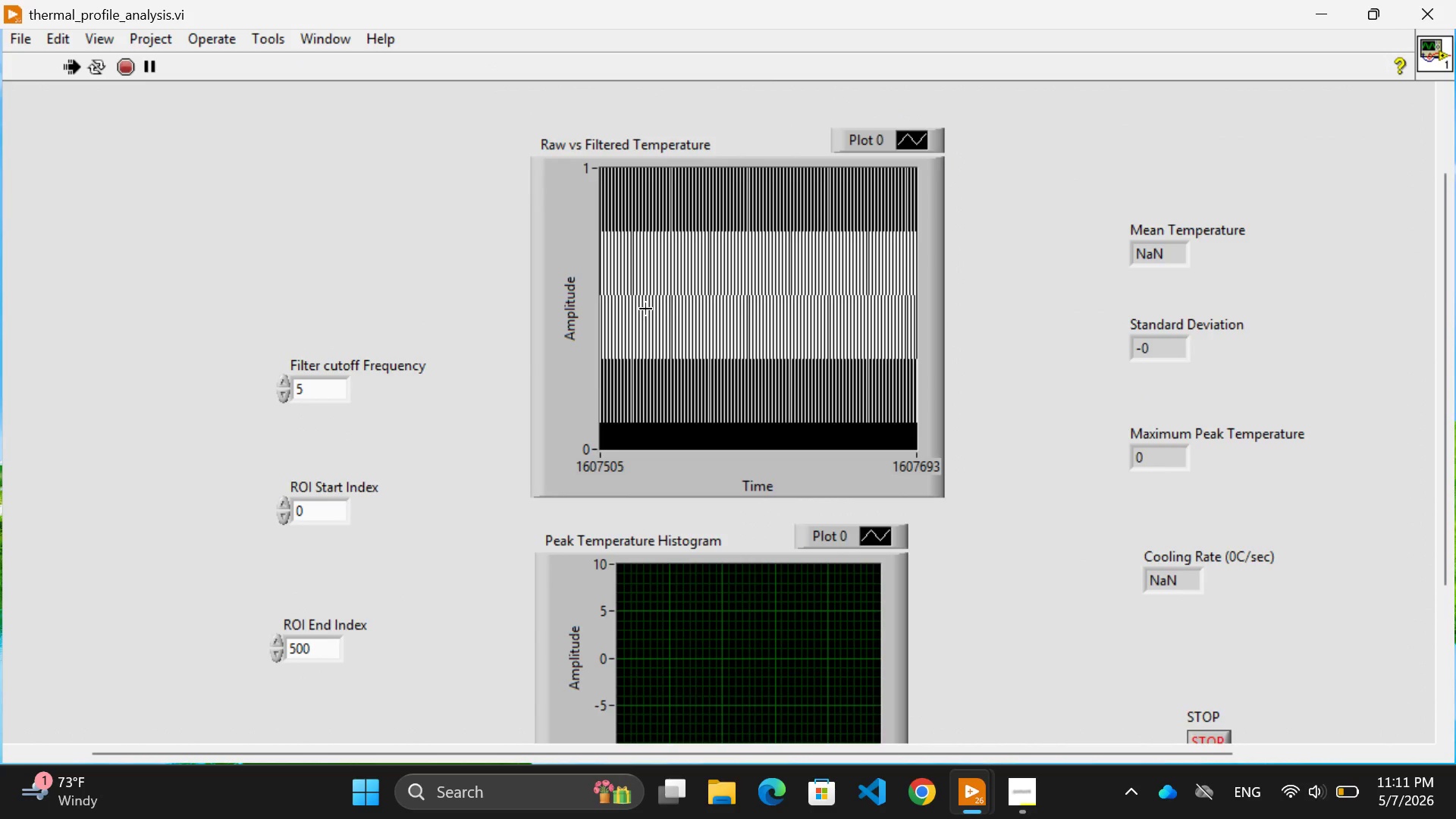 
left_click([676, 300])
 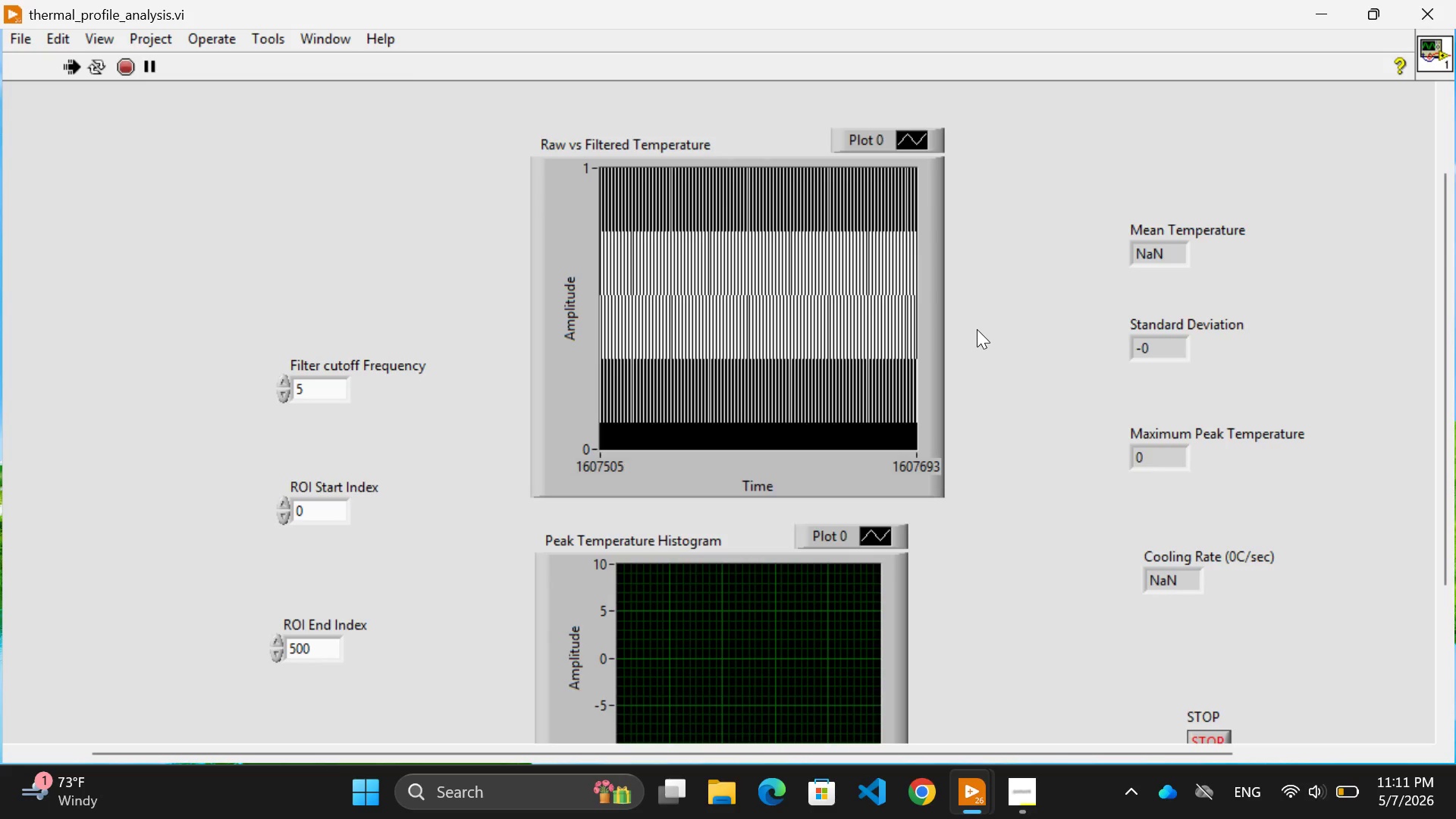 
left_click([977, 329])
 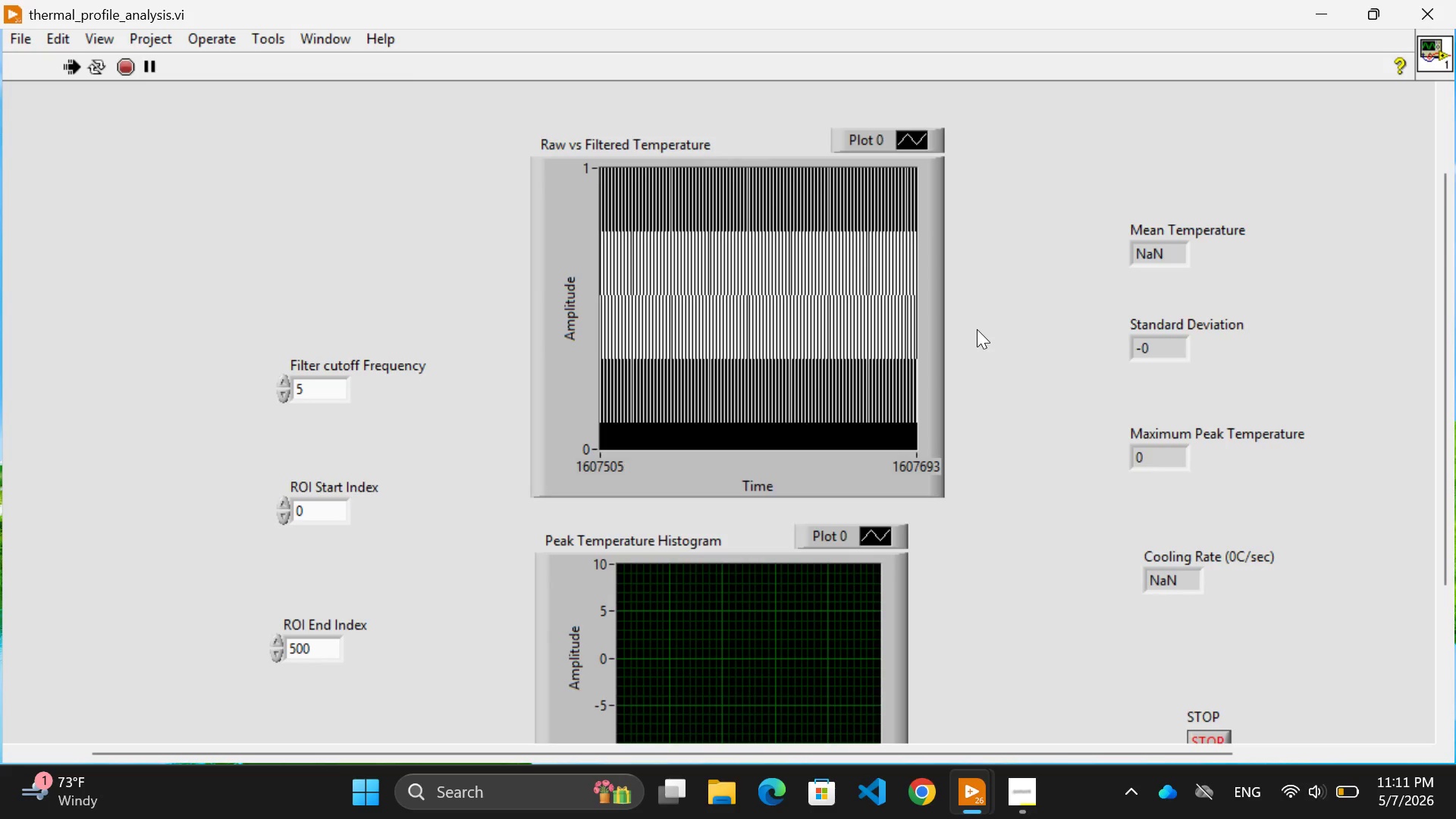 
left_click_drag(start_coordinate=[977, 329], to_coordinate=[987, 355])
 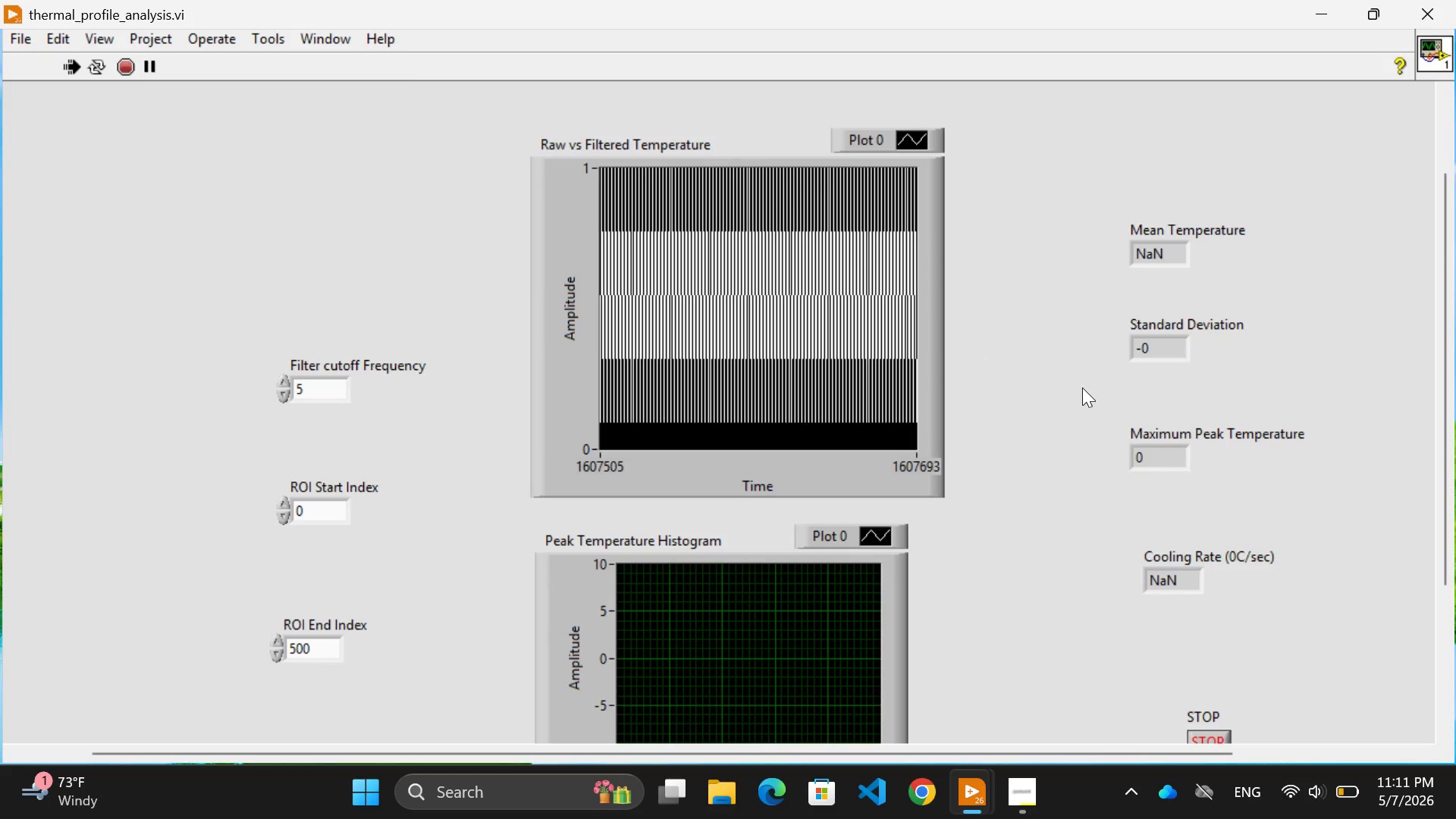 
wait(5.8)
 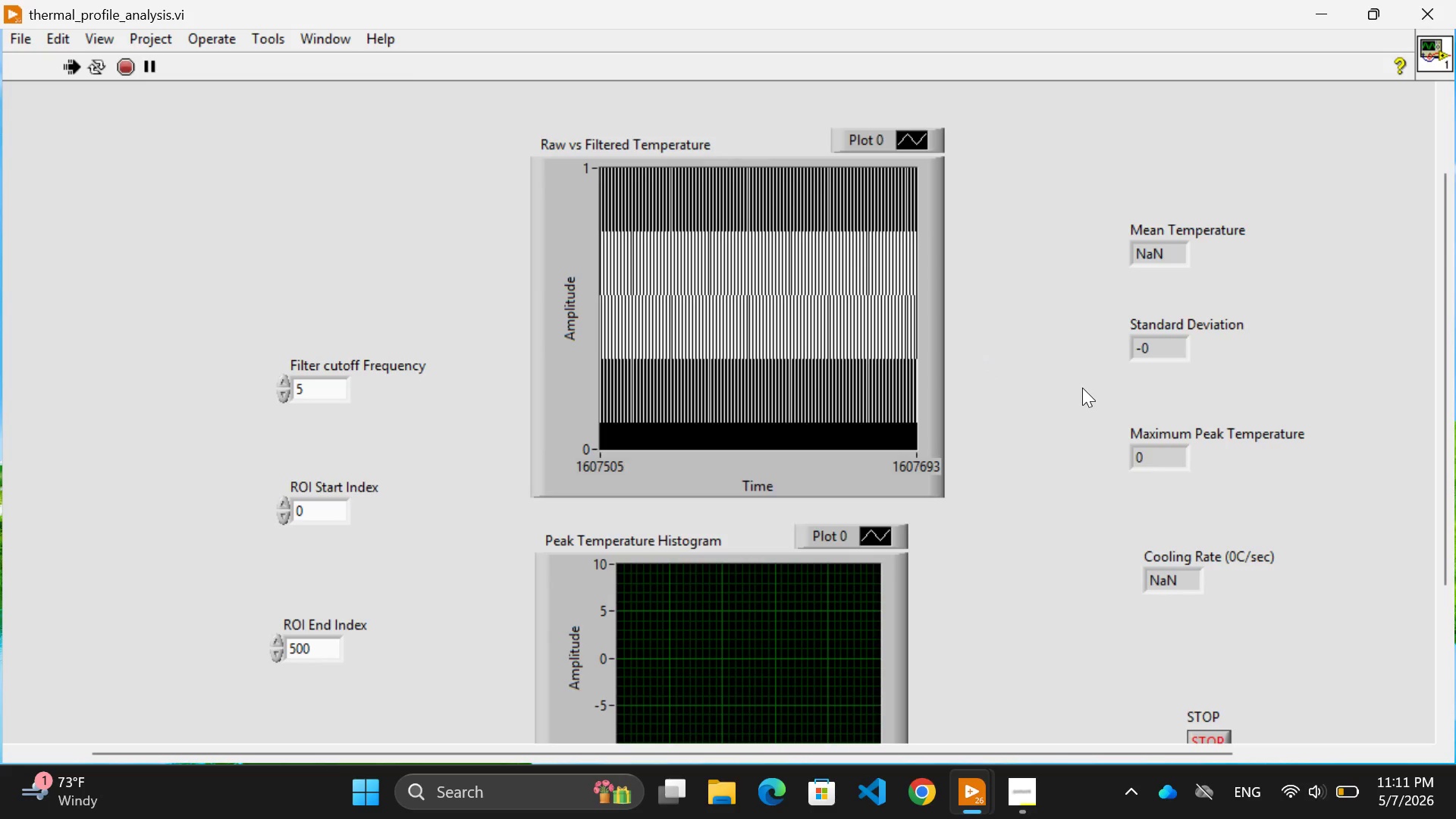 
left_click([116, 63])
 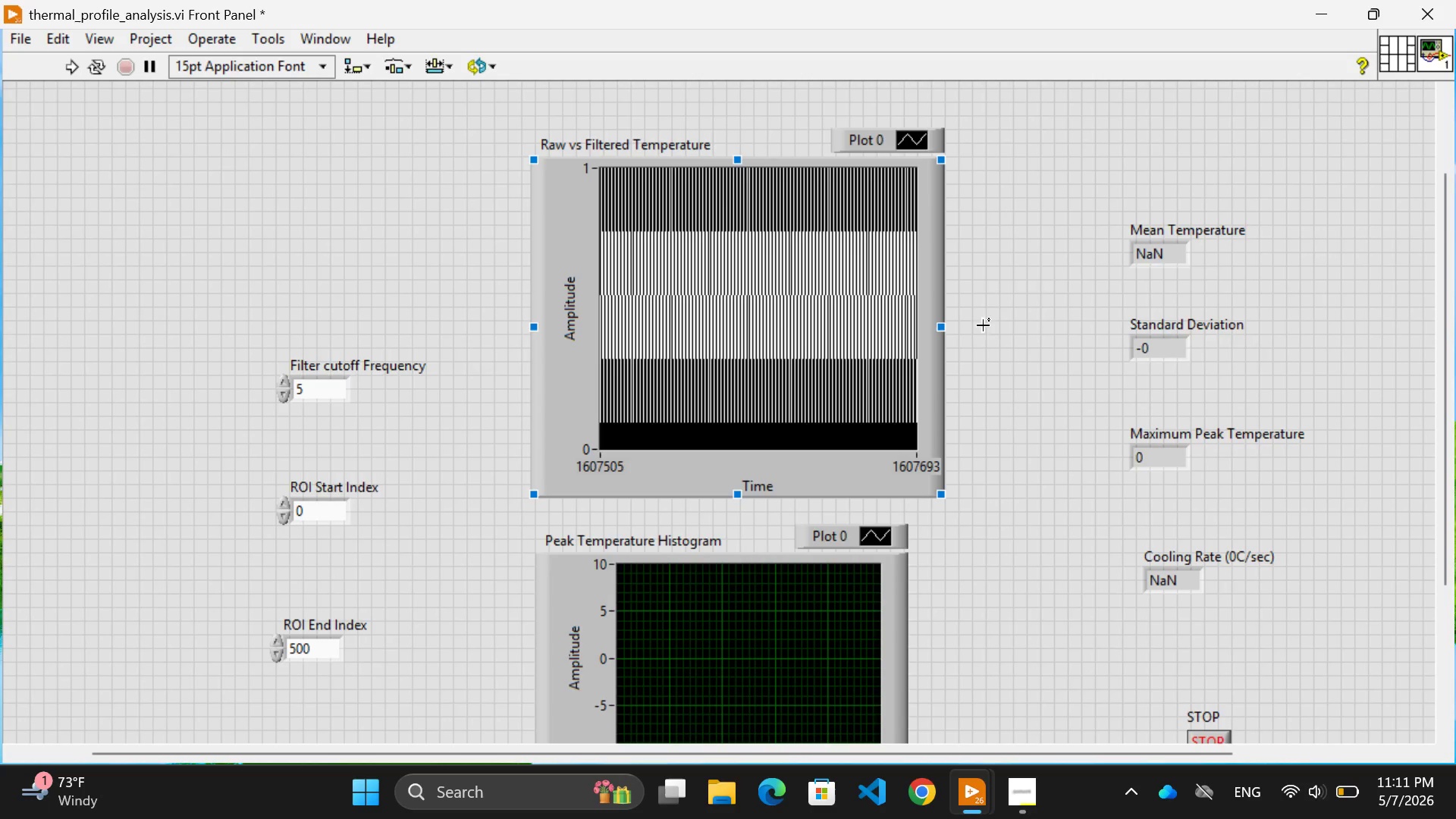 
left_click([1004, 282])
 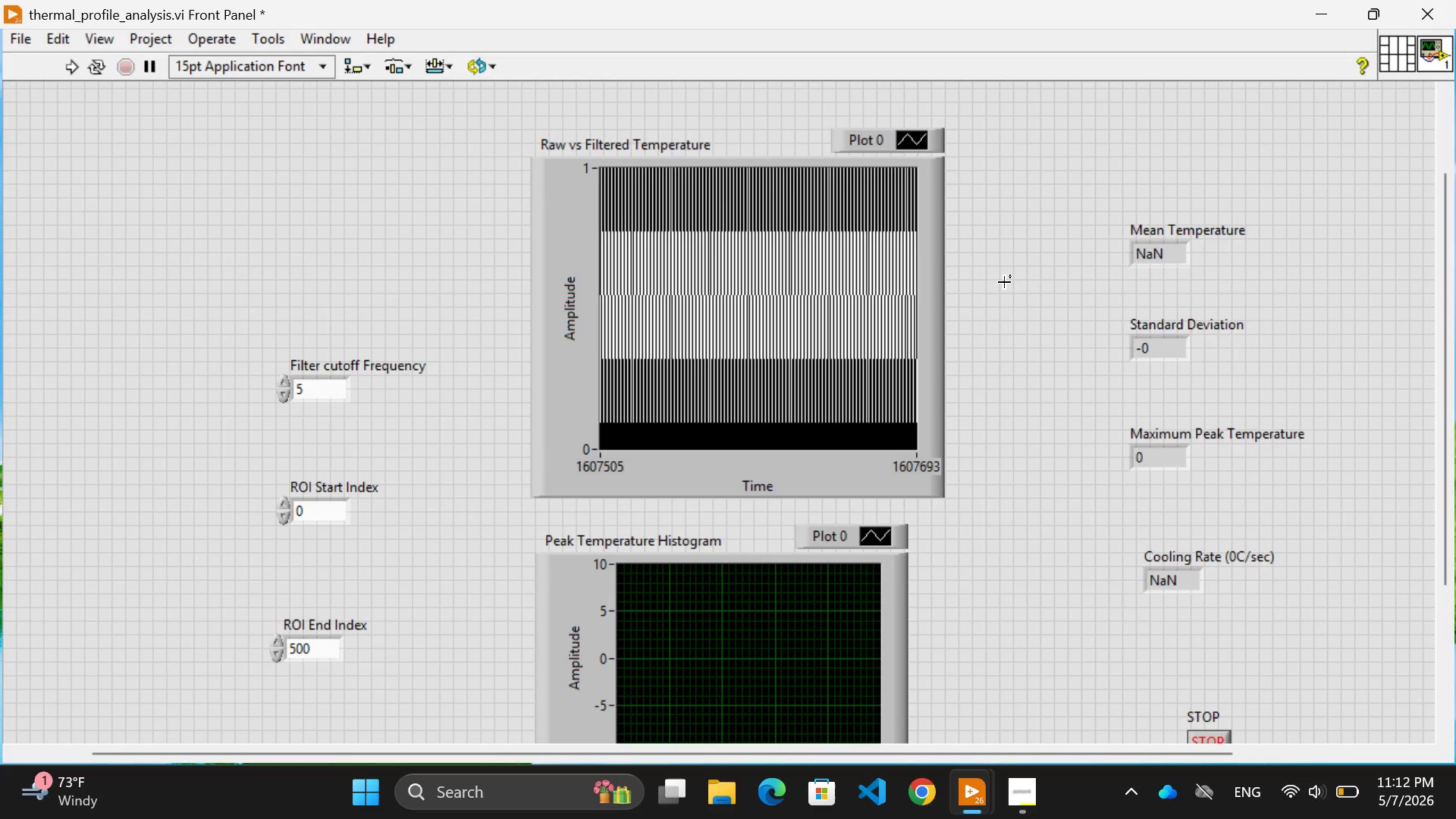 
wait(71.17)
 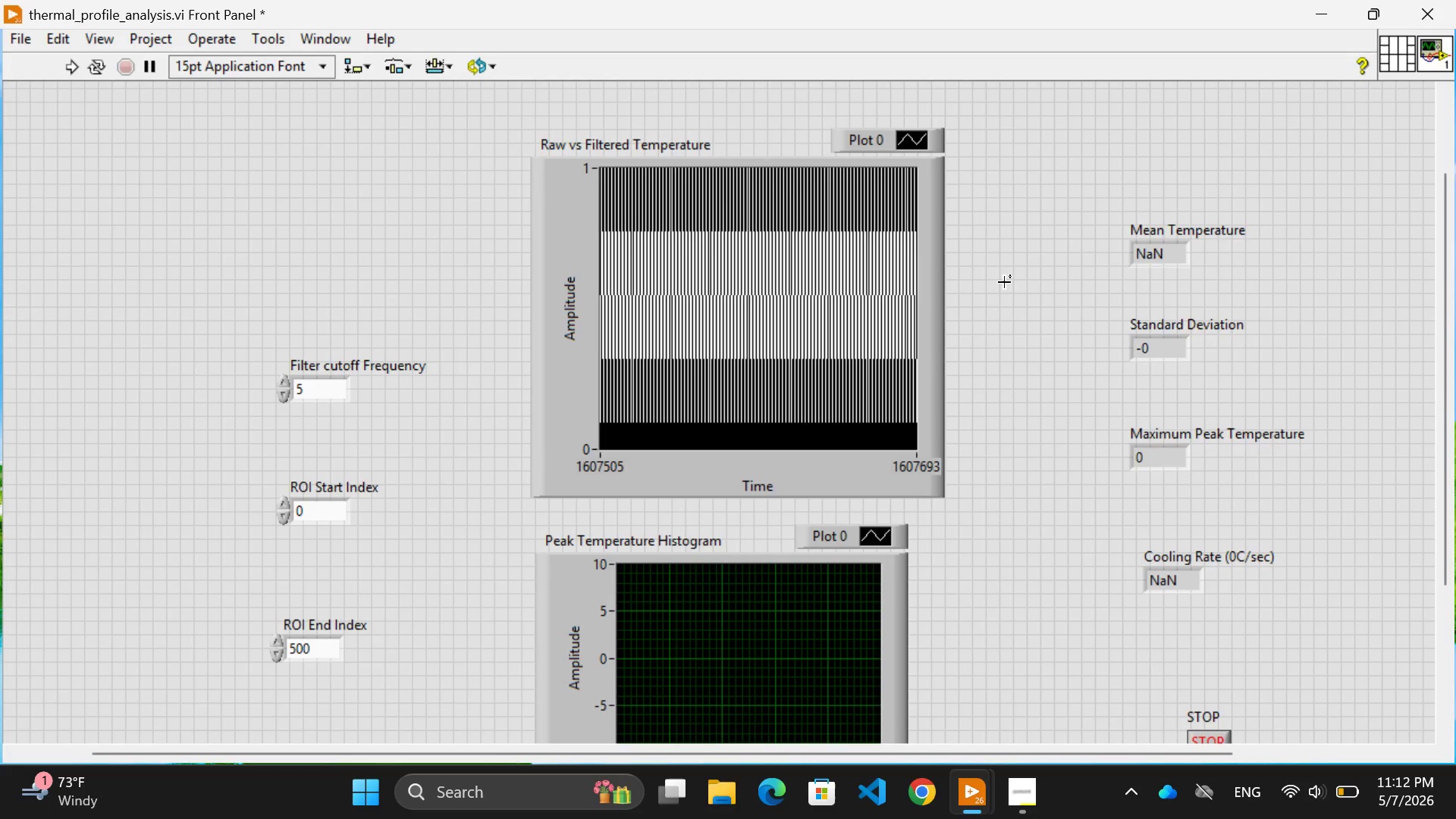 
left_click([883, 695])
 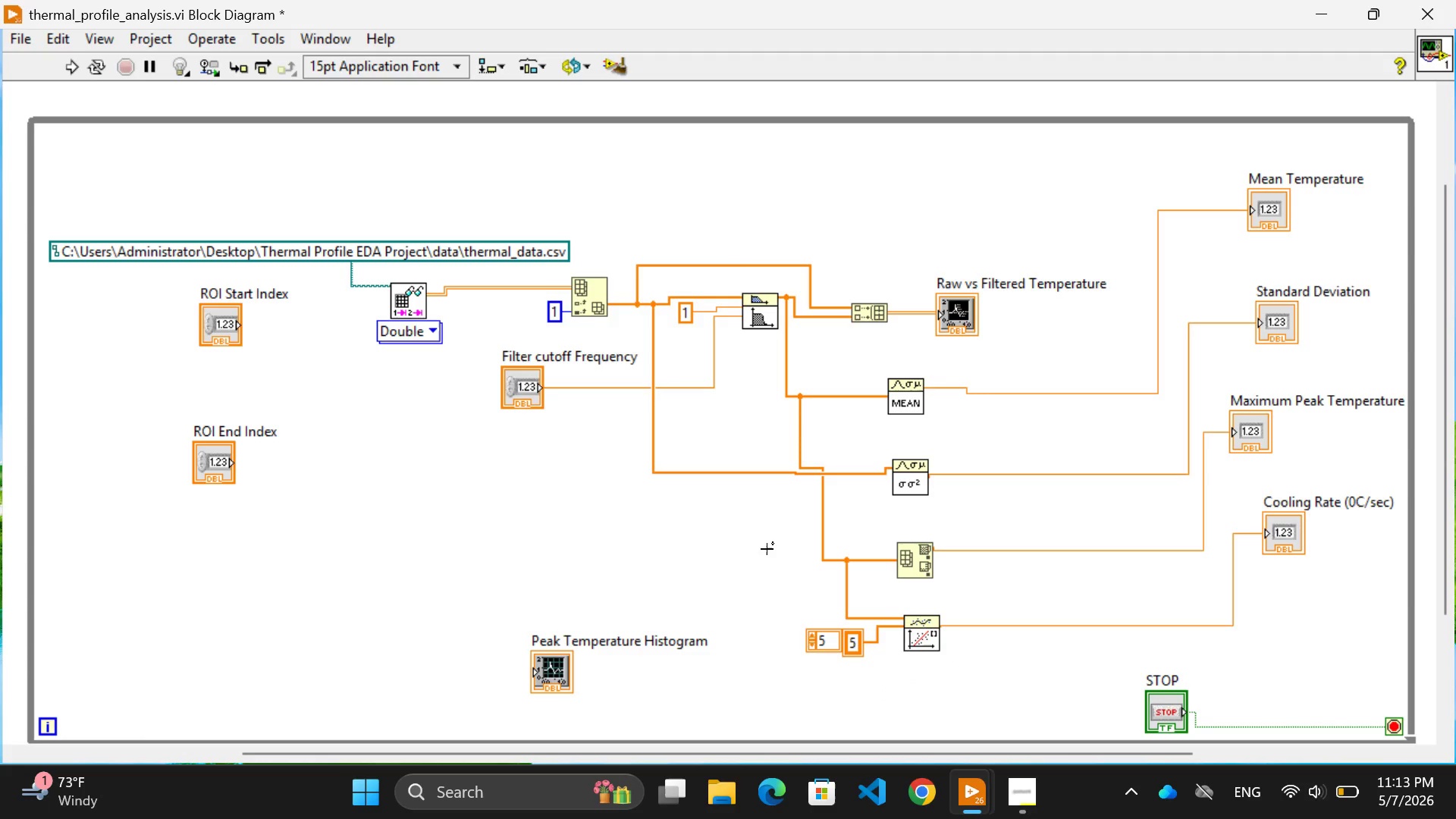 
wait(10.0)
 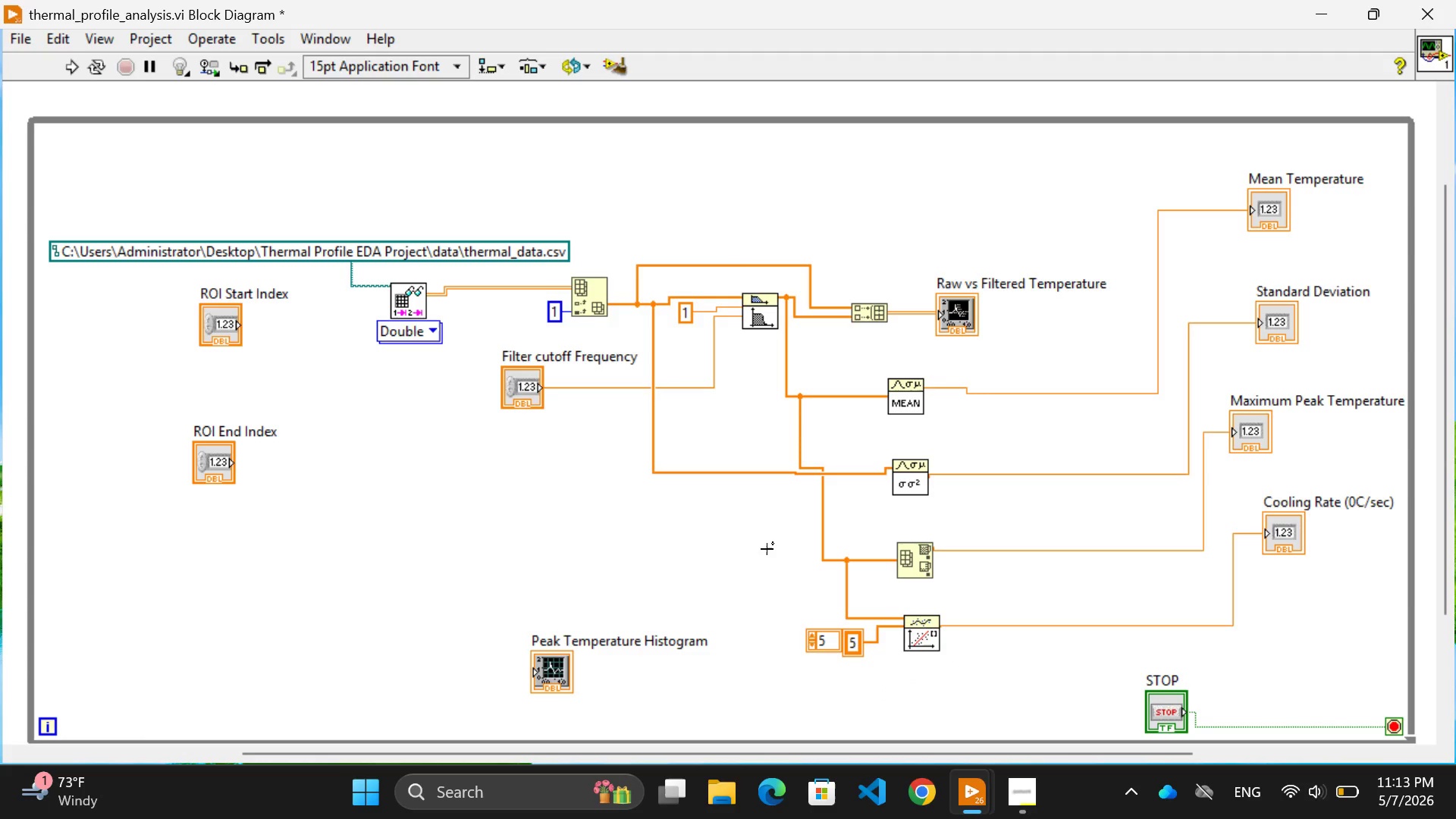 
left_click([737, 470])
 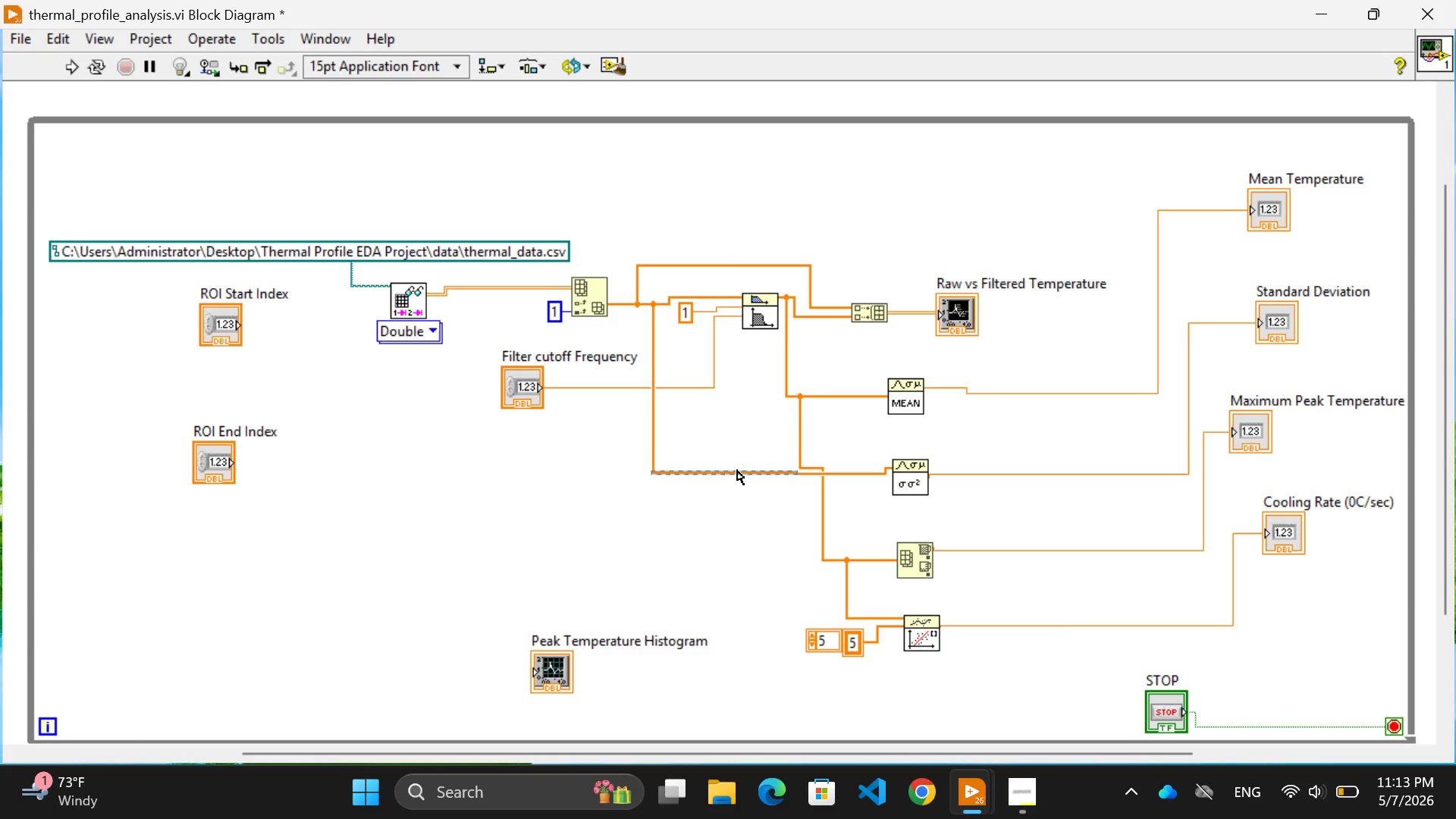 
key(Backspace)
 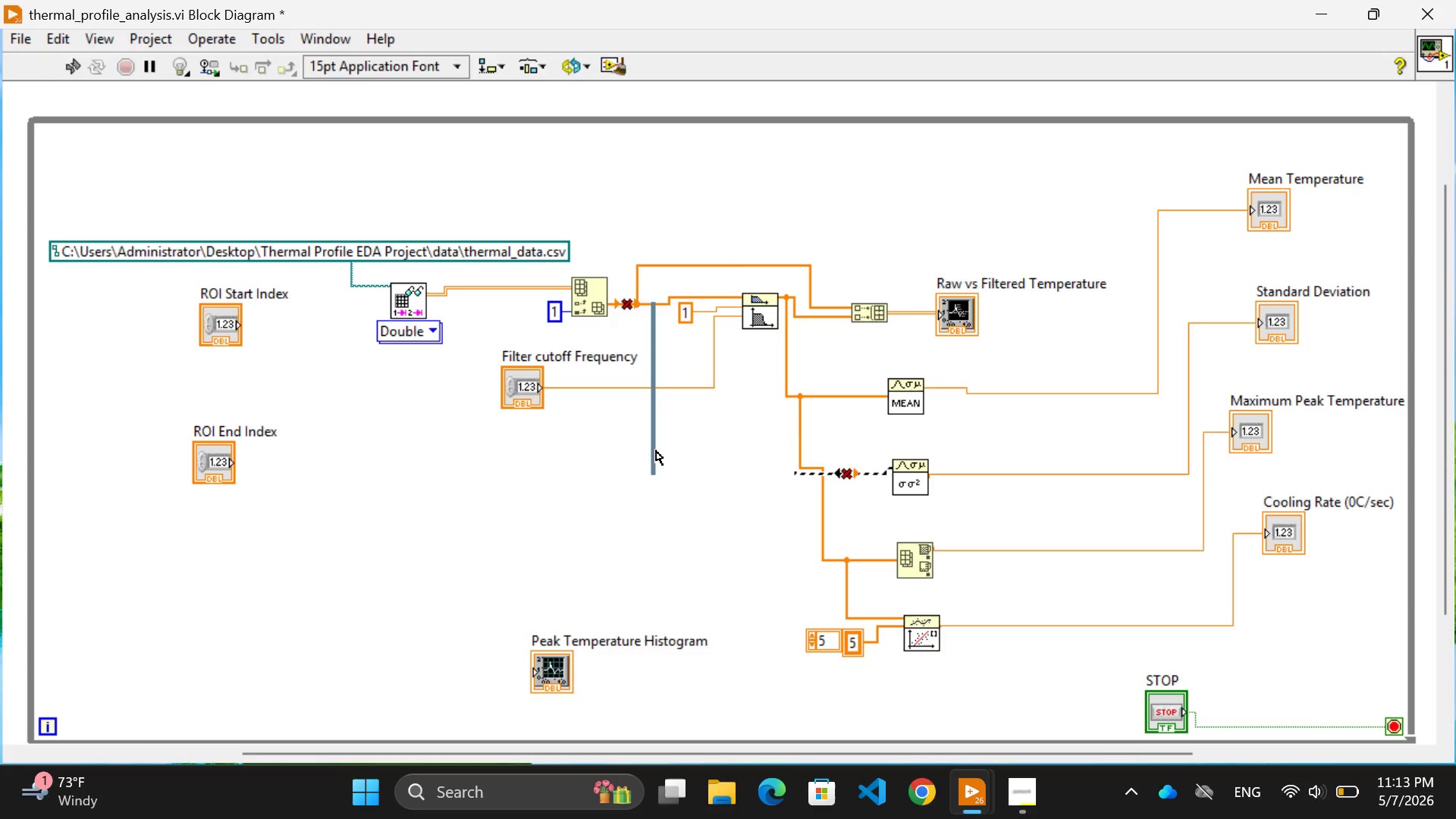 
left_click([654, 450])
 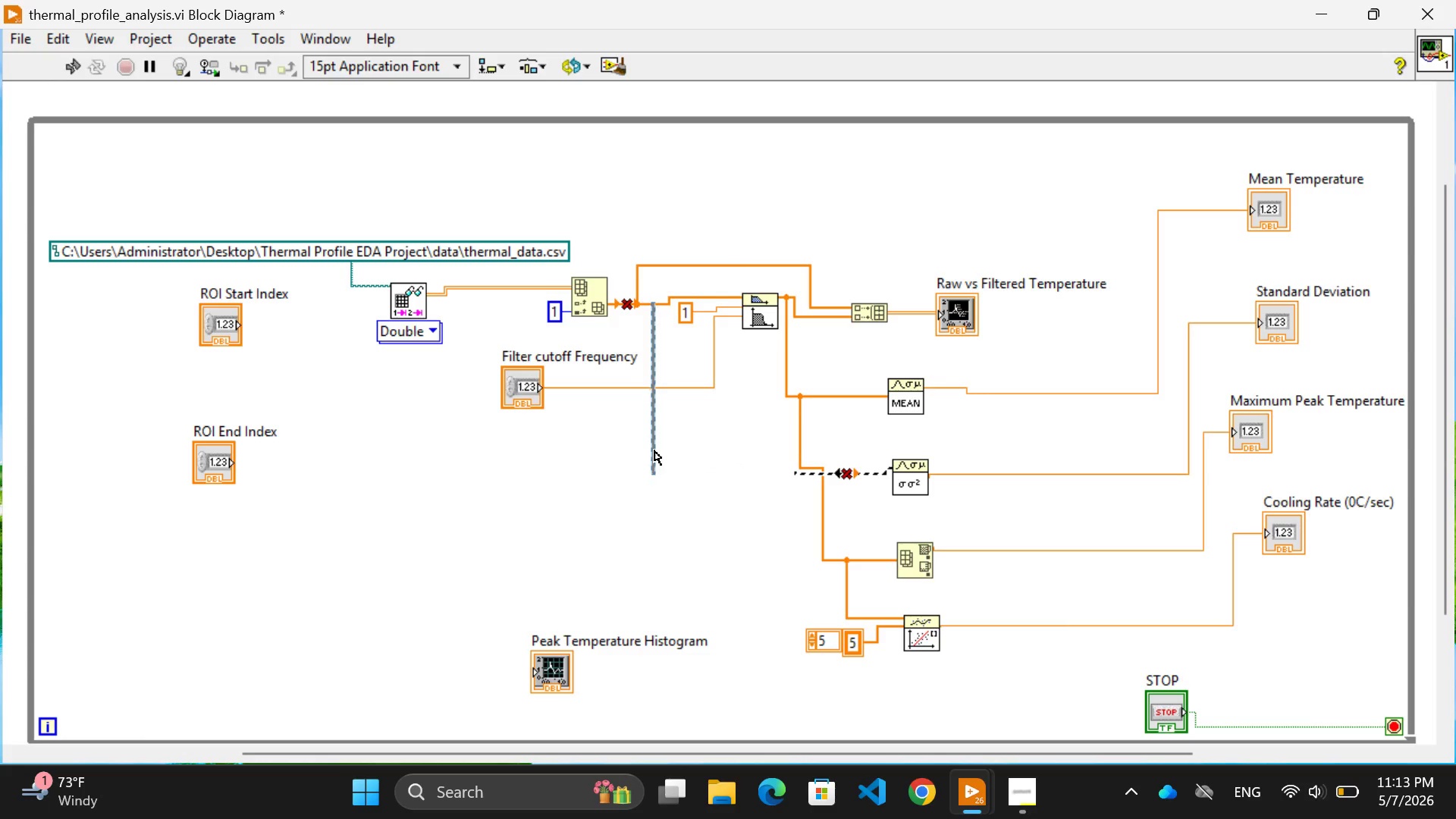 
key(Backspace)
 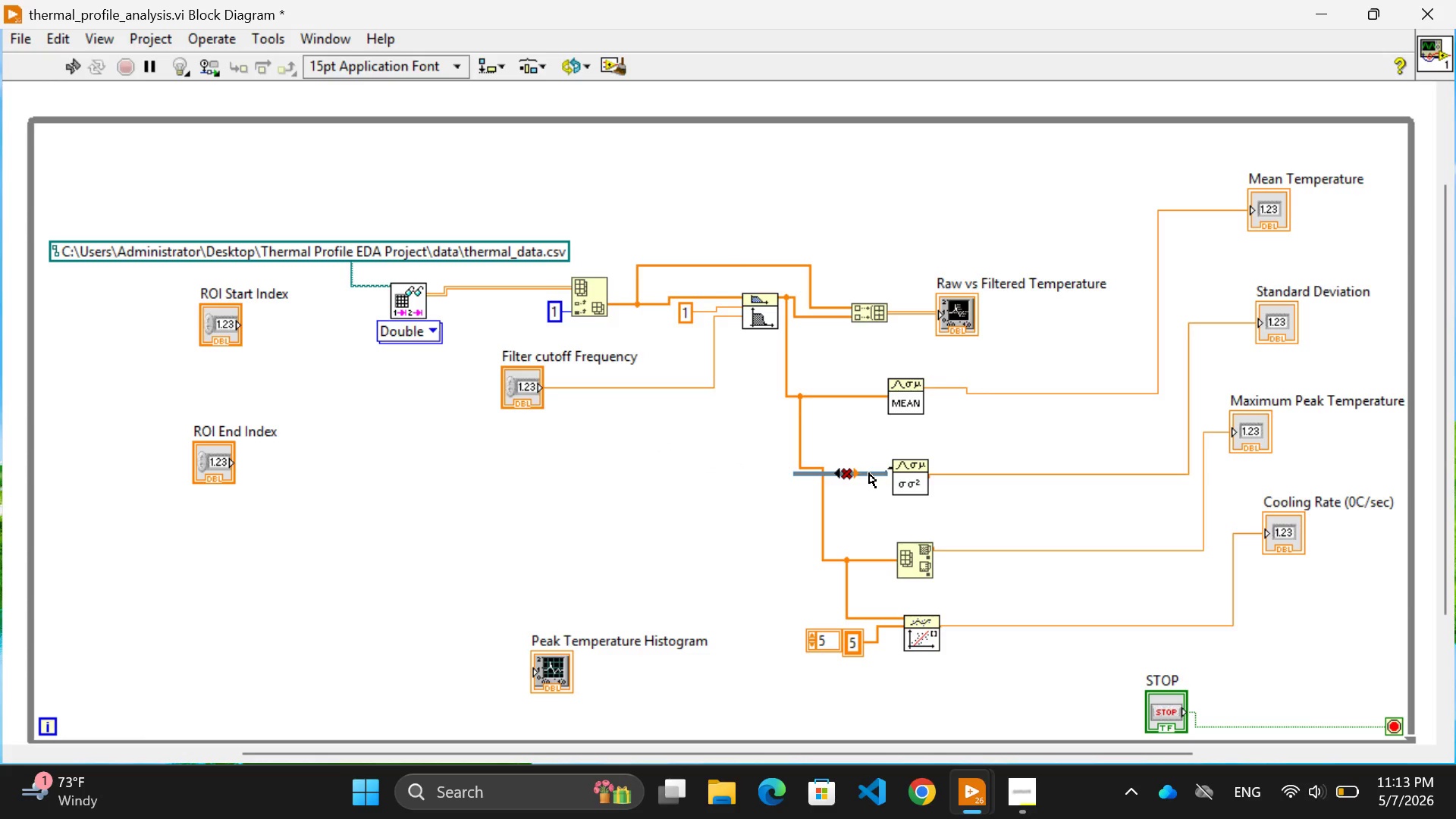 
left_click([869, 473])
 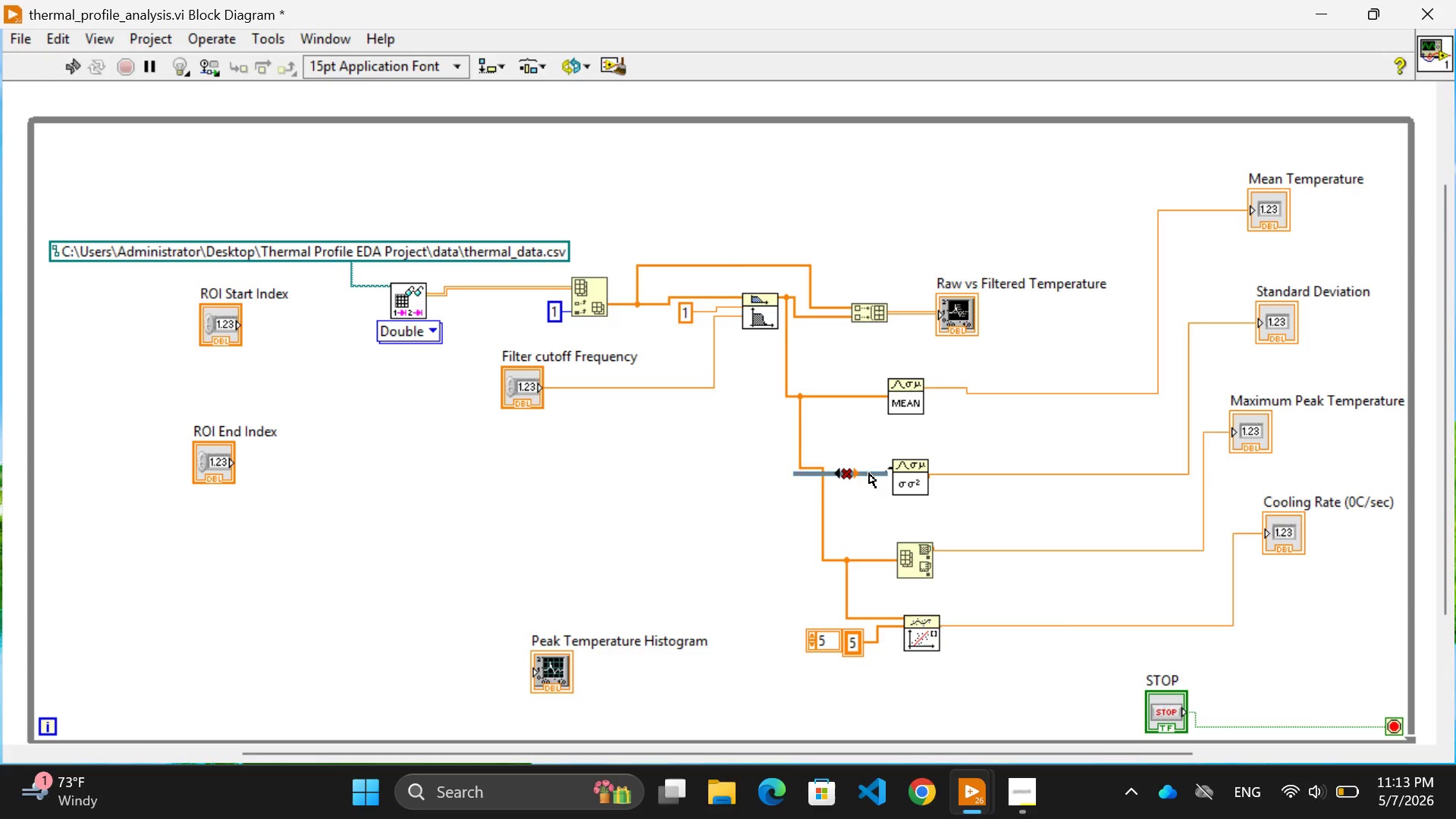 
key(Backspace)
 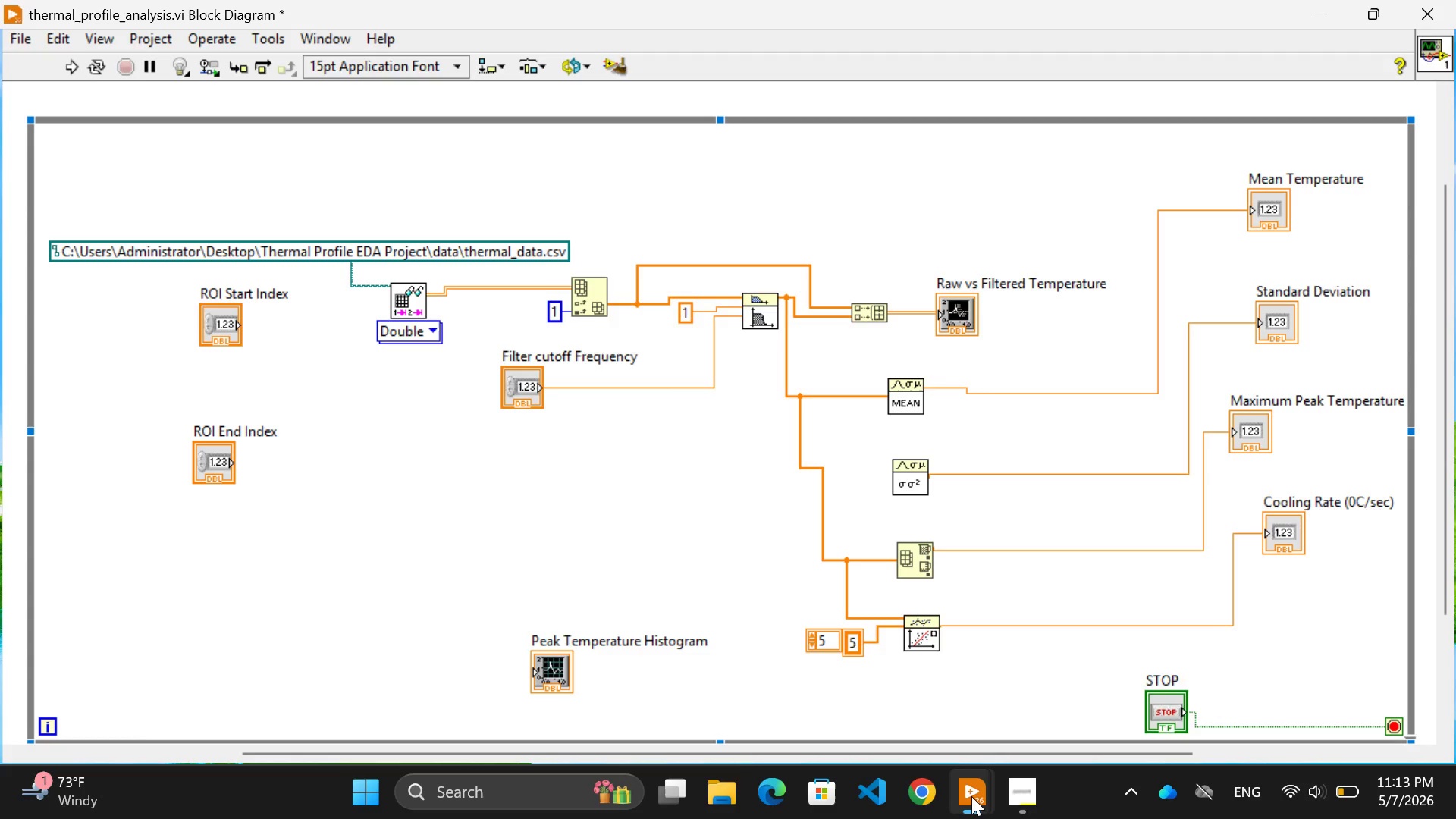 
left_click([1040, 673])
 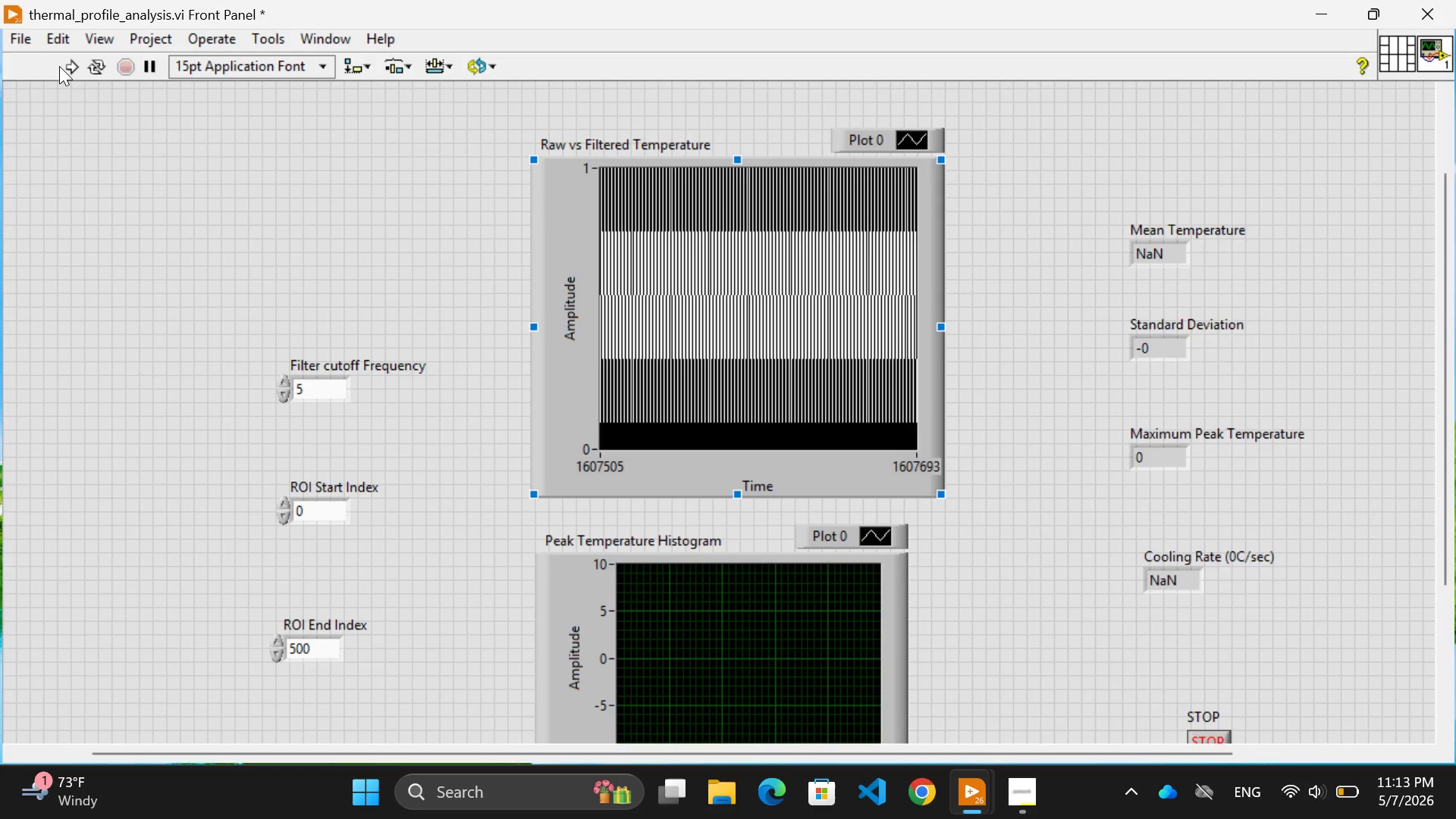 
left_click([69, 66])
 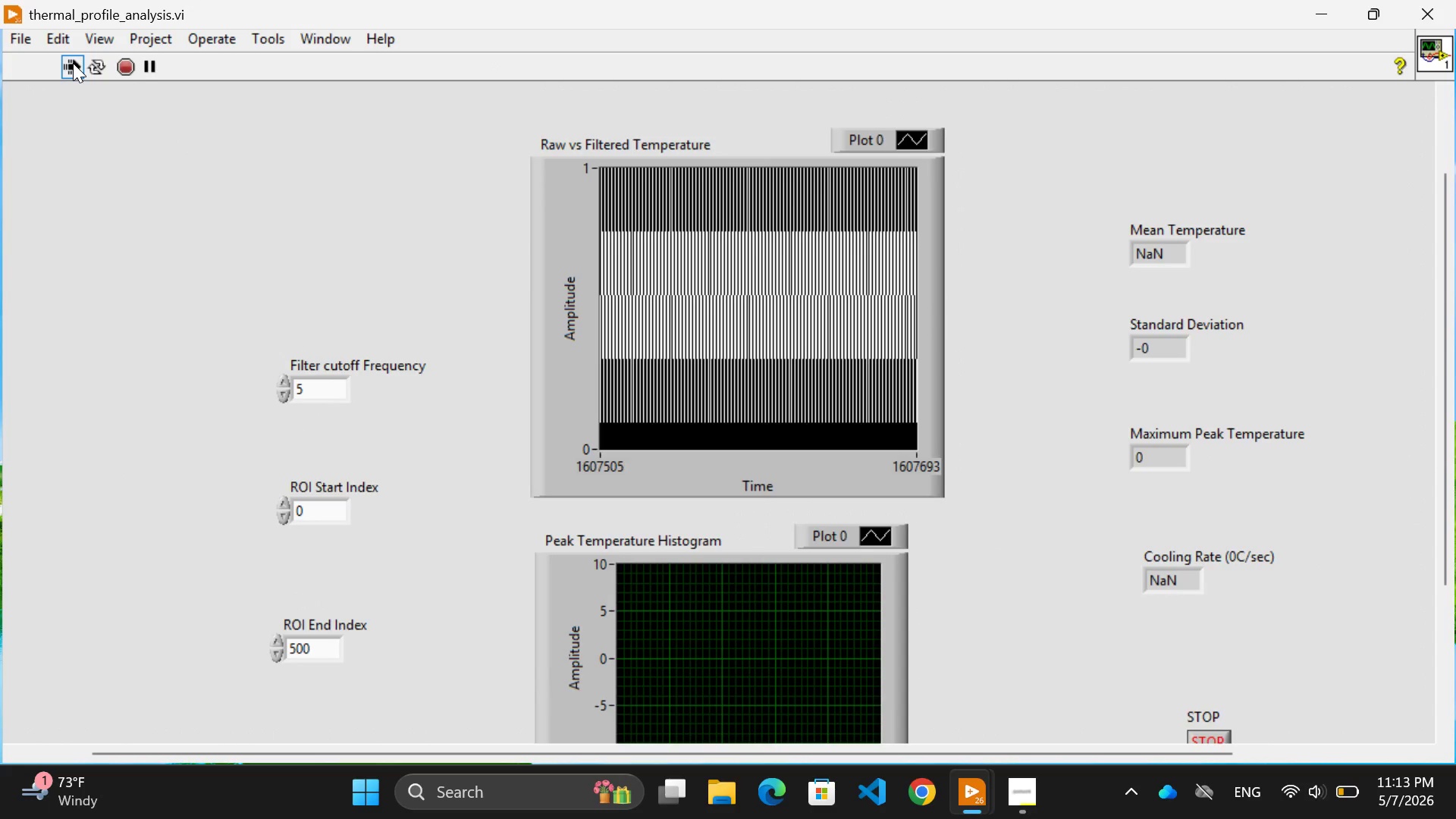 
left_click([118, 69])
 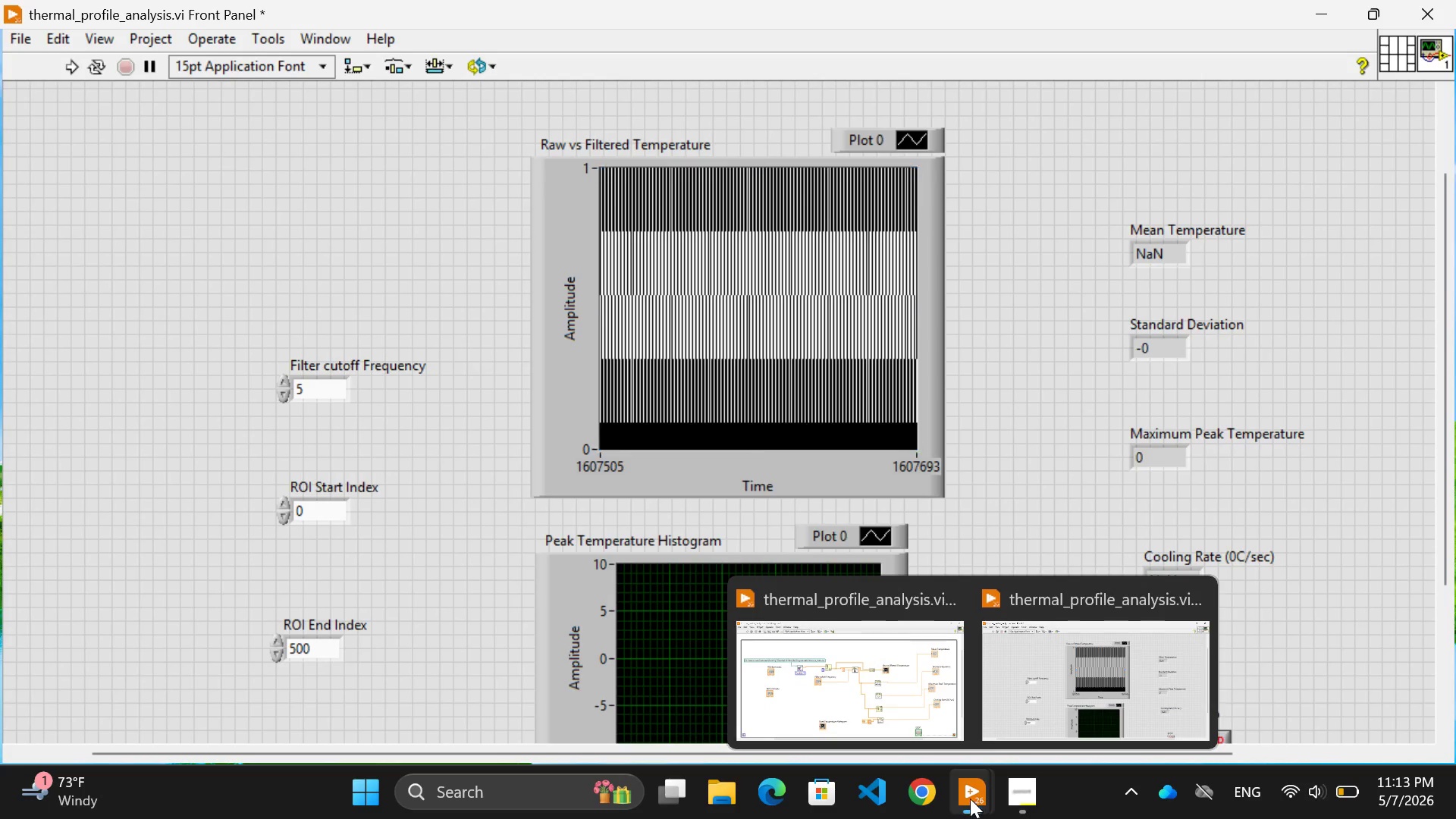 
left_click([921, 706])
 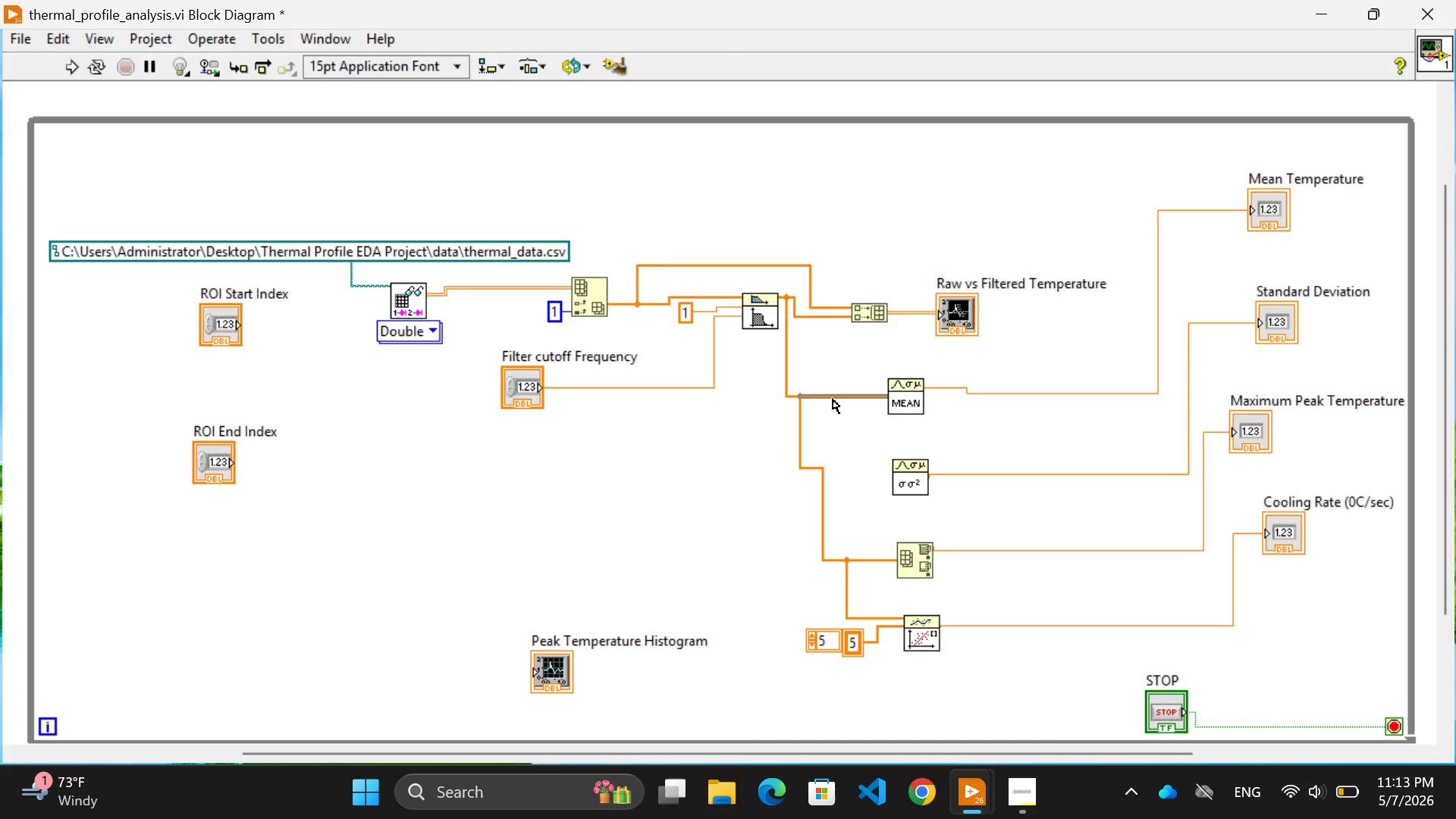 
left_click([837, 400])
 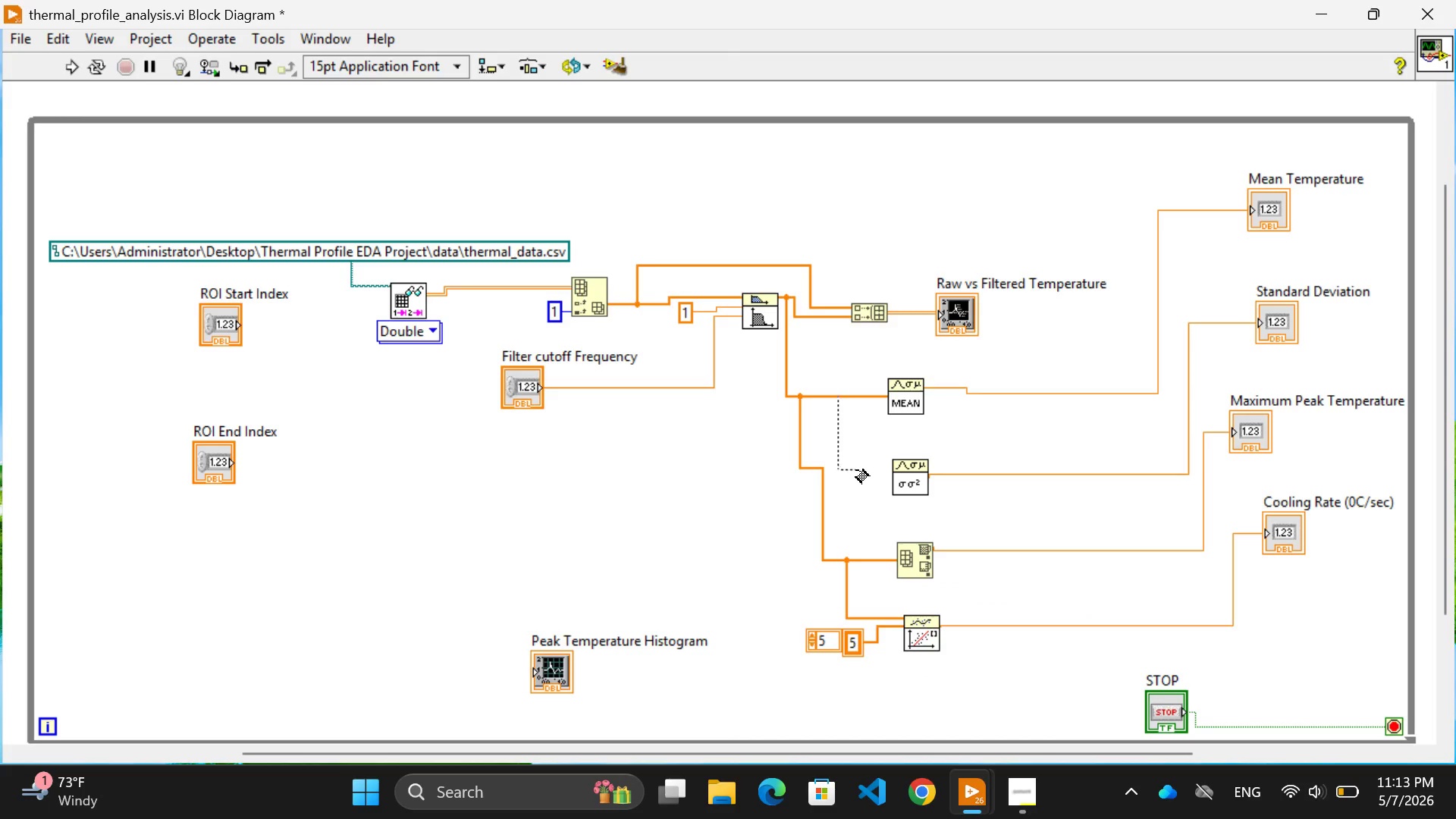 
mouse_move([890, 475])
 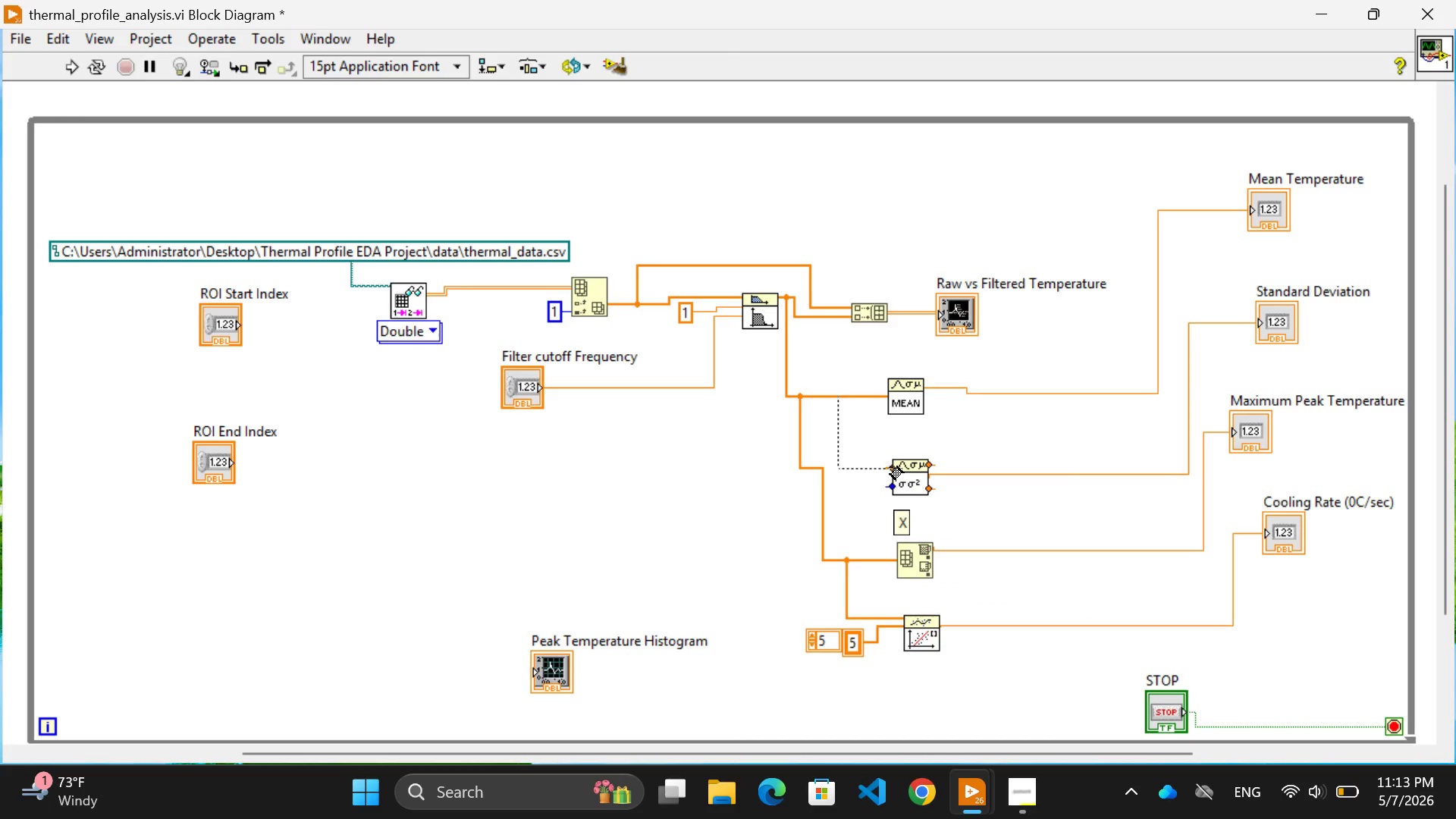 
left_click([890, 467])
 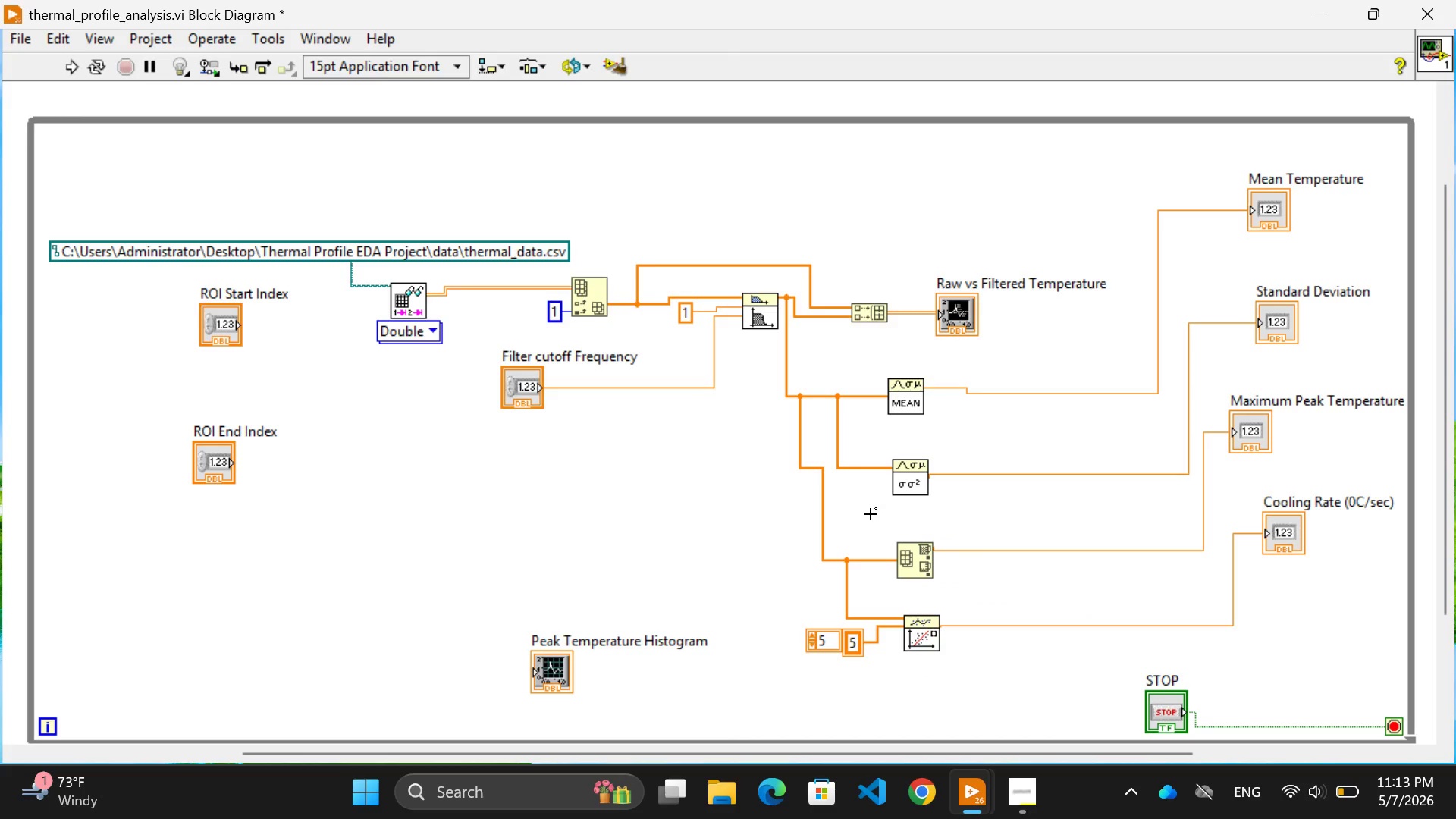 
left_click([870, 514])
 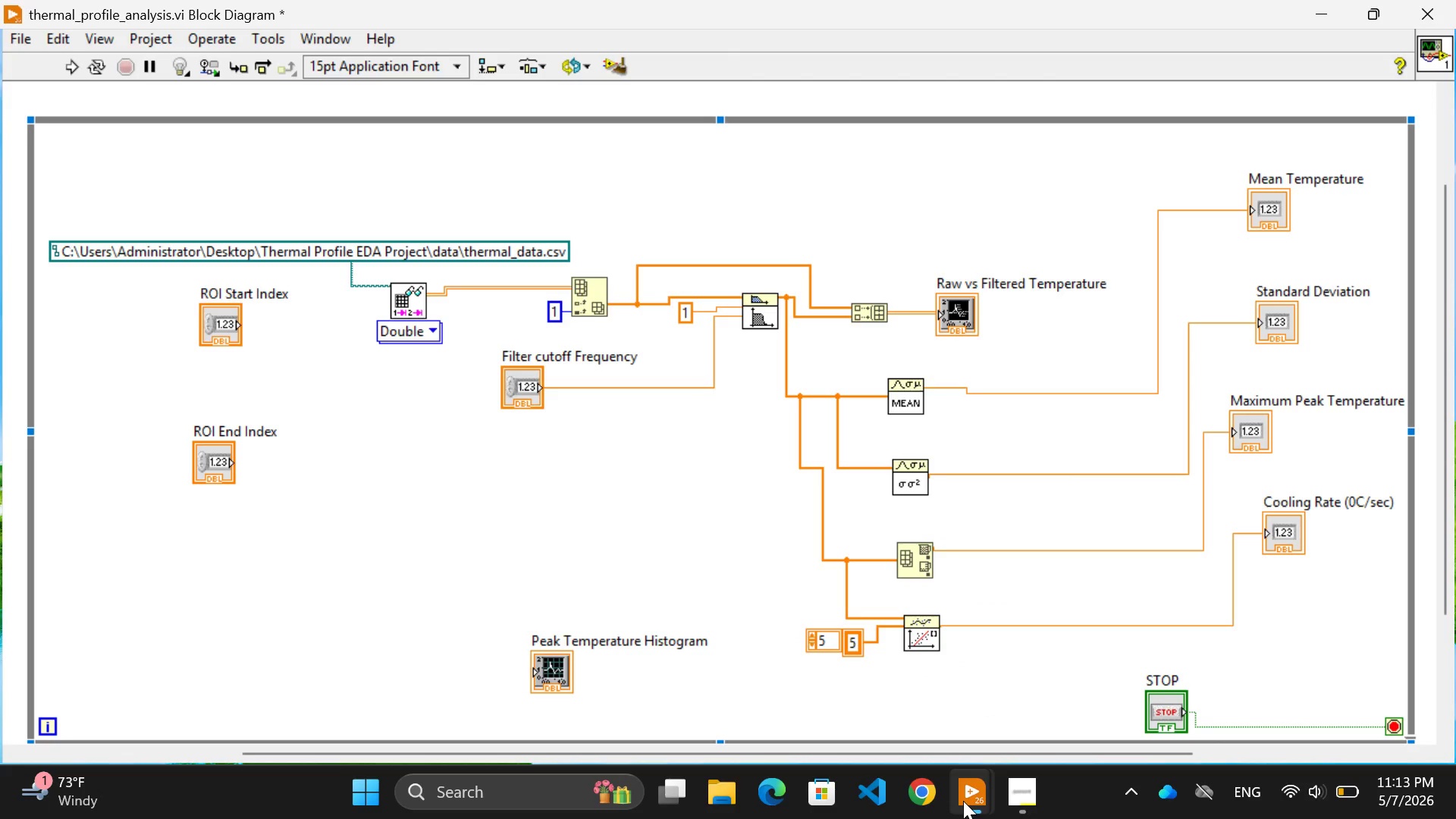 
left_click([1067, 689])
 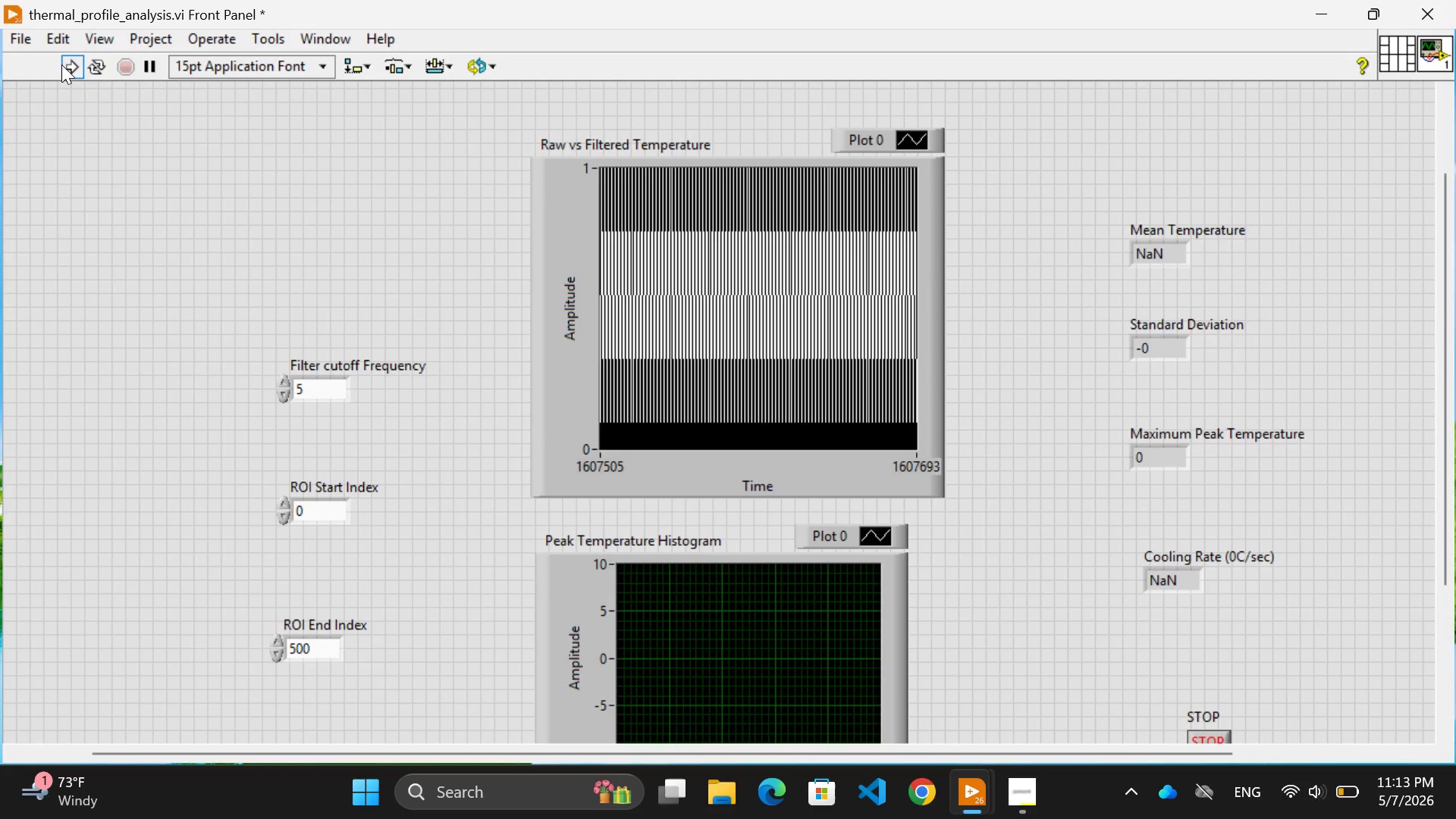 
left_click([62, 65])
 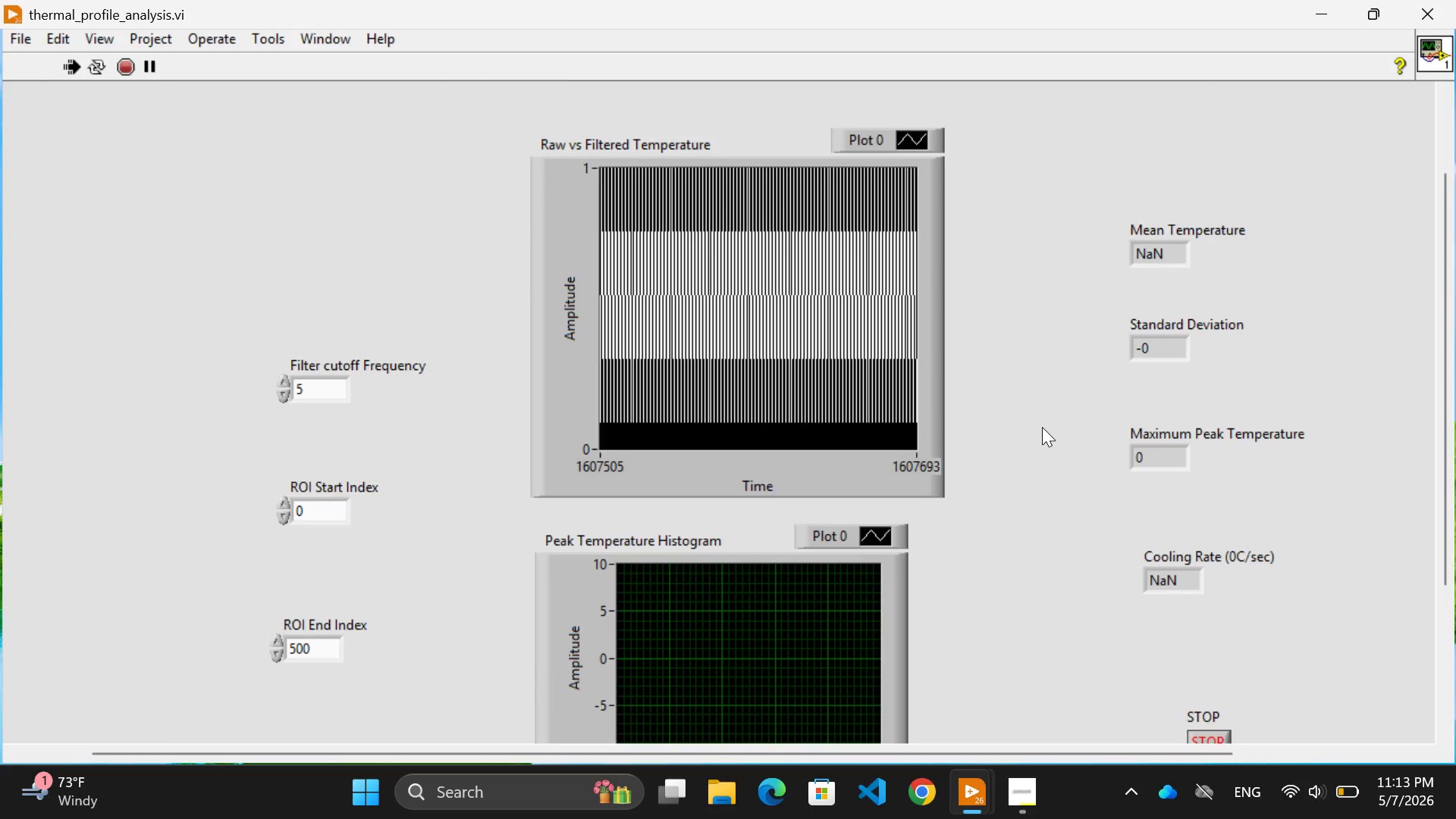 
wait(10.25)
 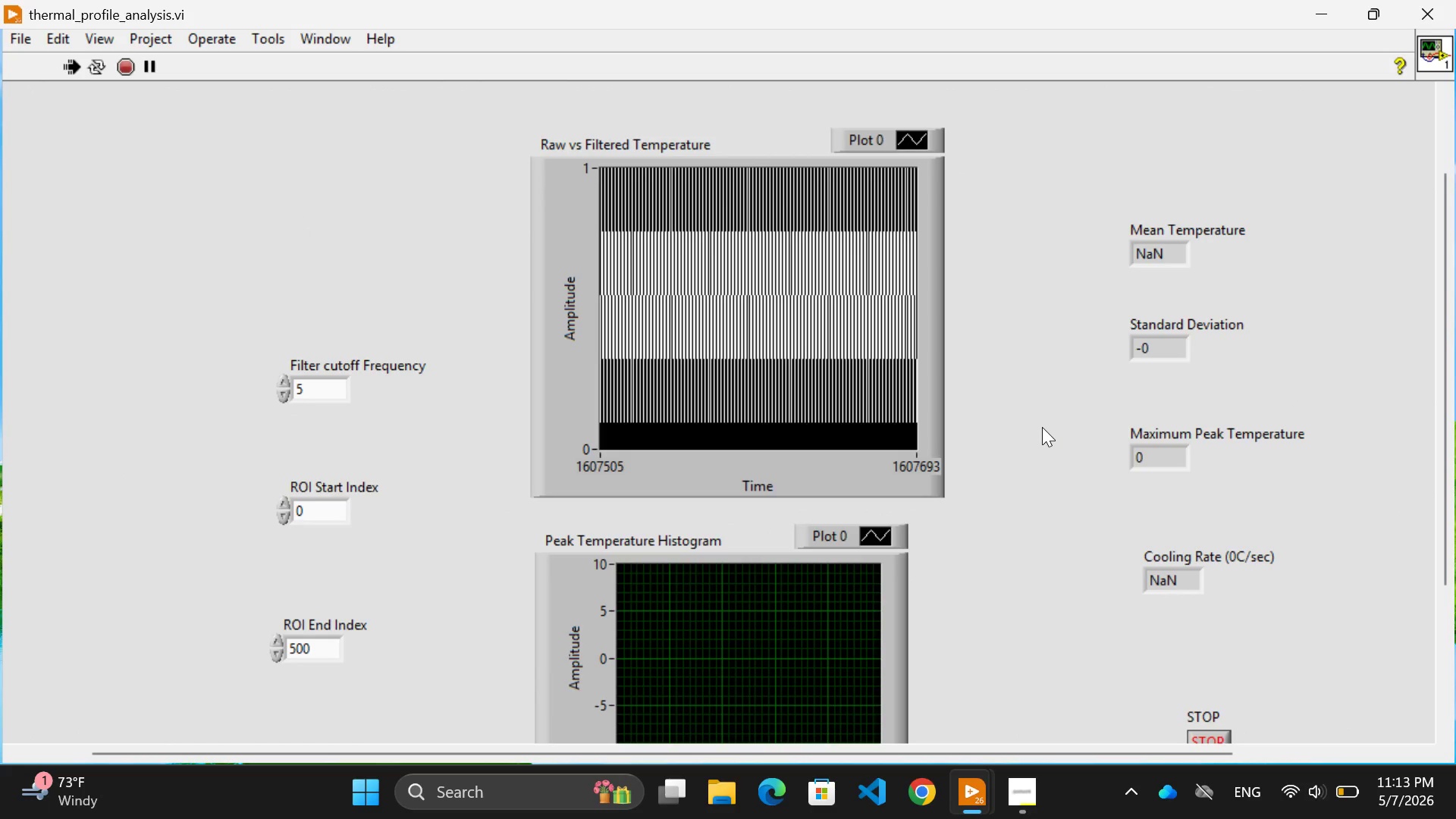 
left_click([1163, 344])
 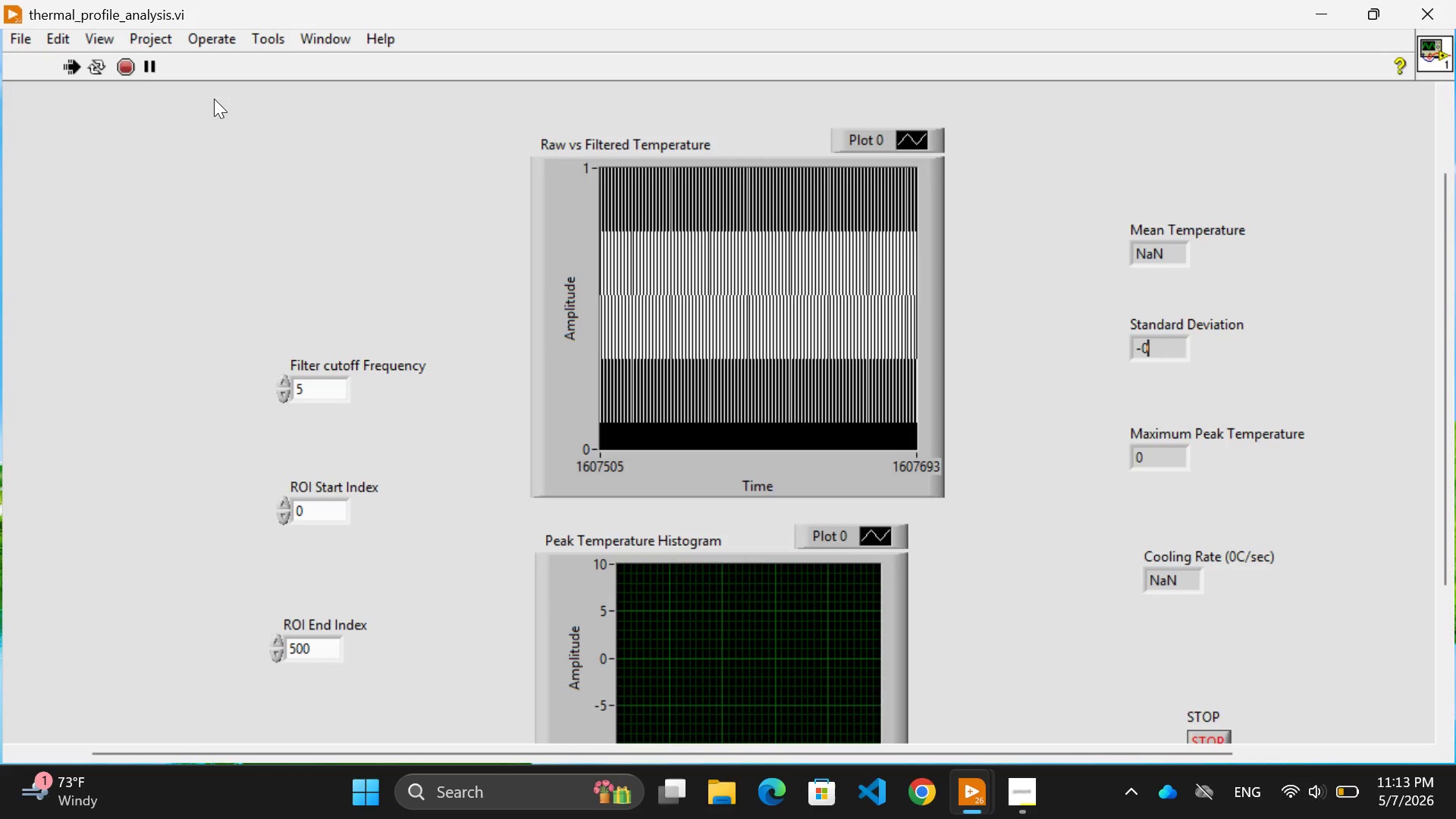 
left_click([134, 72])
 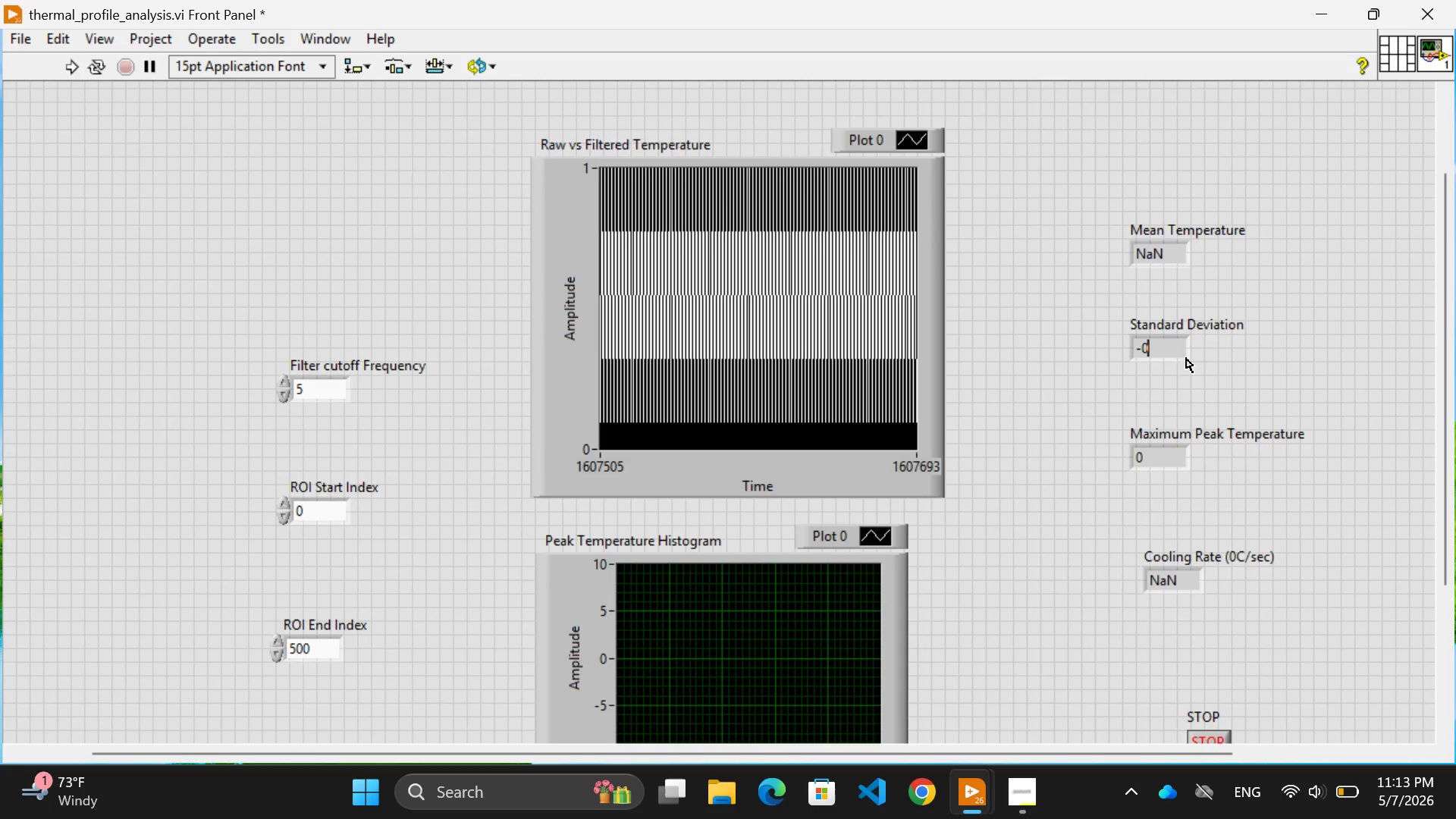 
left_click([1079, 410])
 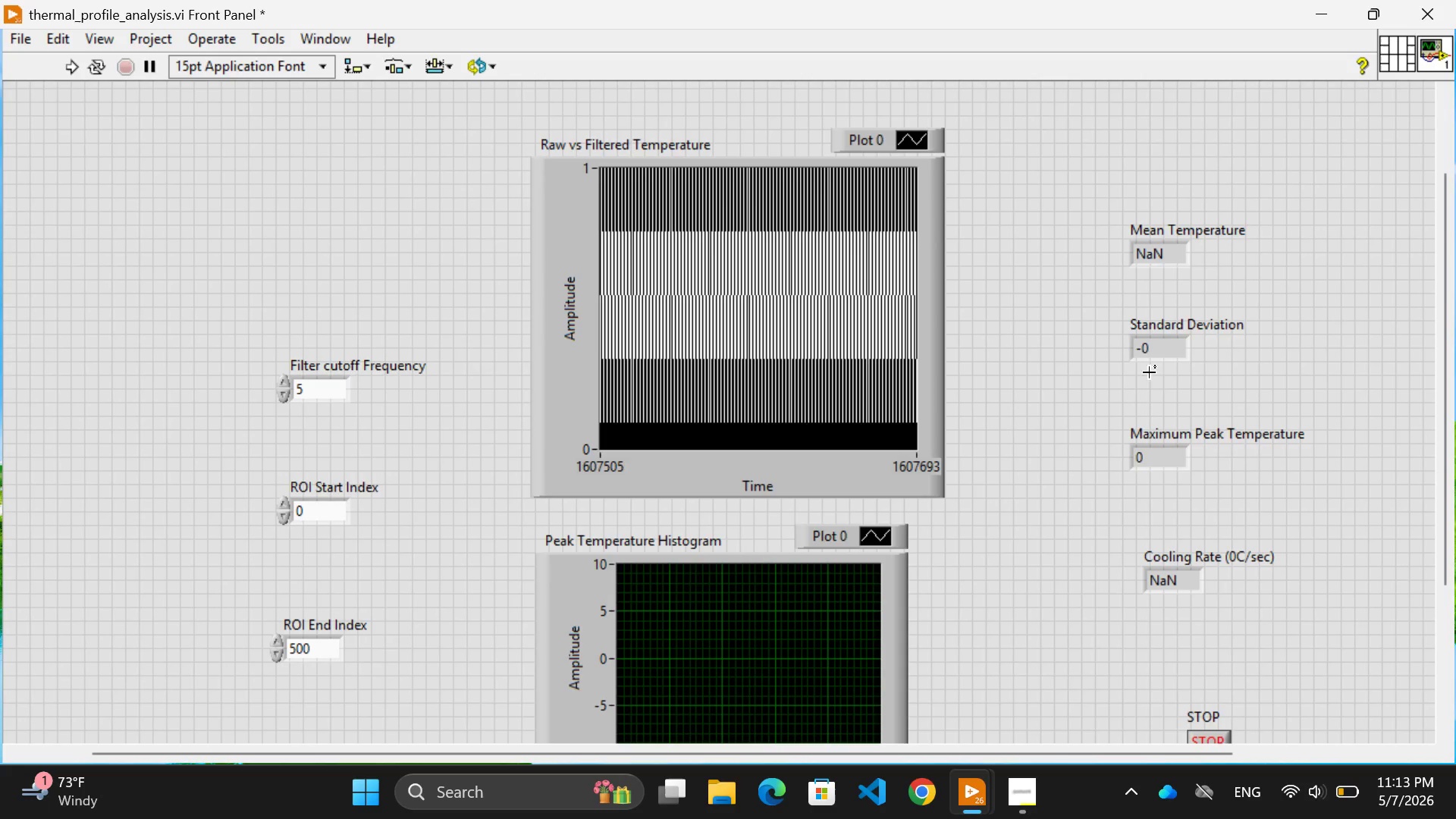 
left_click([1160, 347])
 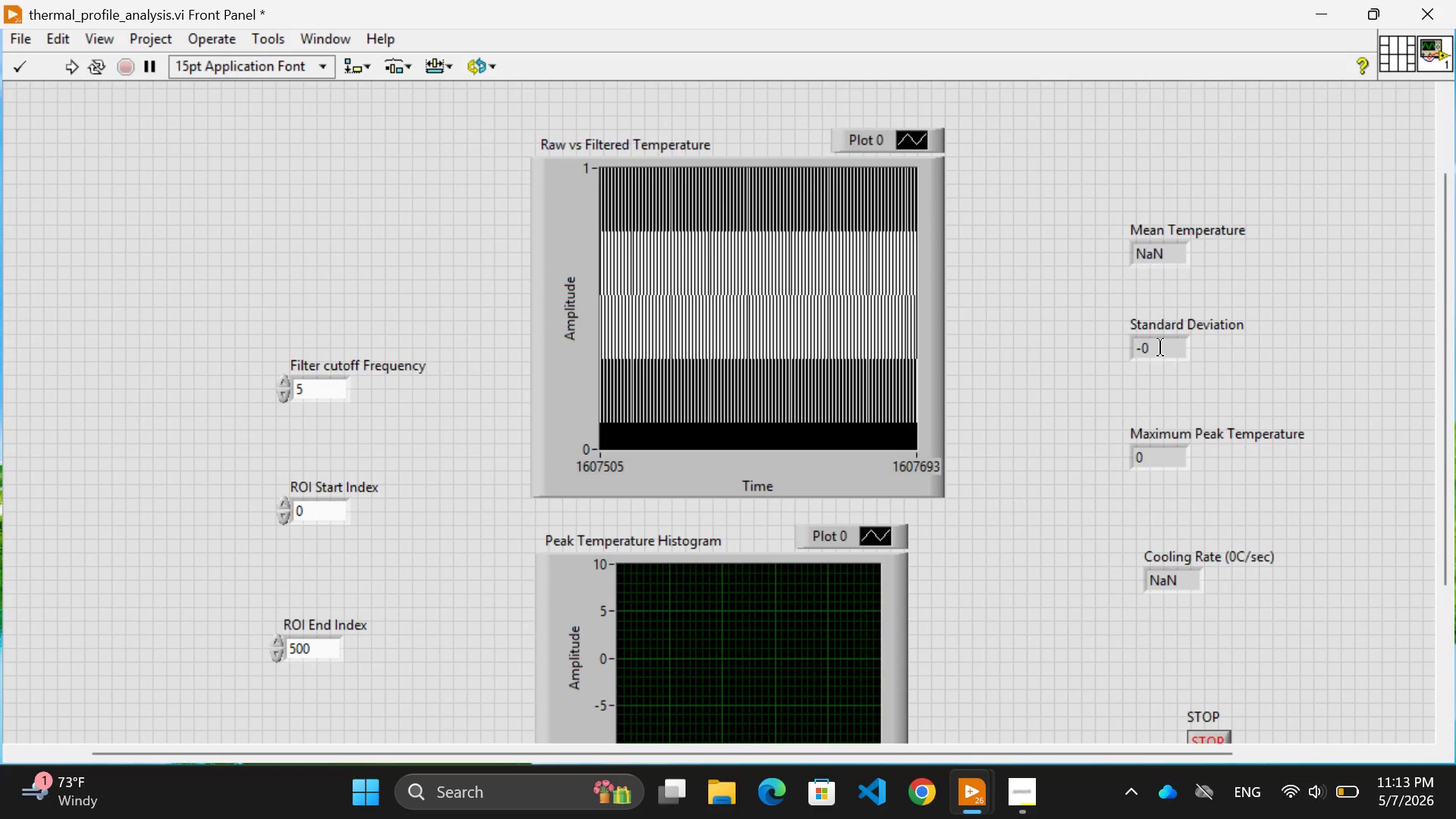 
key(Backspace)
 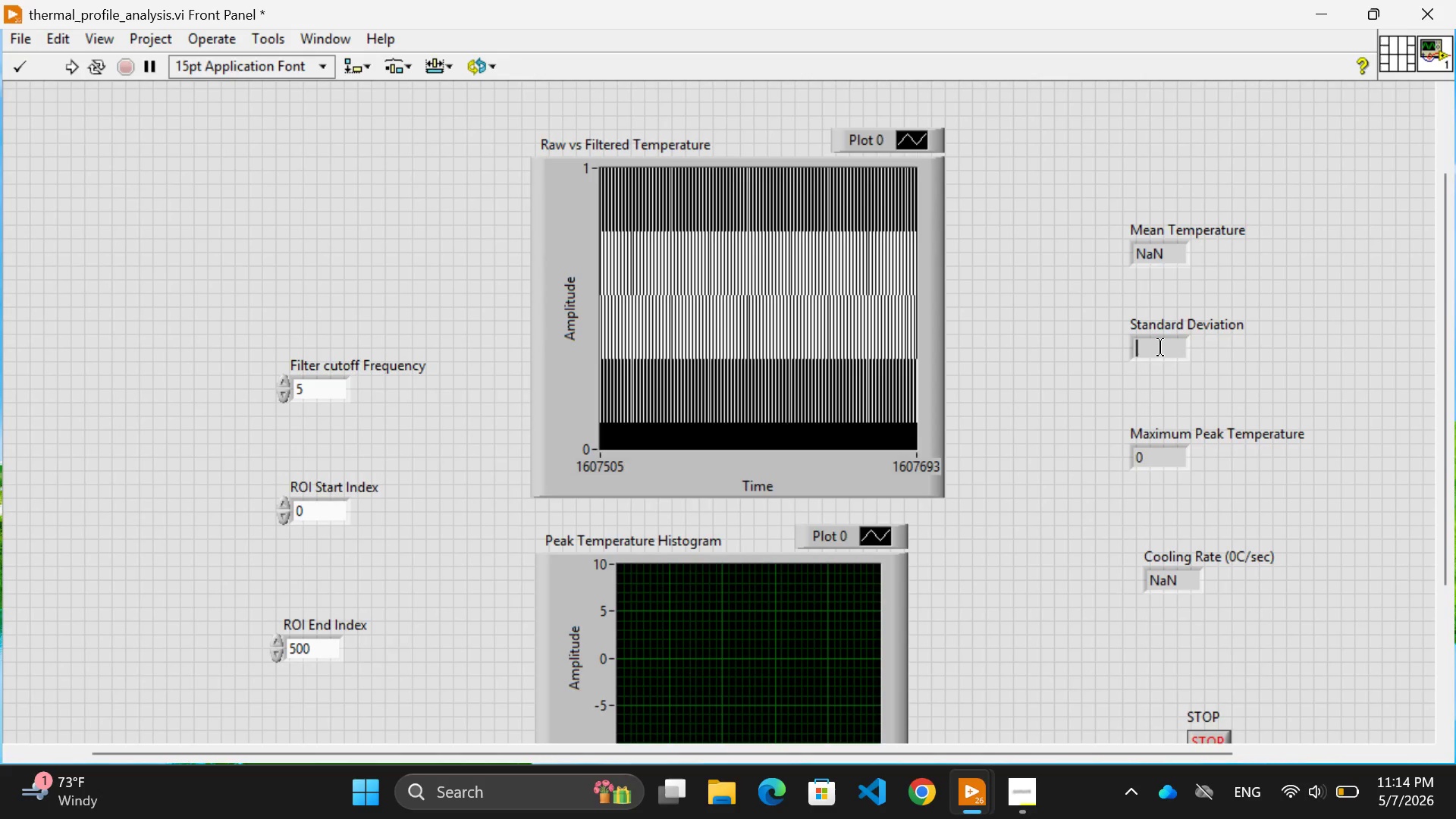 
key(Backspace)
 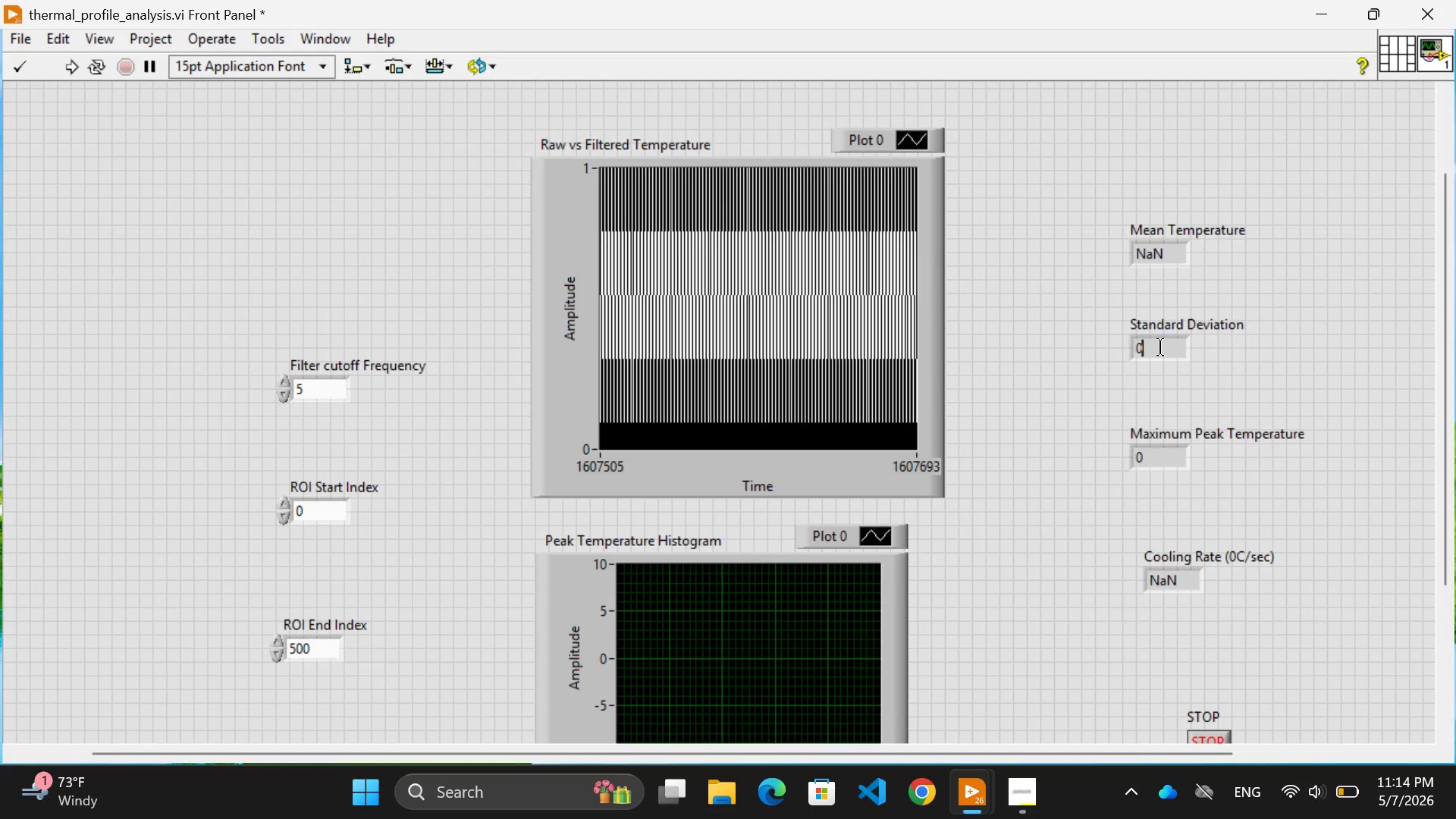 
key(0)
 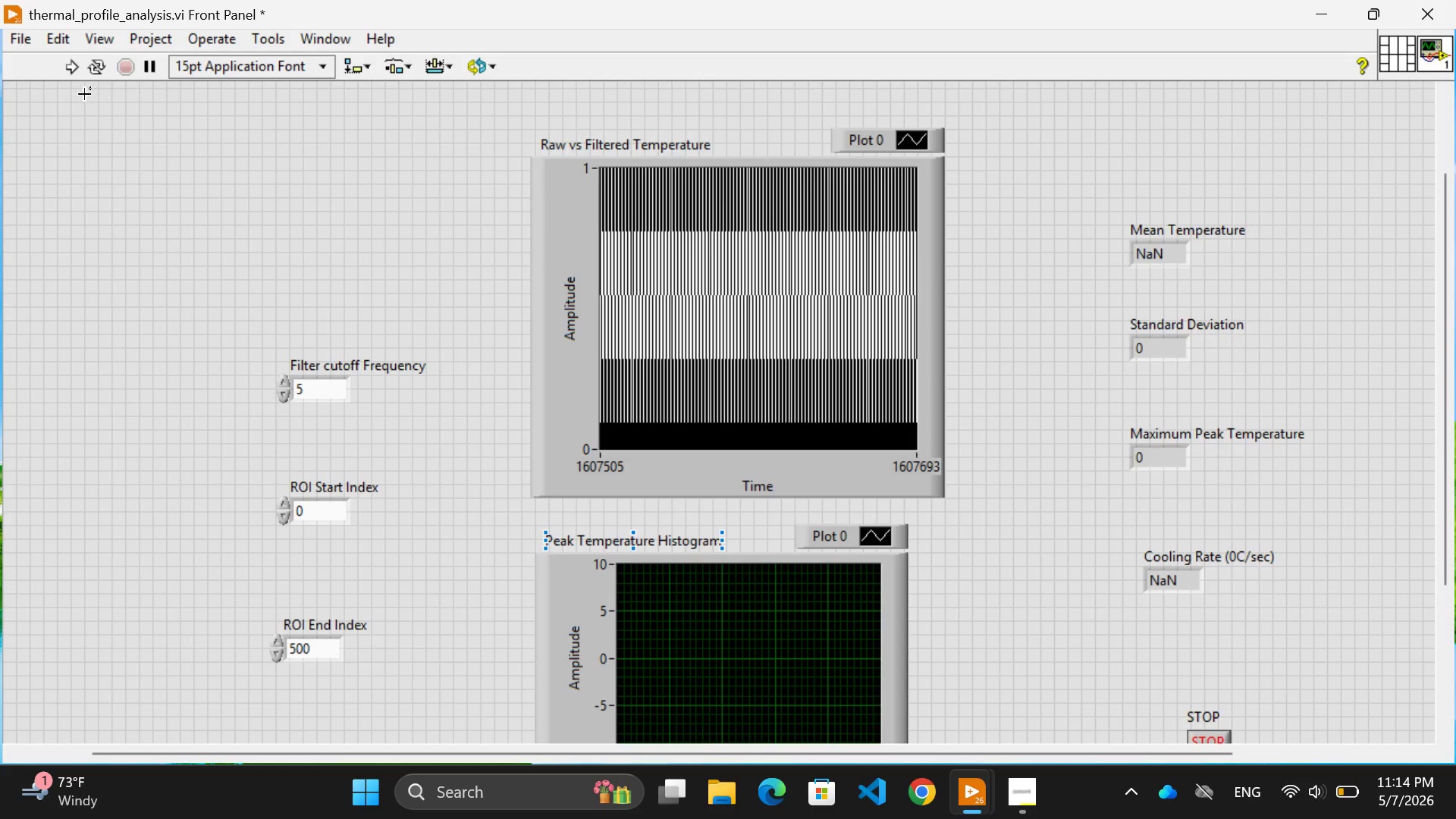 
left_click([73, 74])
 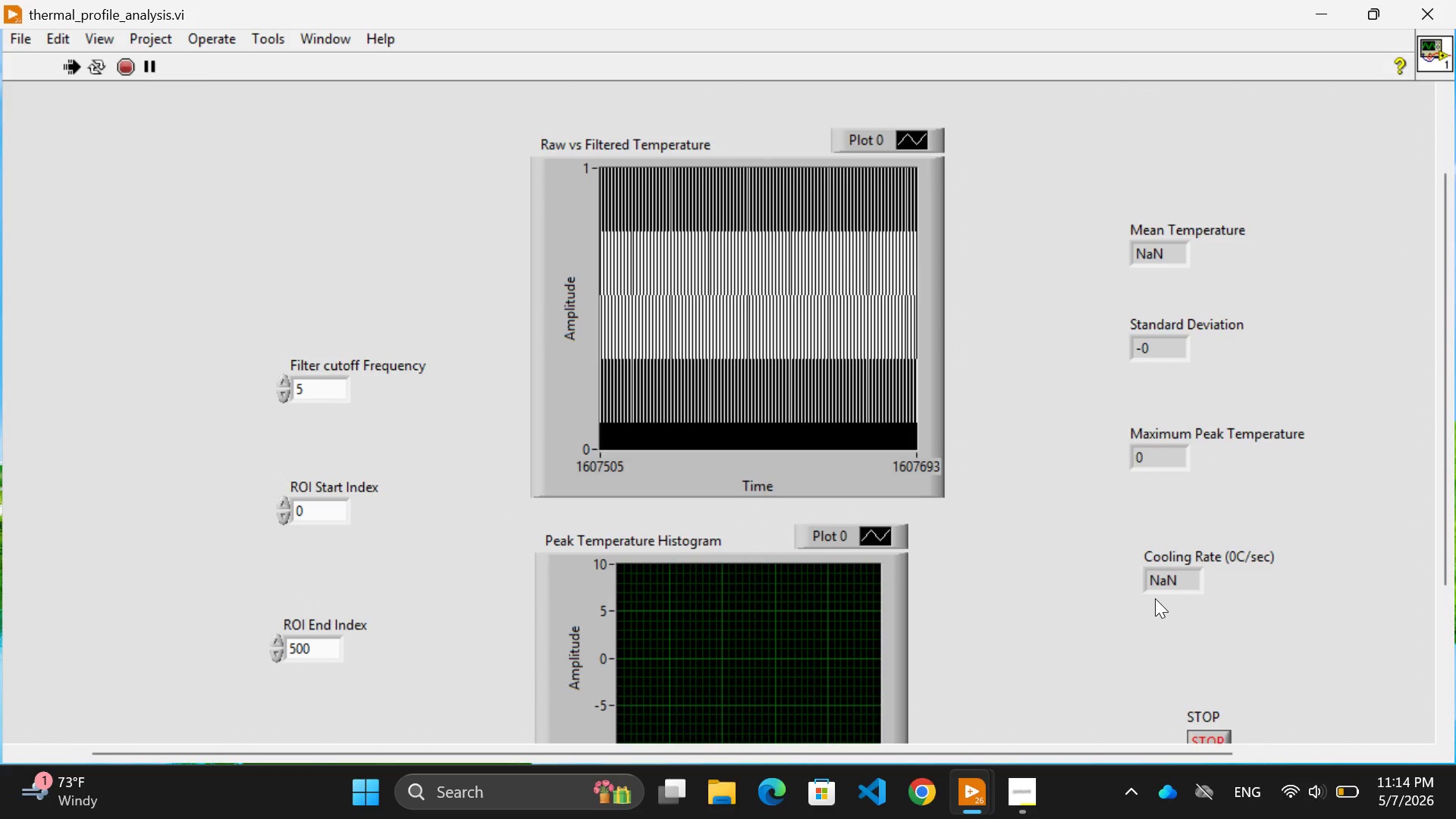 
wait(7.67)
 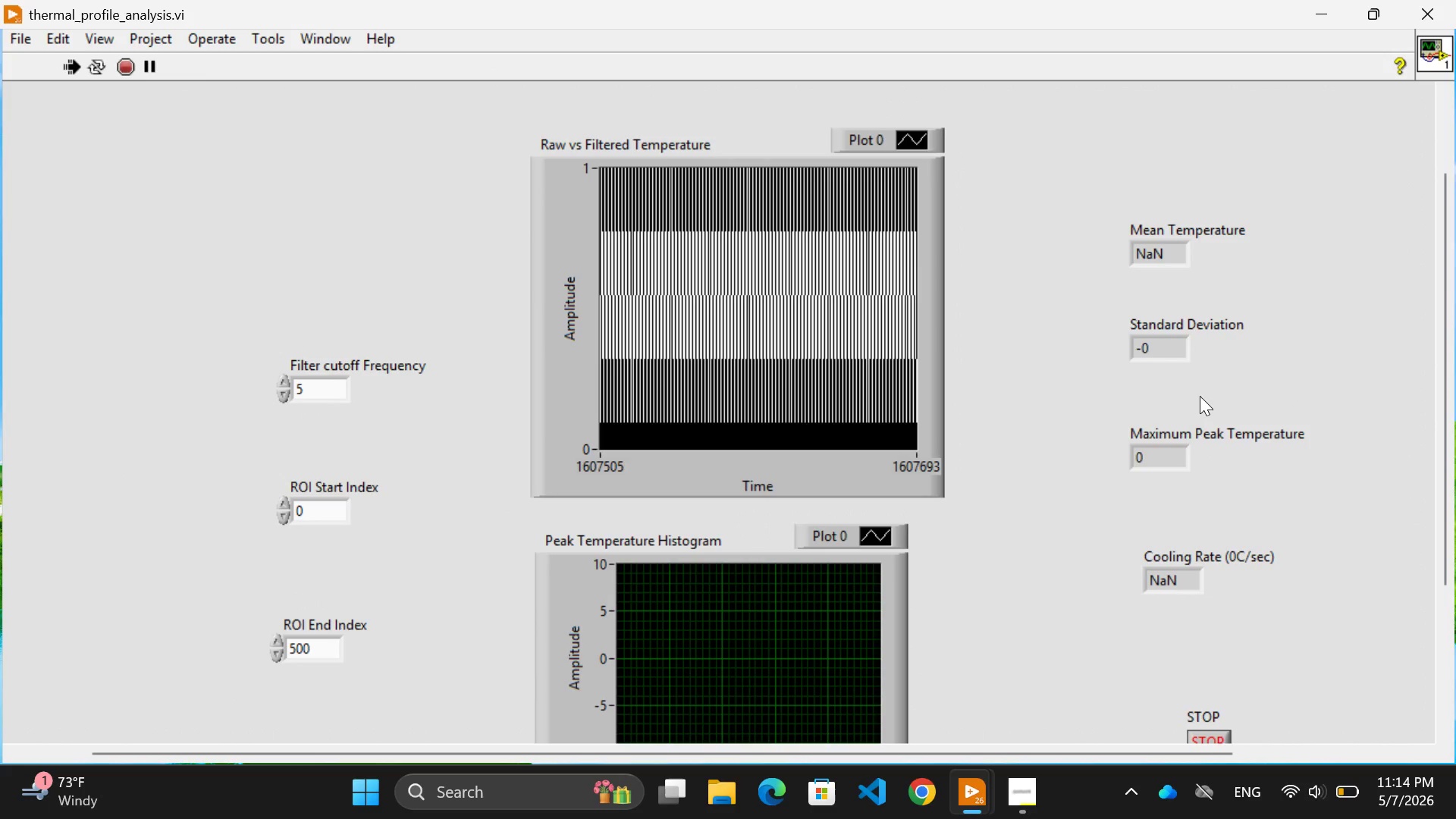 
left_click([124, 62])
 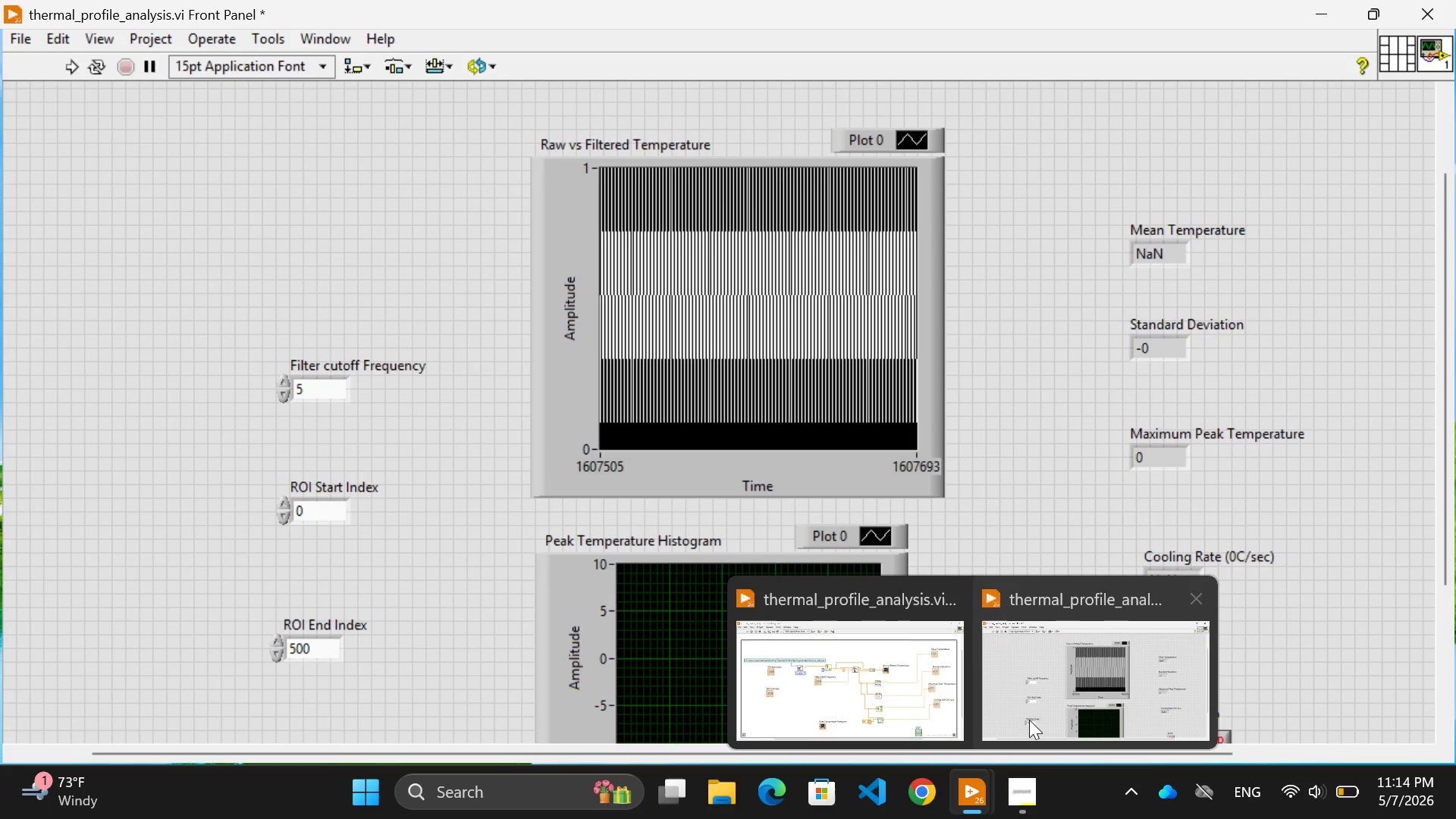 
left_click([1038, 696])
 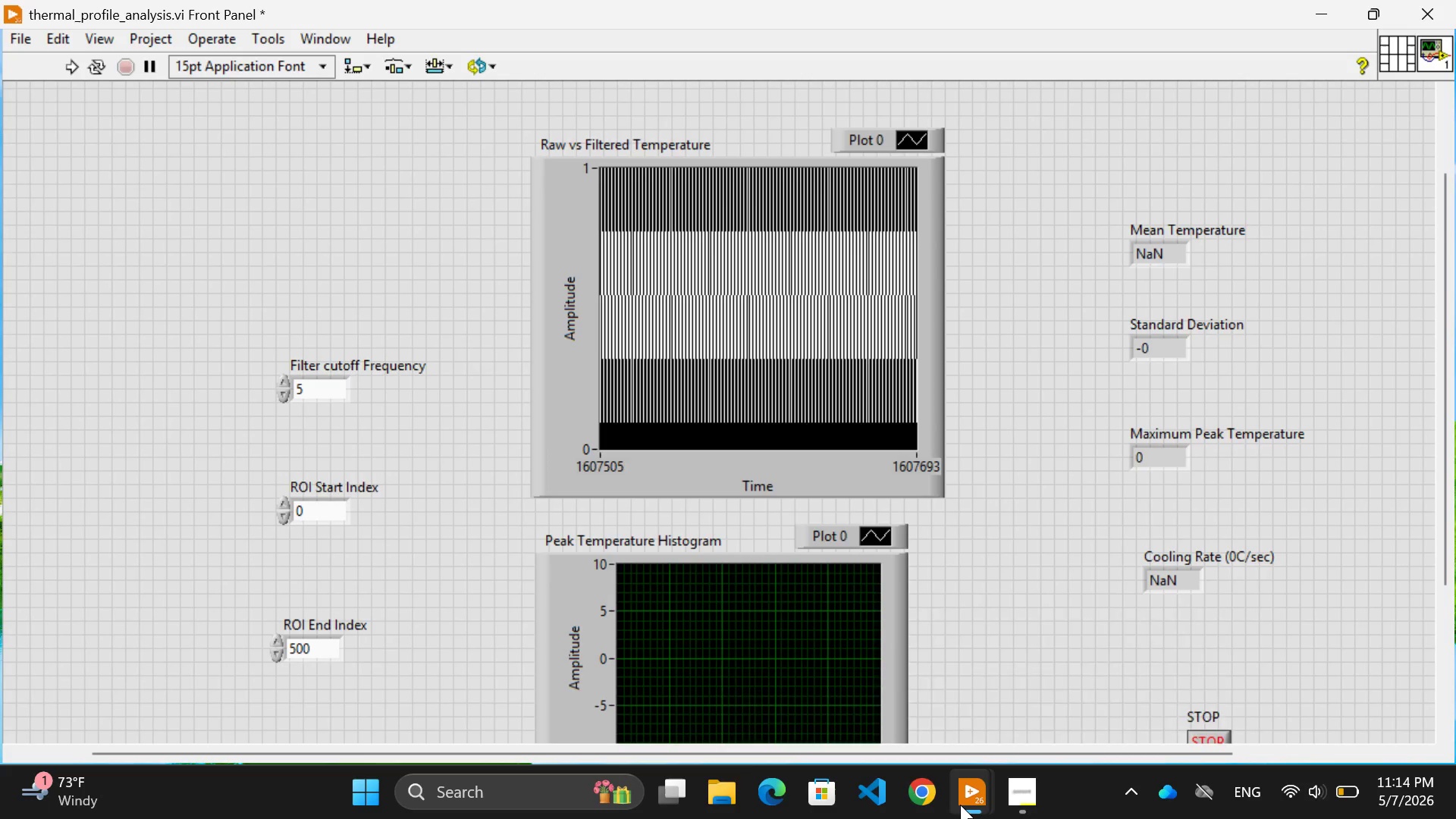 
left_click([817, 673])
 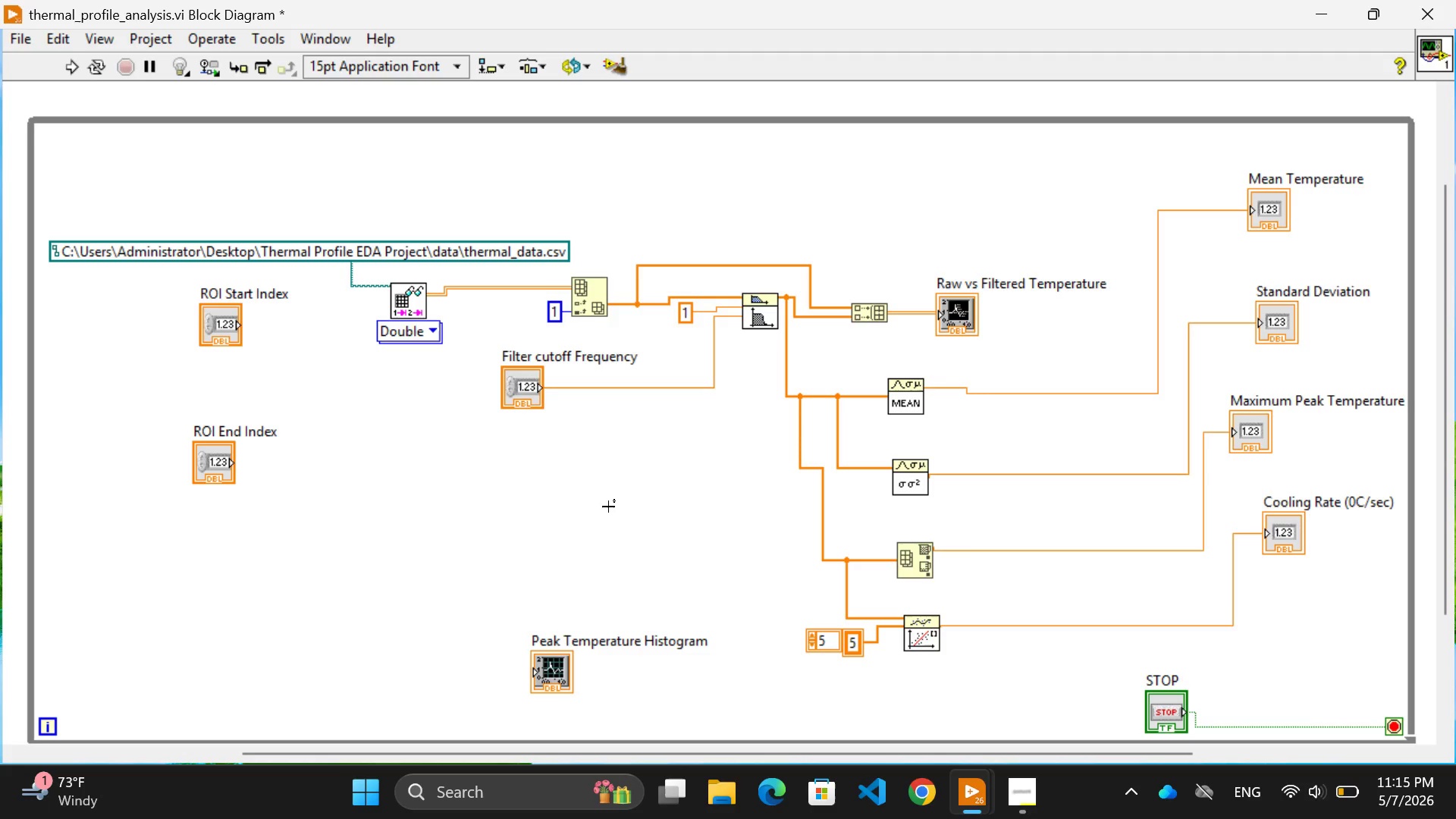 
wait(52.42)
 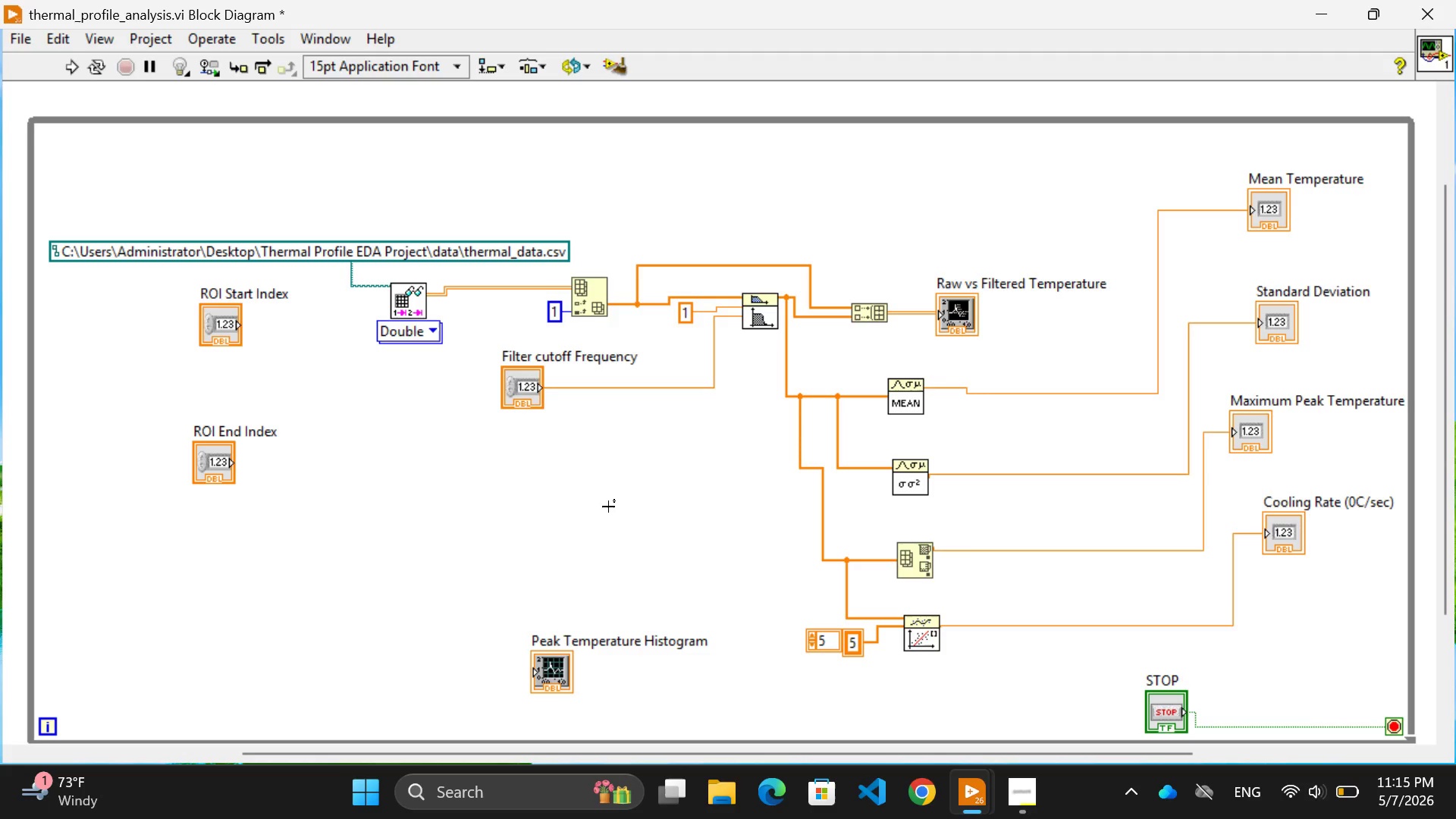 
left_click([608, 507])
 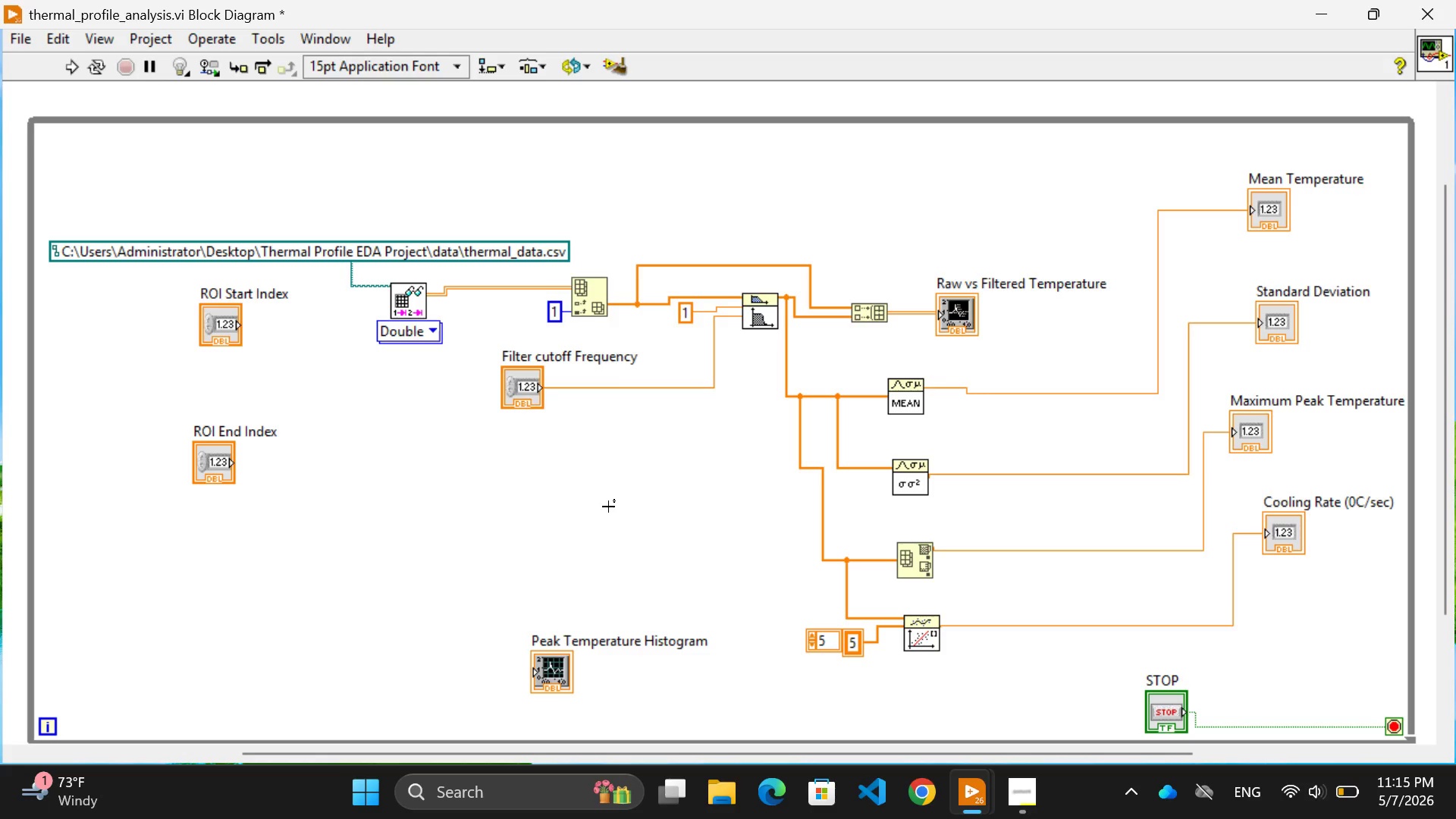 
wait(46.69)
 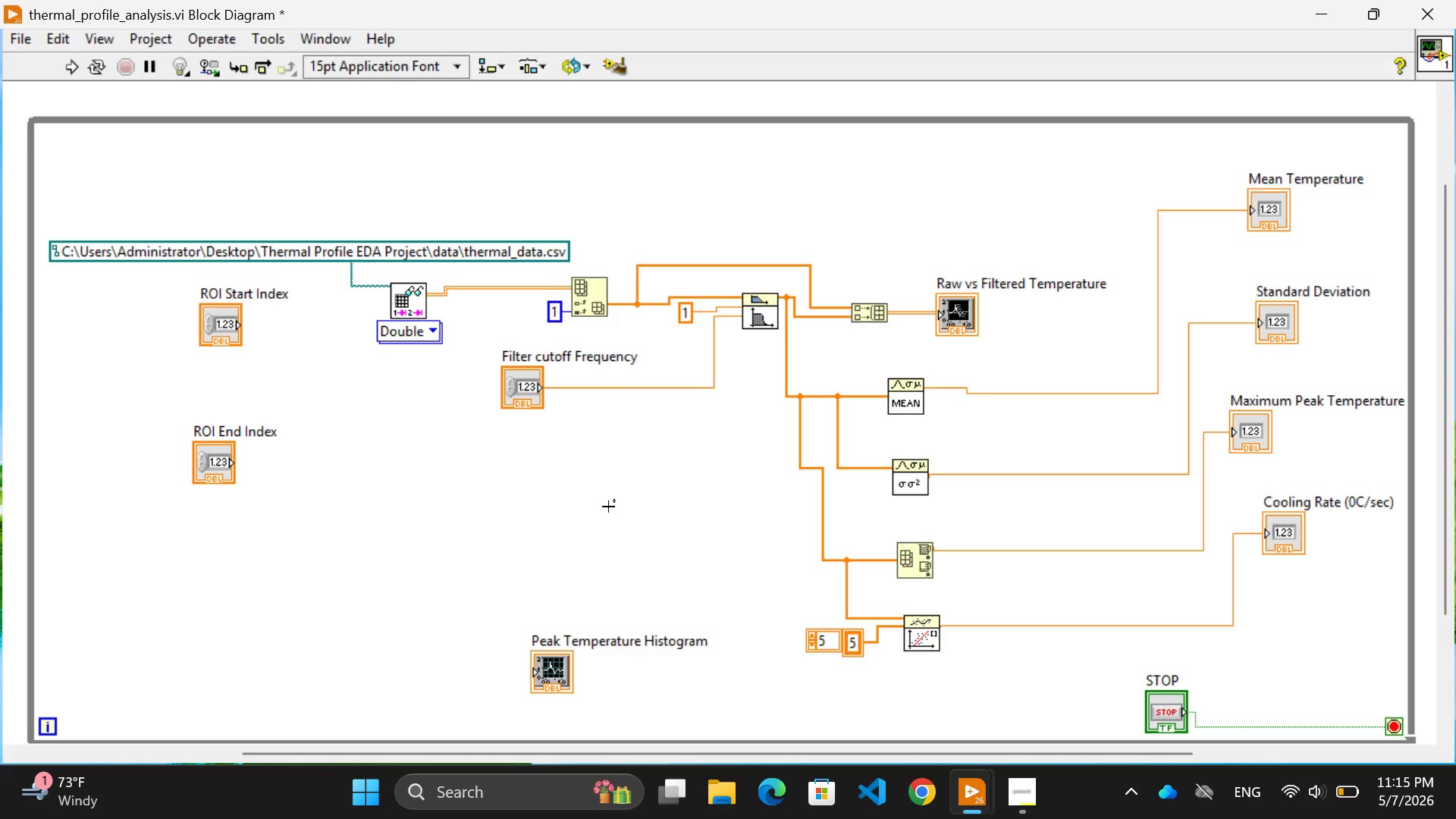 
left_click([432, 500])
 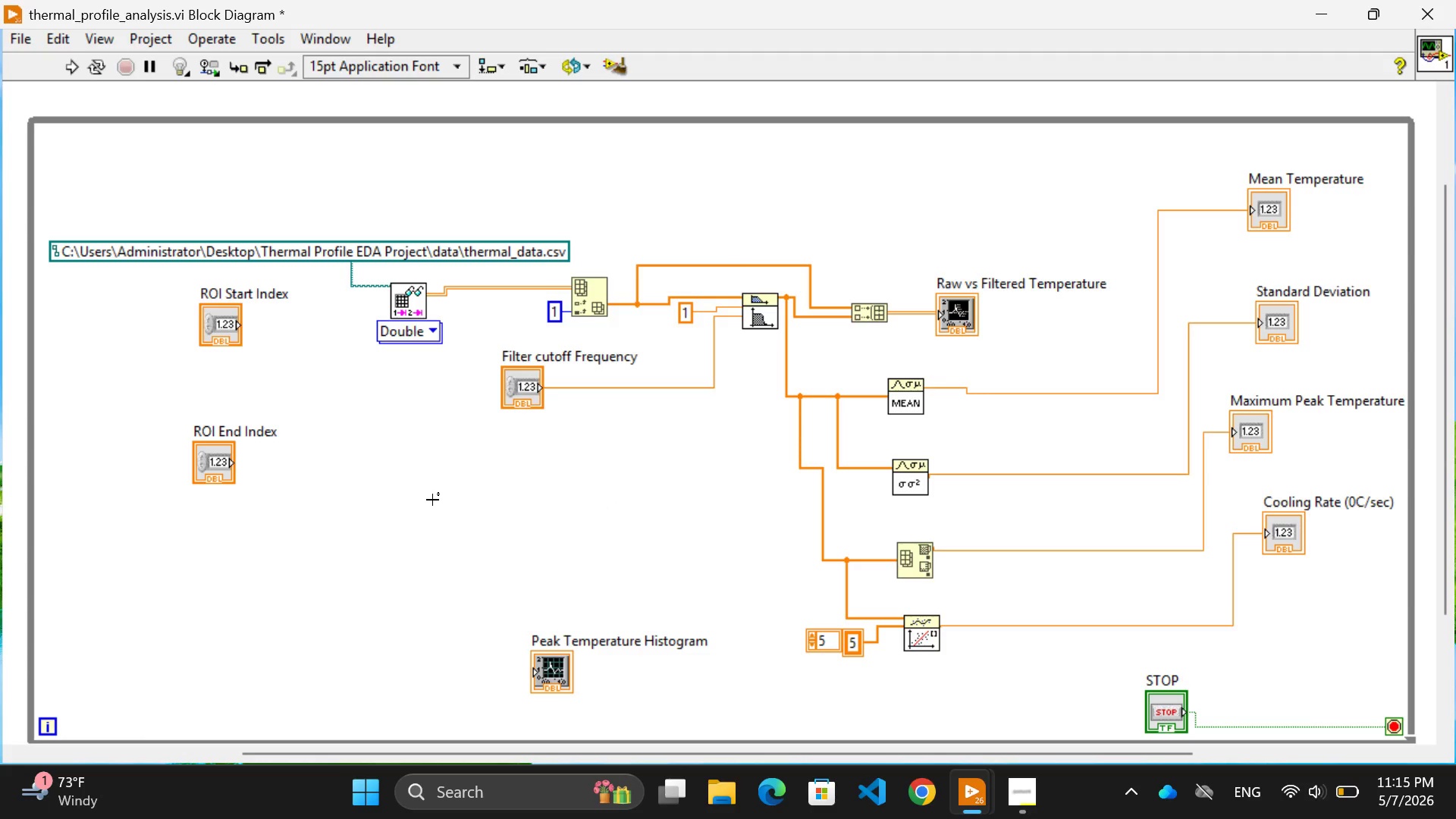 
right_click([412, 454])
 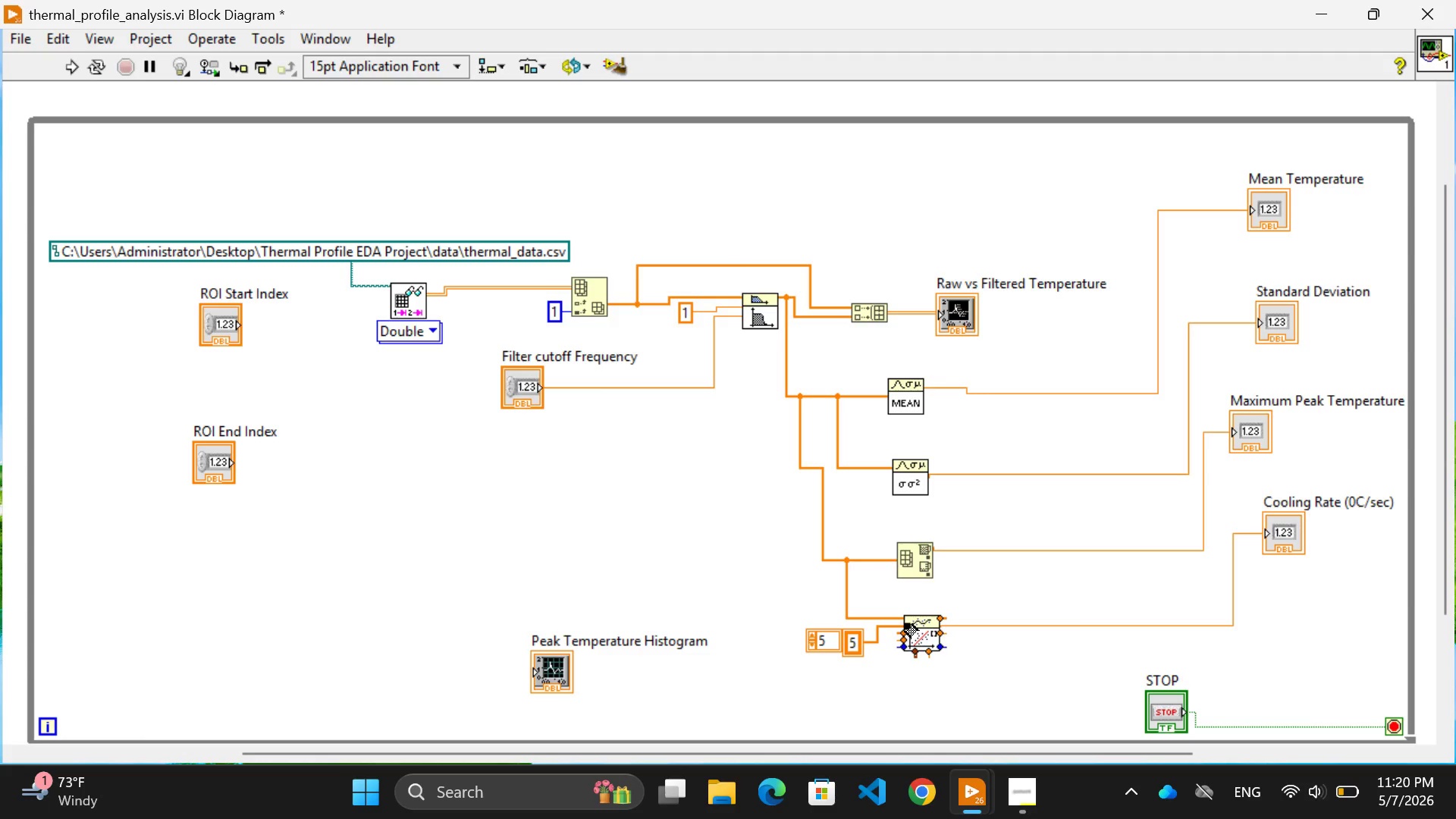 
wait(265.88)
 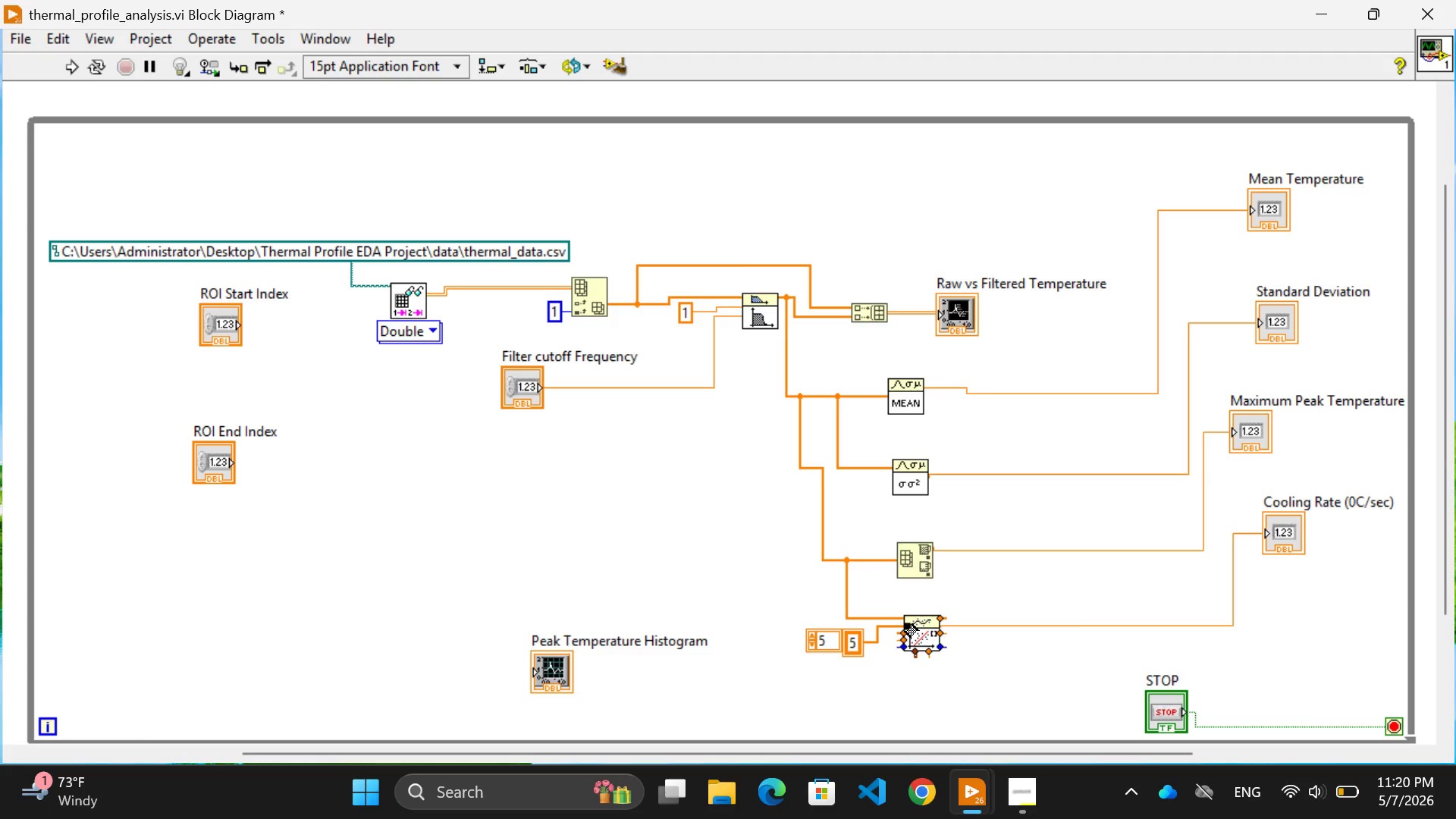 
left_click([587, 535])
 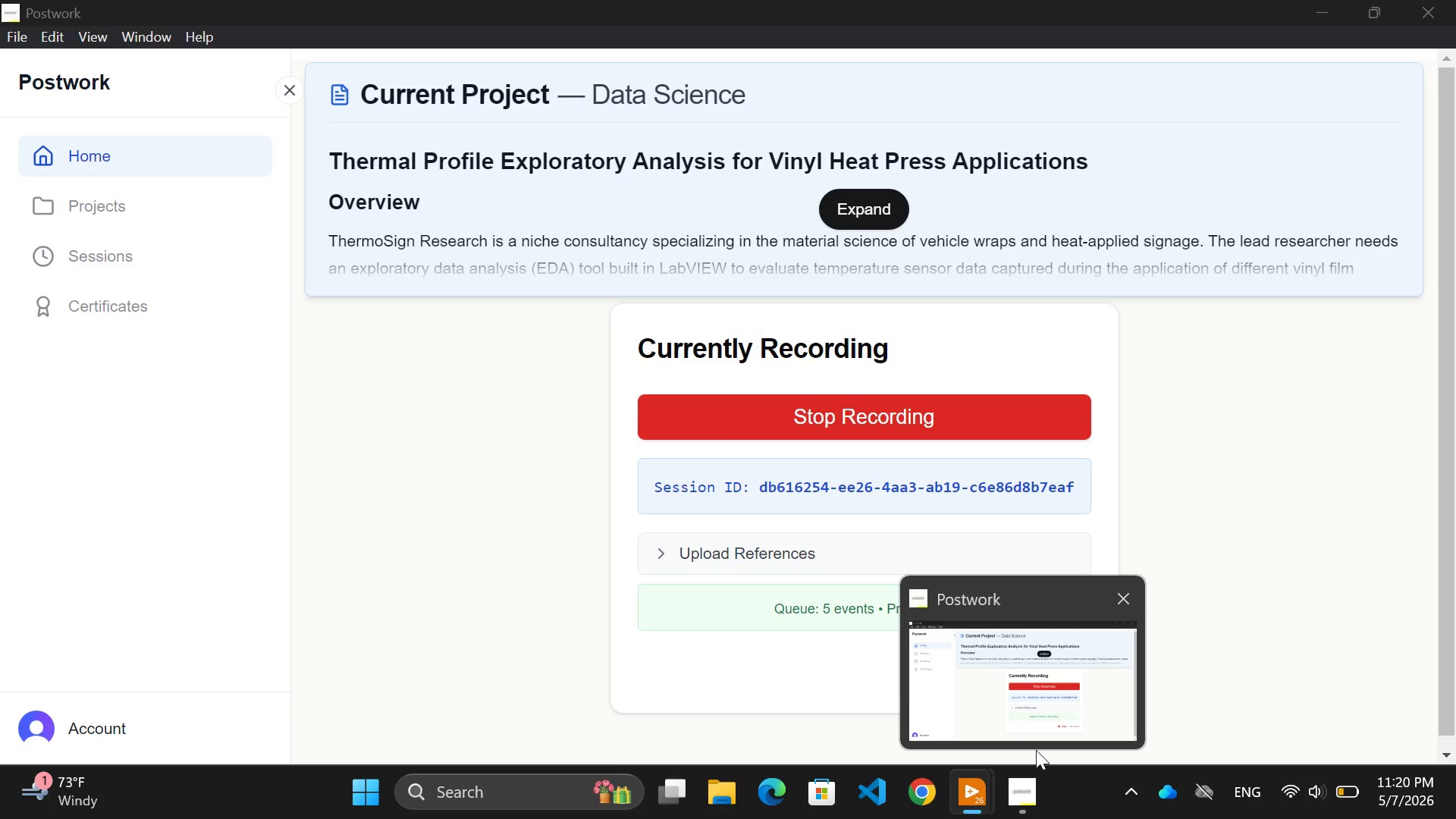 
wait(20.27)
 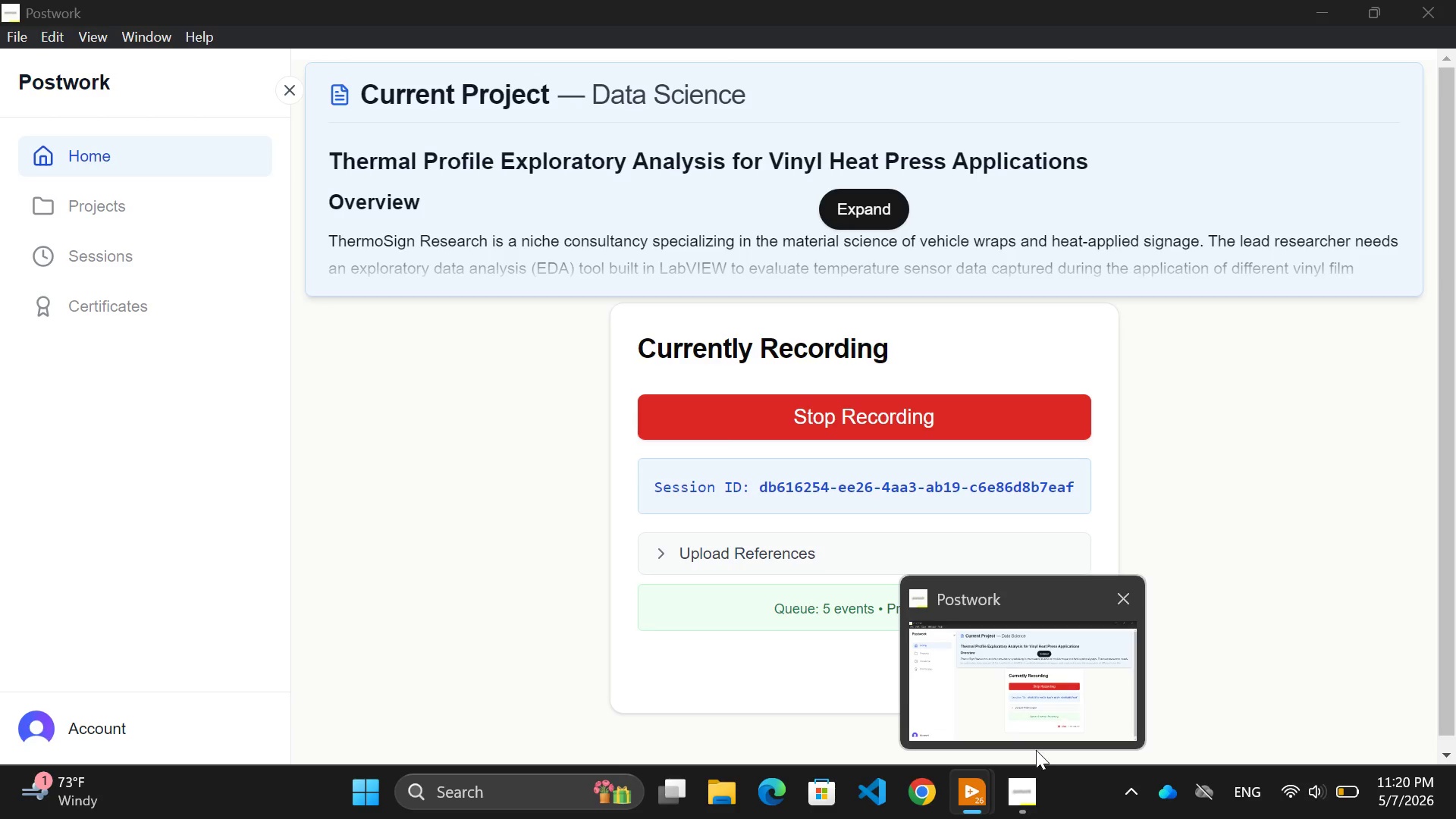 
left_click([1037, 706])
 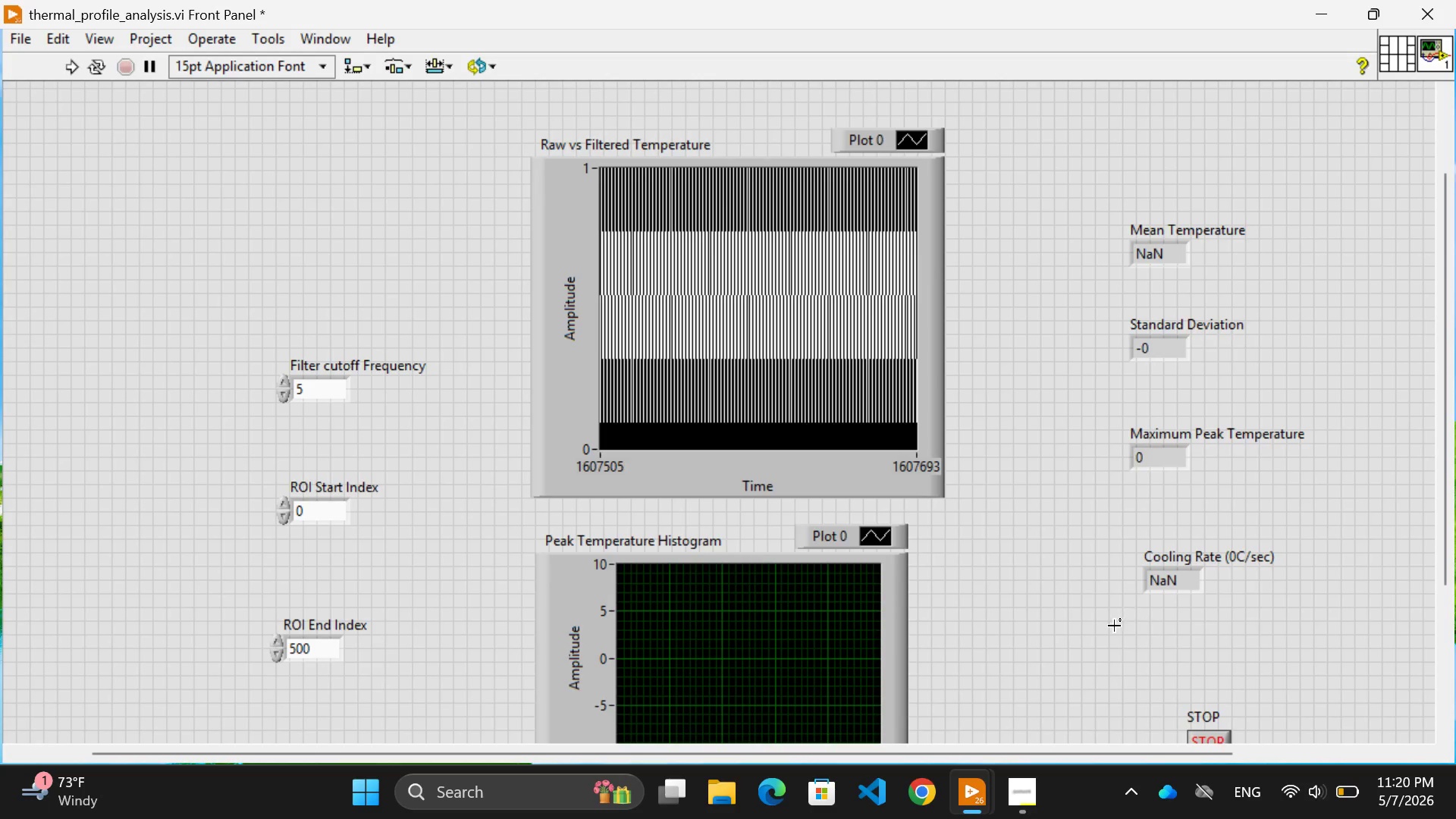 
left_click([1097, 632])
 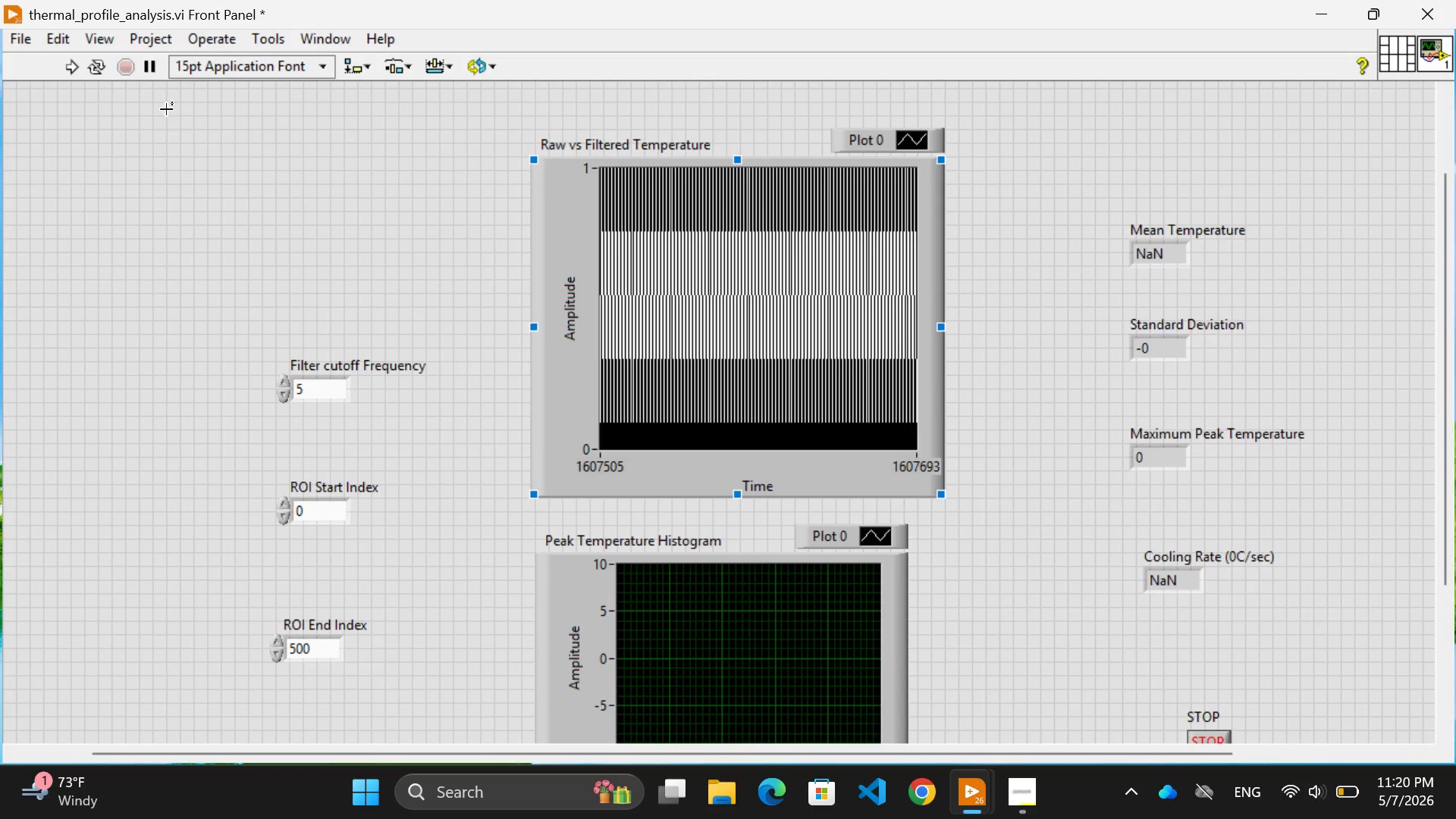 
left_click([67, 61])
 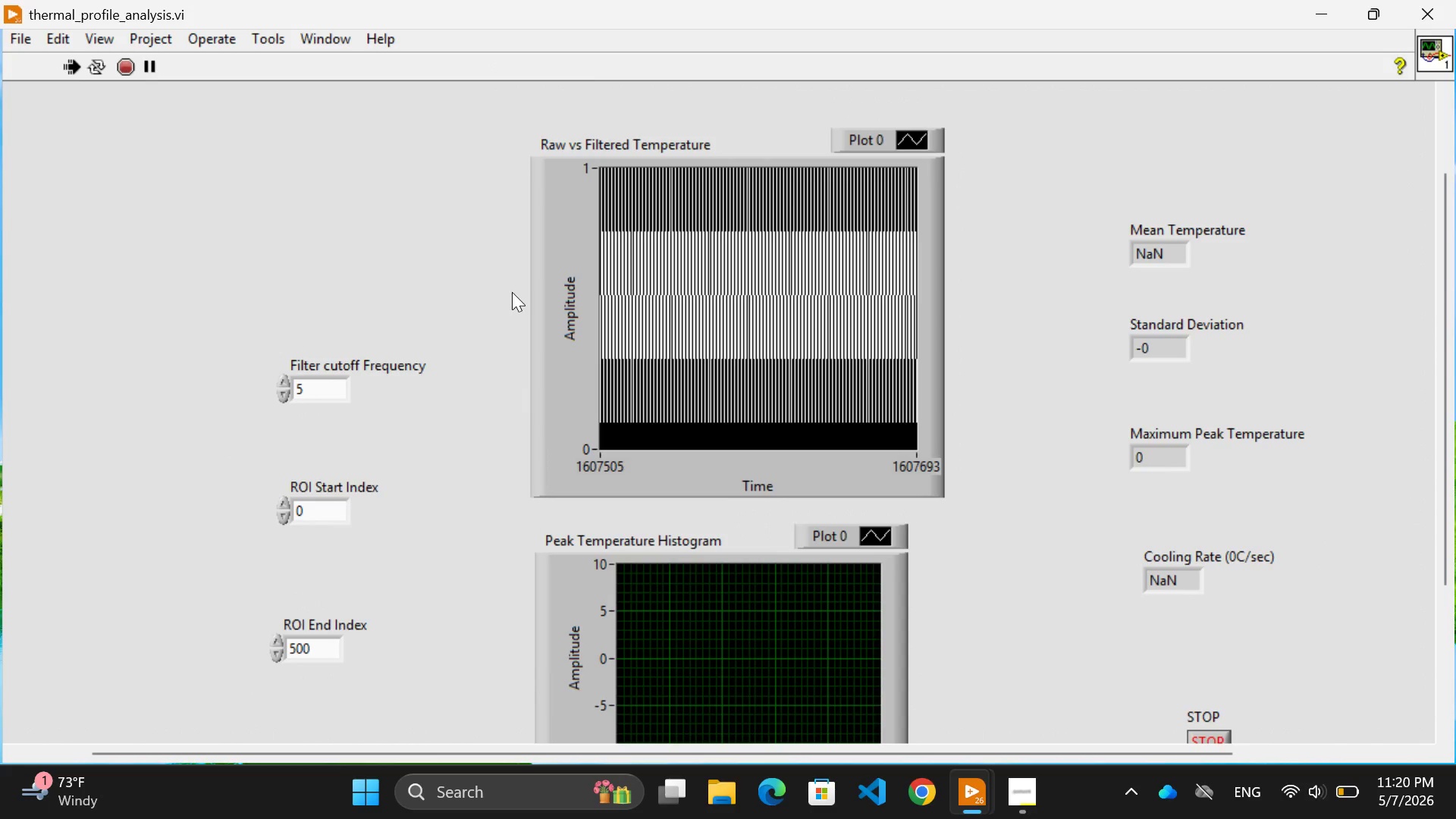 
double_click([720, 315])
 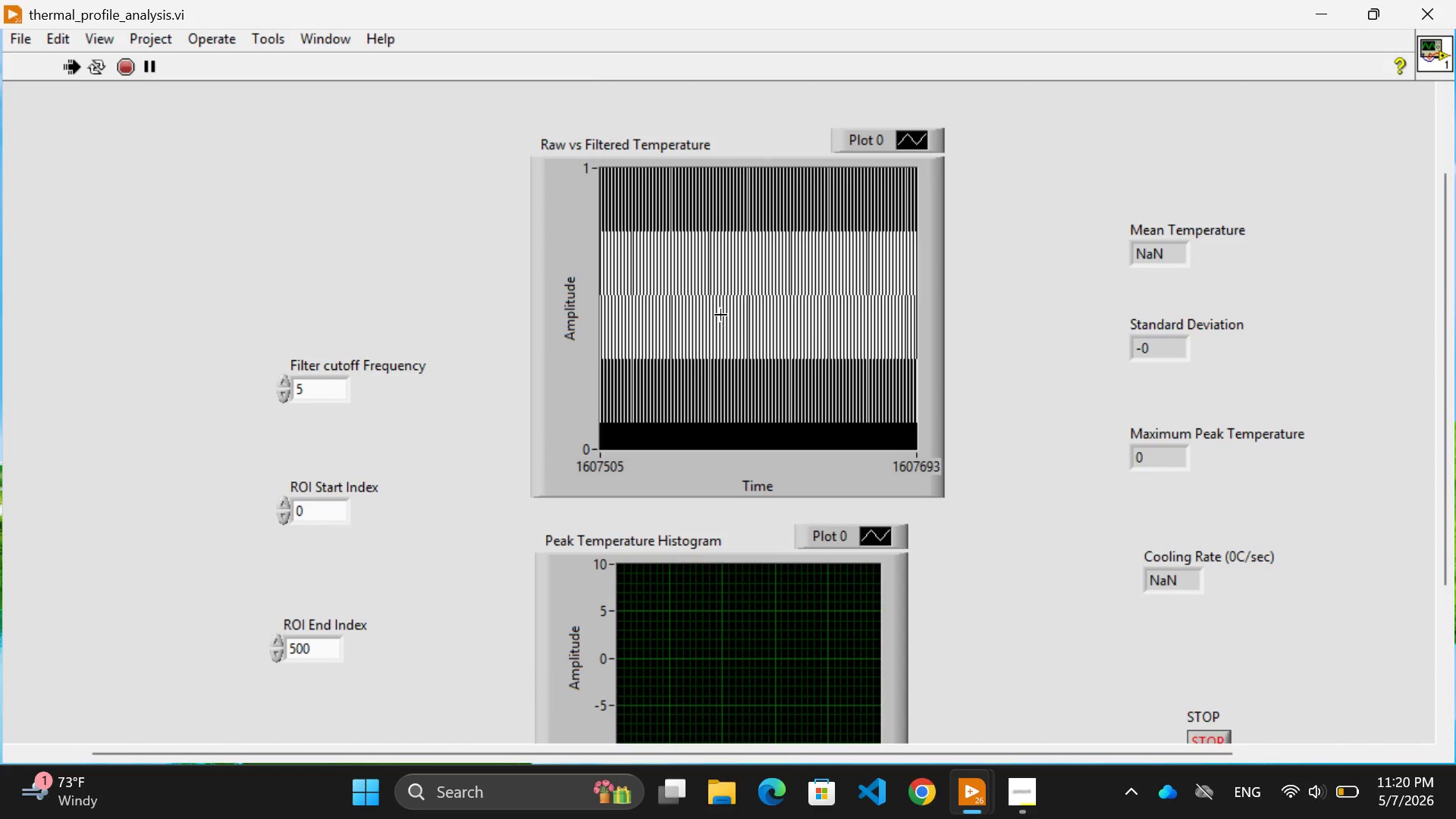 
triple_click([720, 315])
 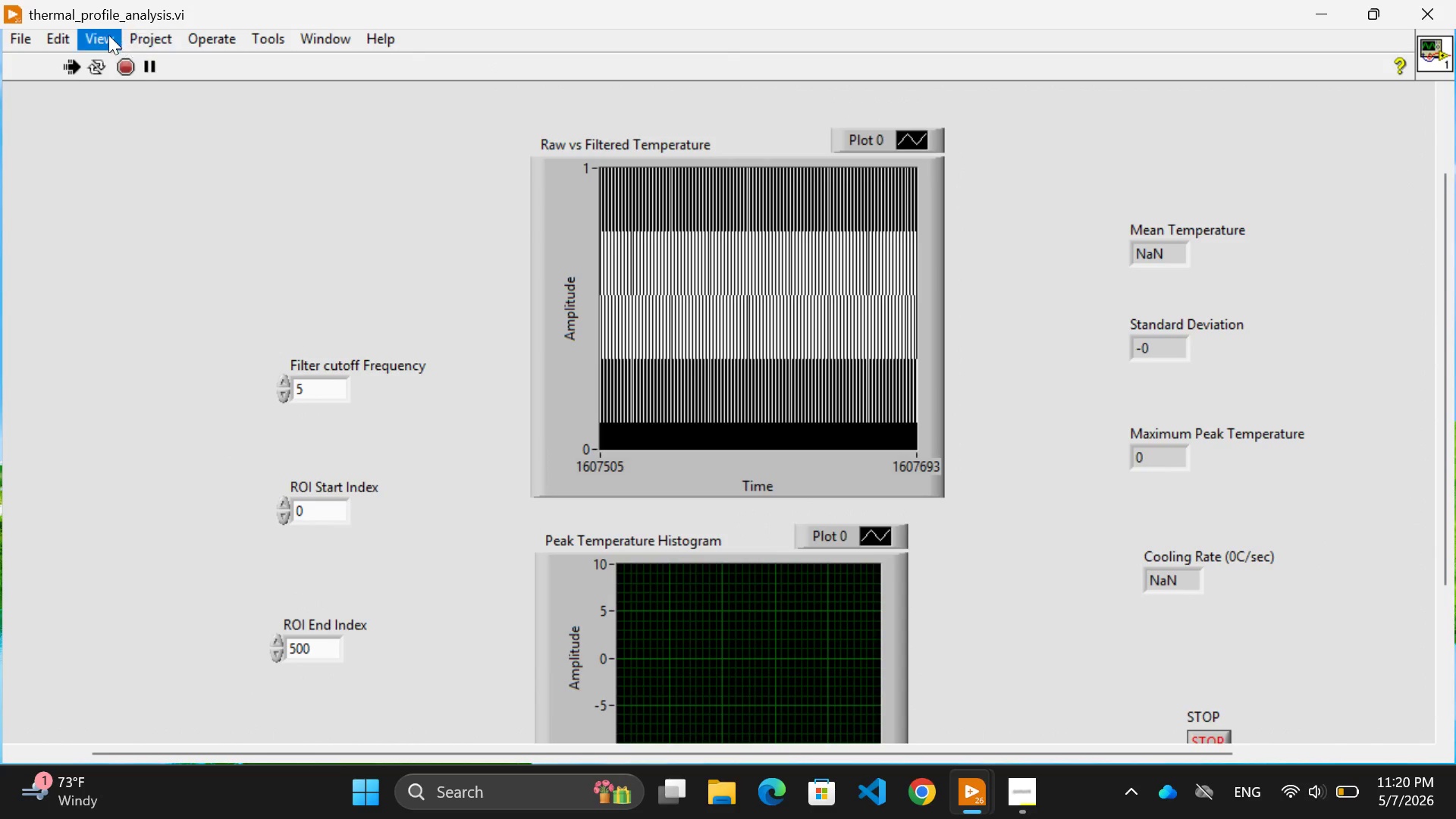 
left_click([116, 58])
 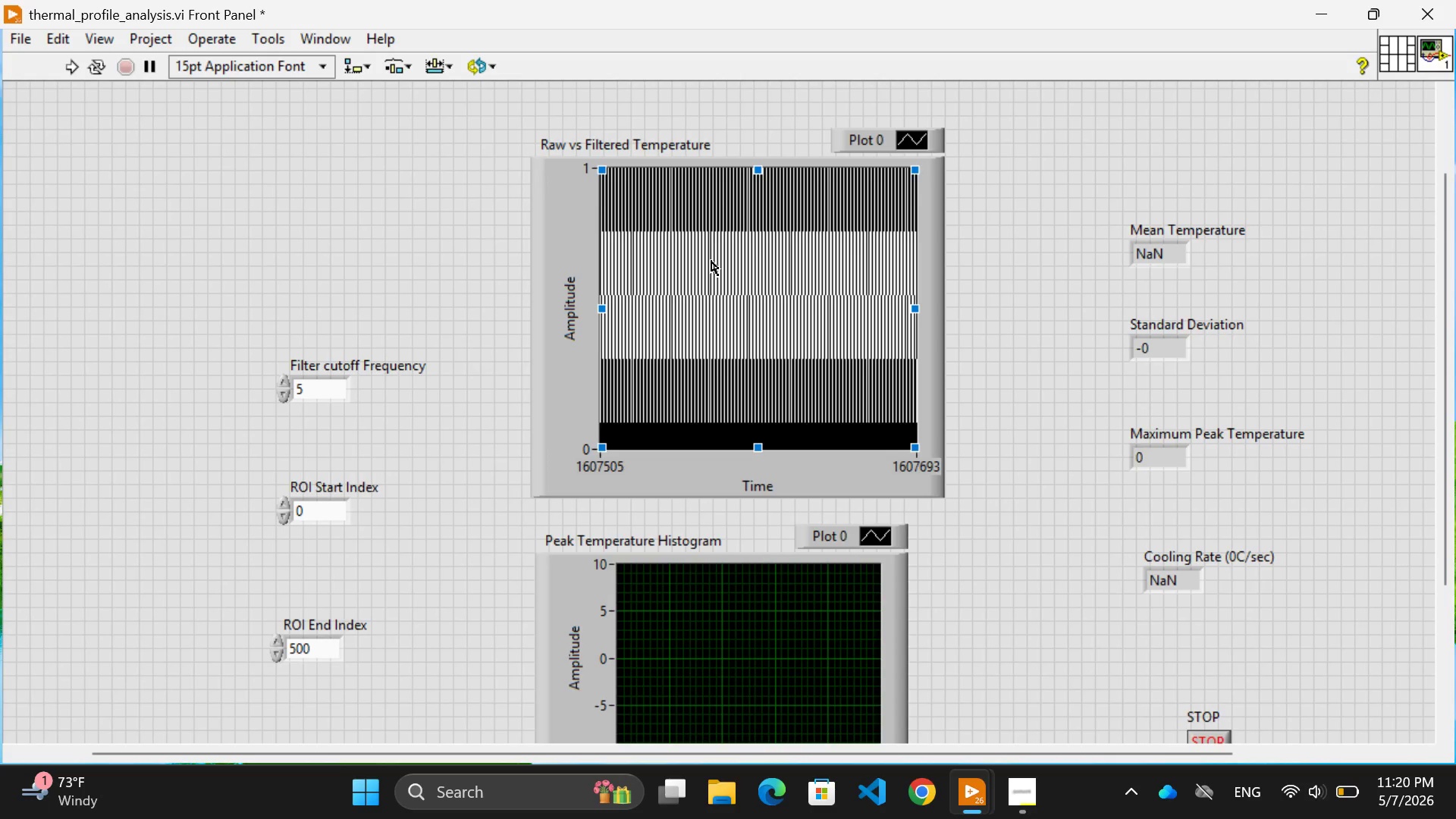 
left_click([711, 261])
 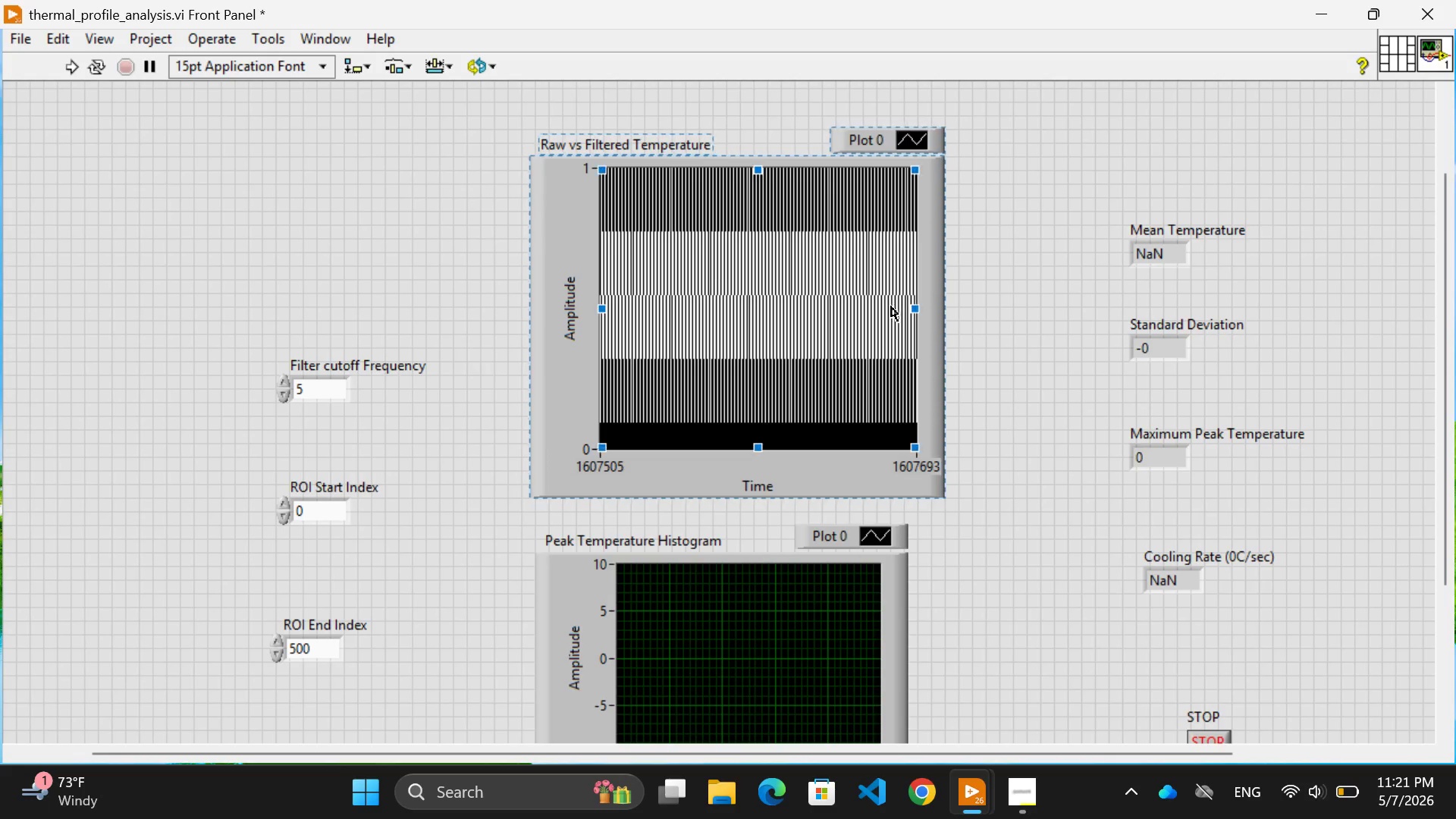 
left_click([1006, 334])
 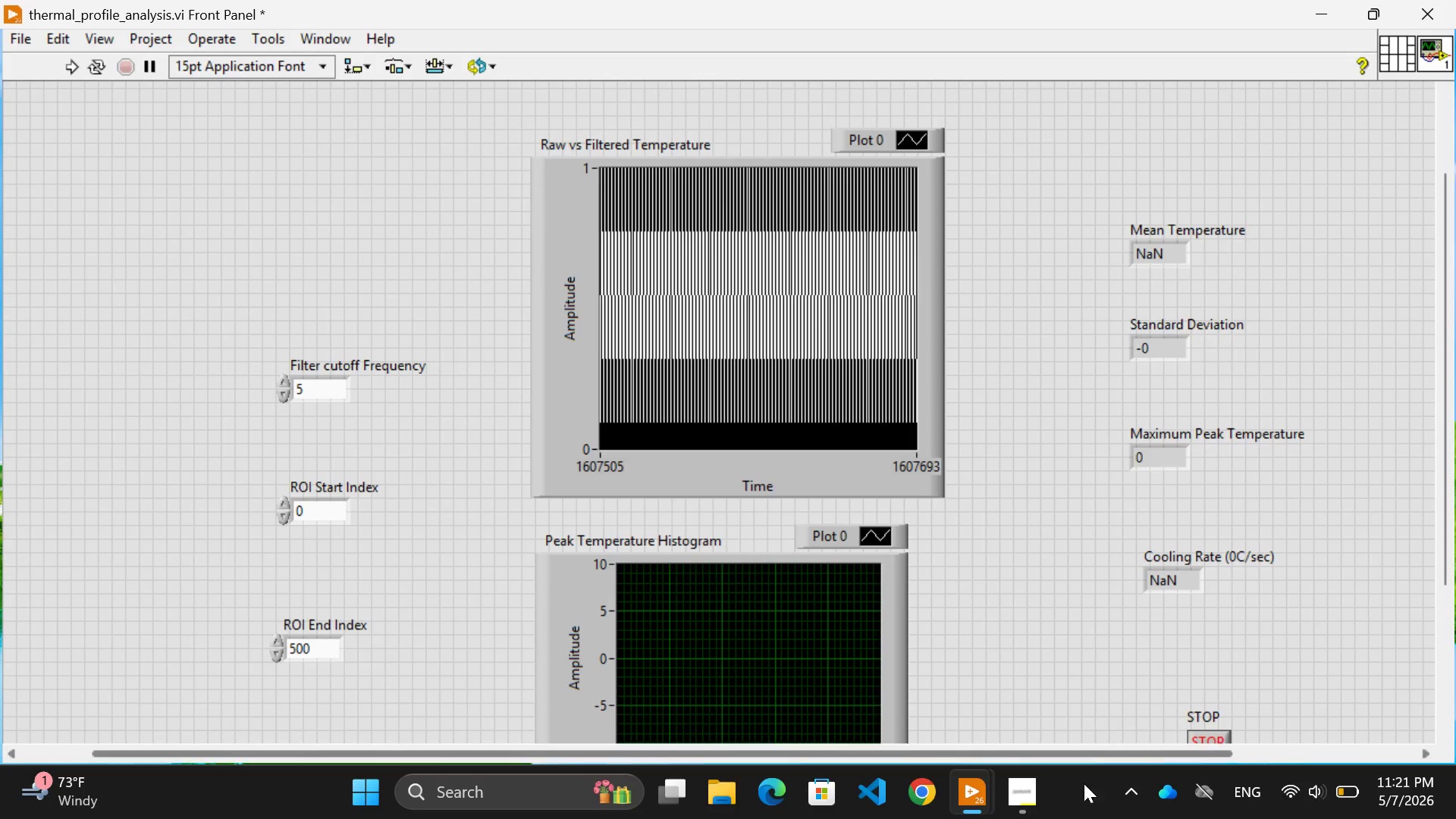 
wait(5.17)
 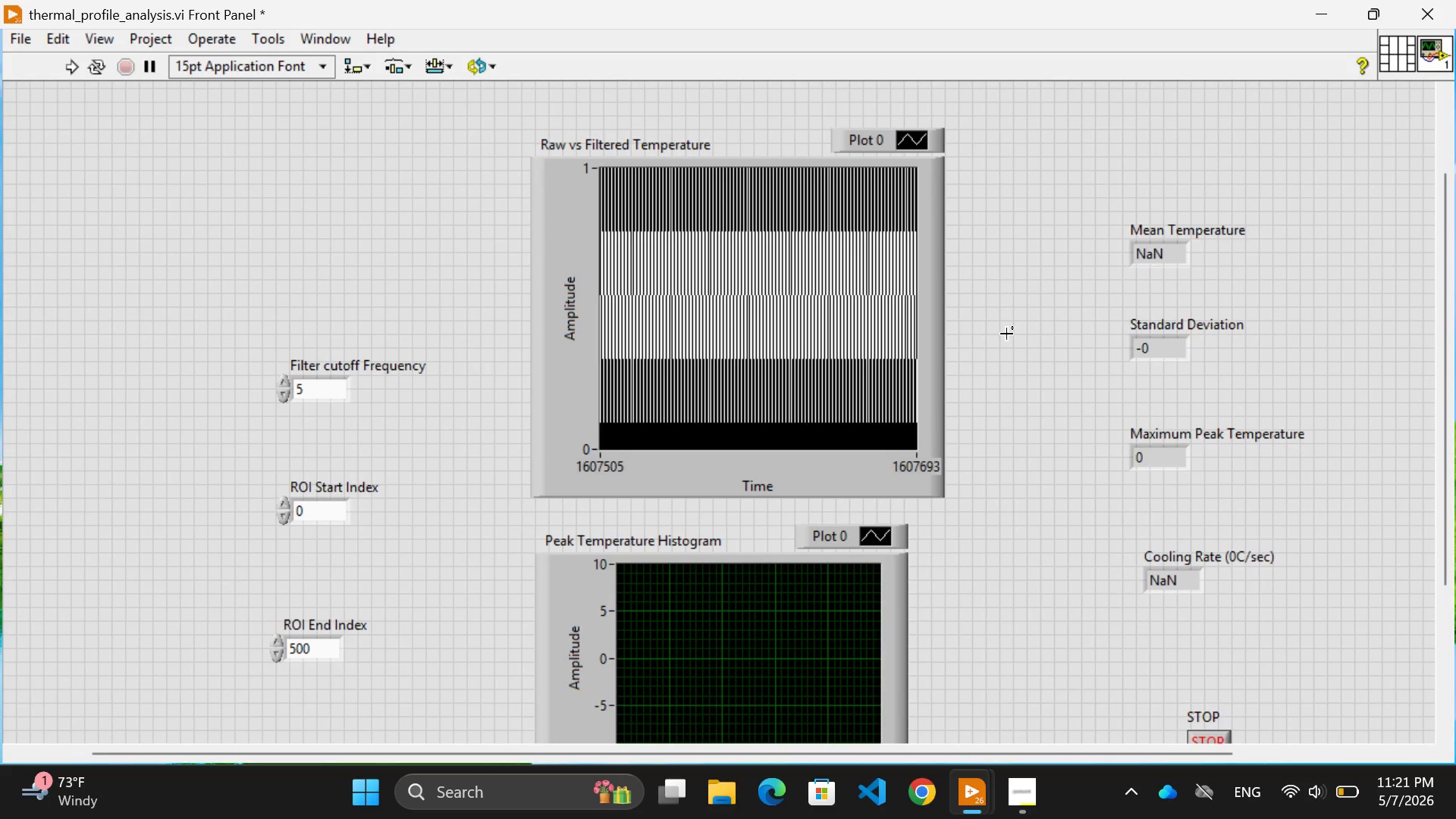 
left_click([858, 696])
 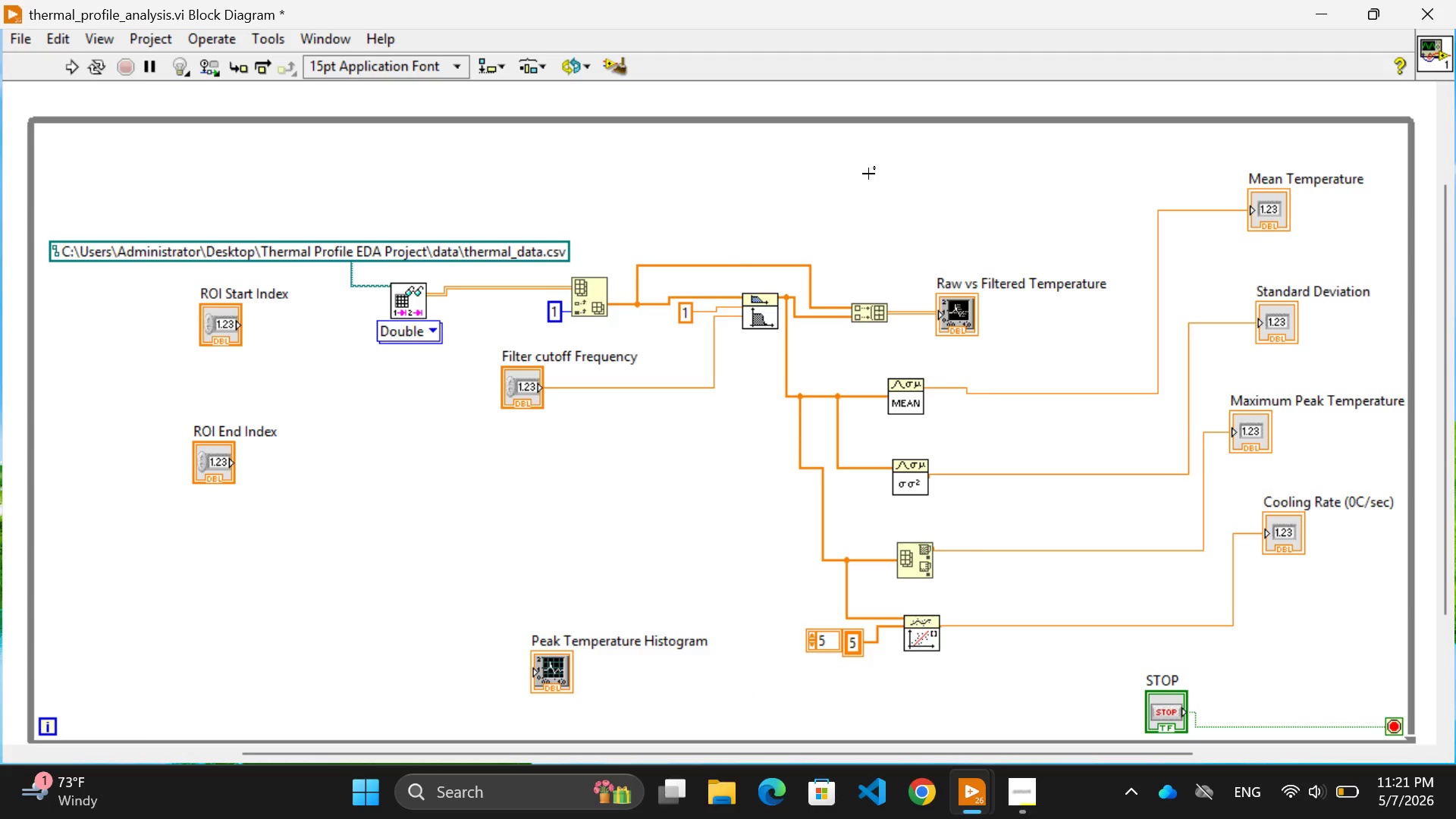 
wait(6.5)
 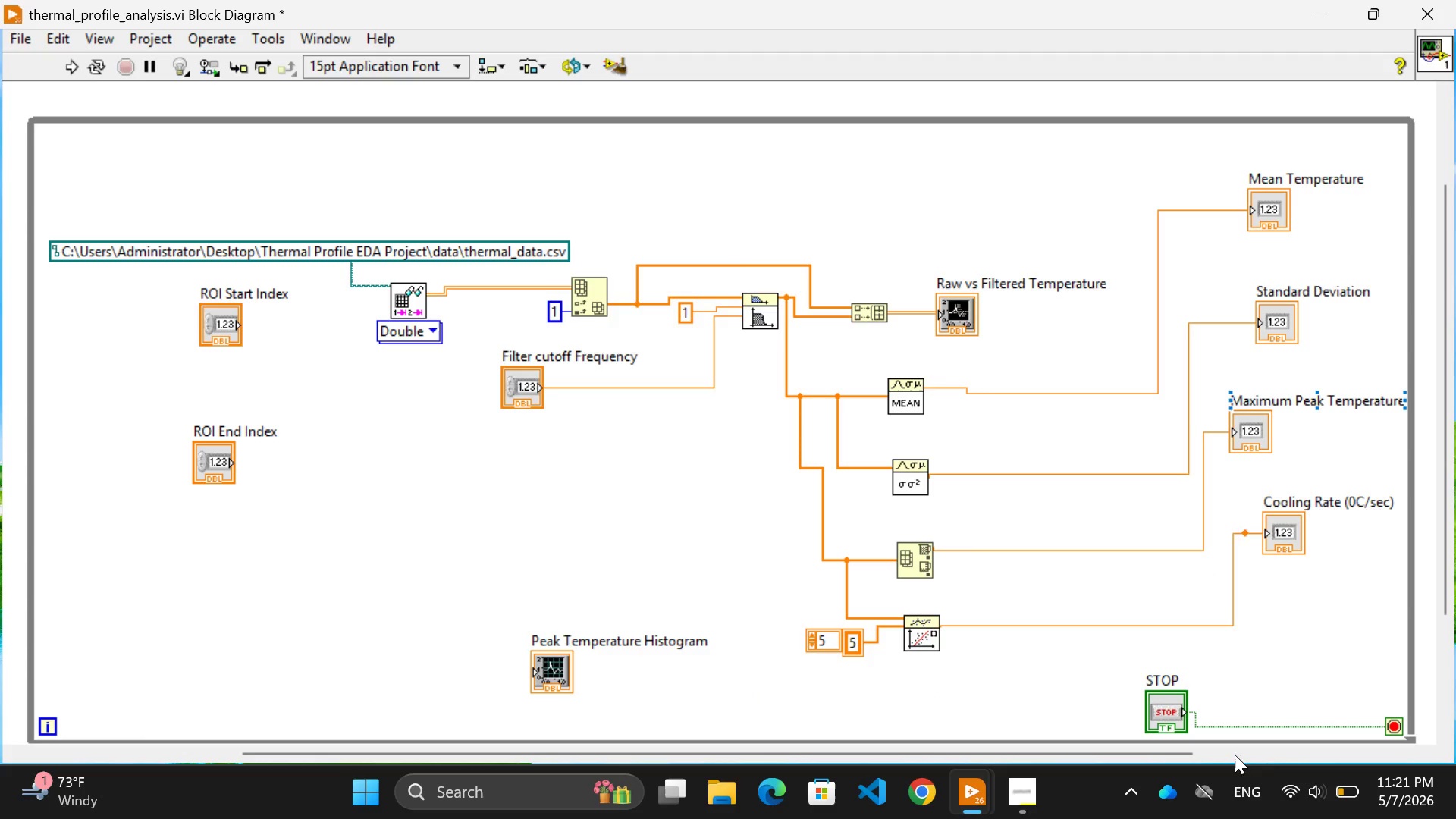 
left_click([652, 472])
 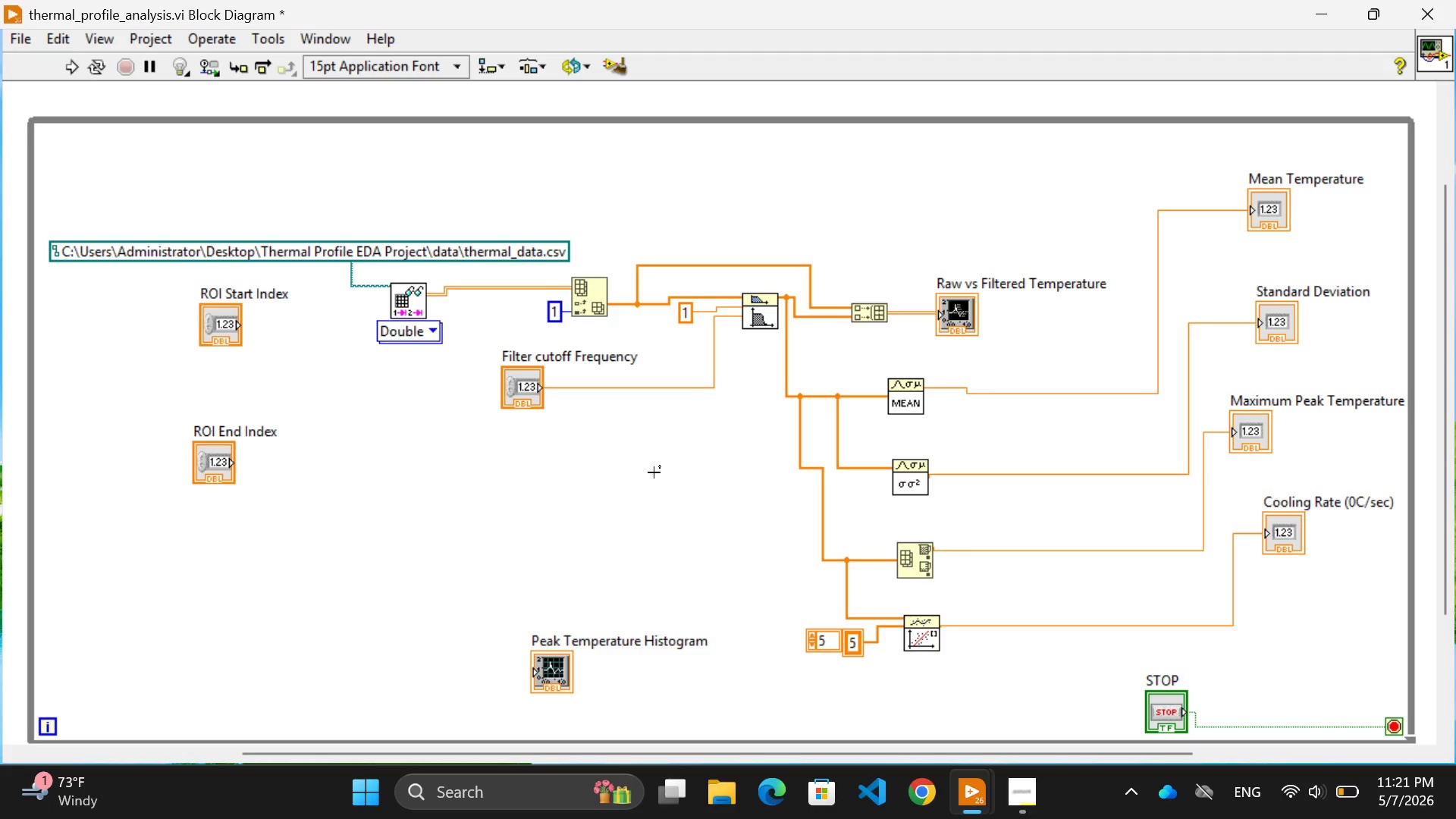 
wait(22.78)
 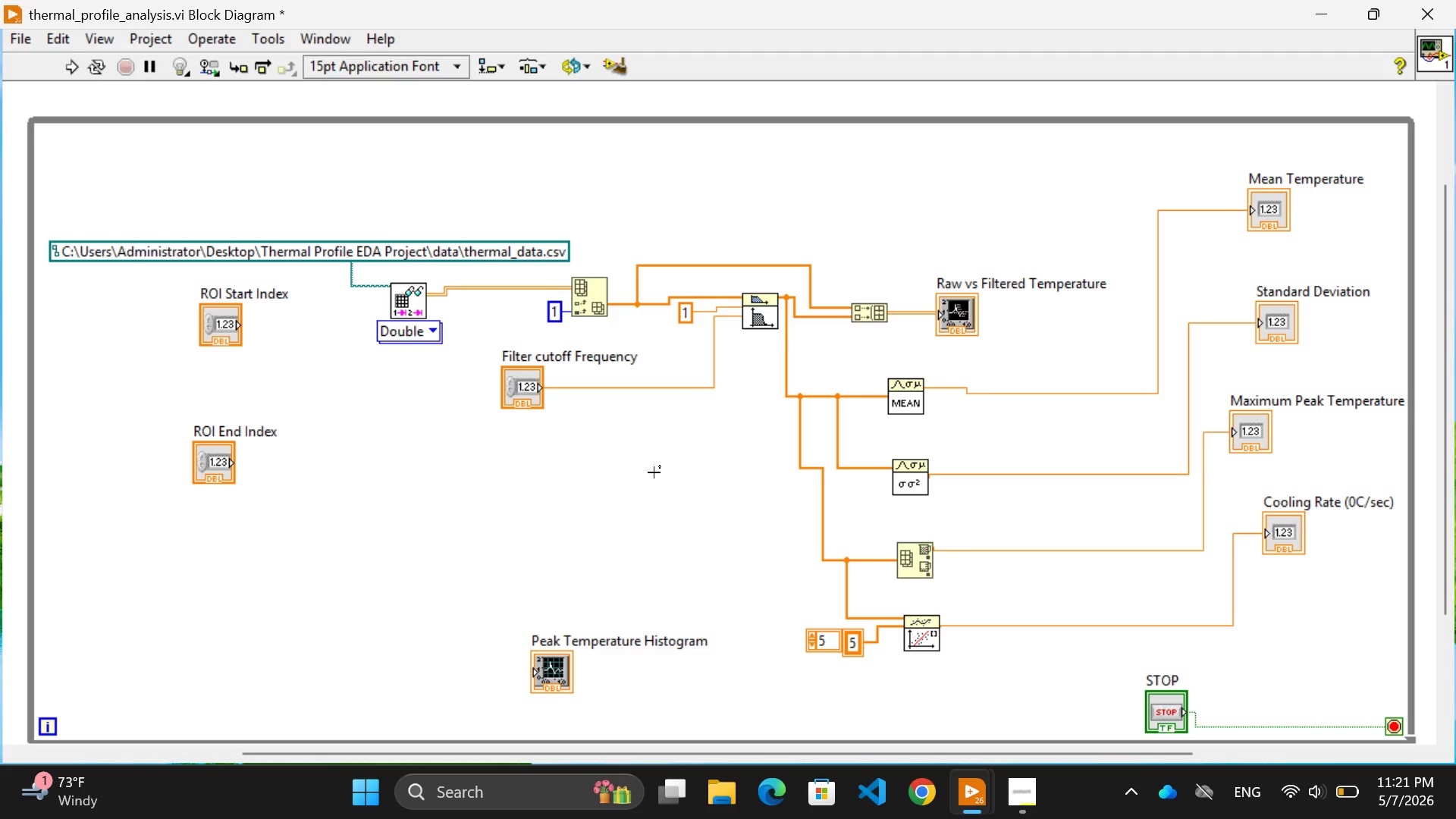 
left_click([1094, 672])
 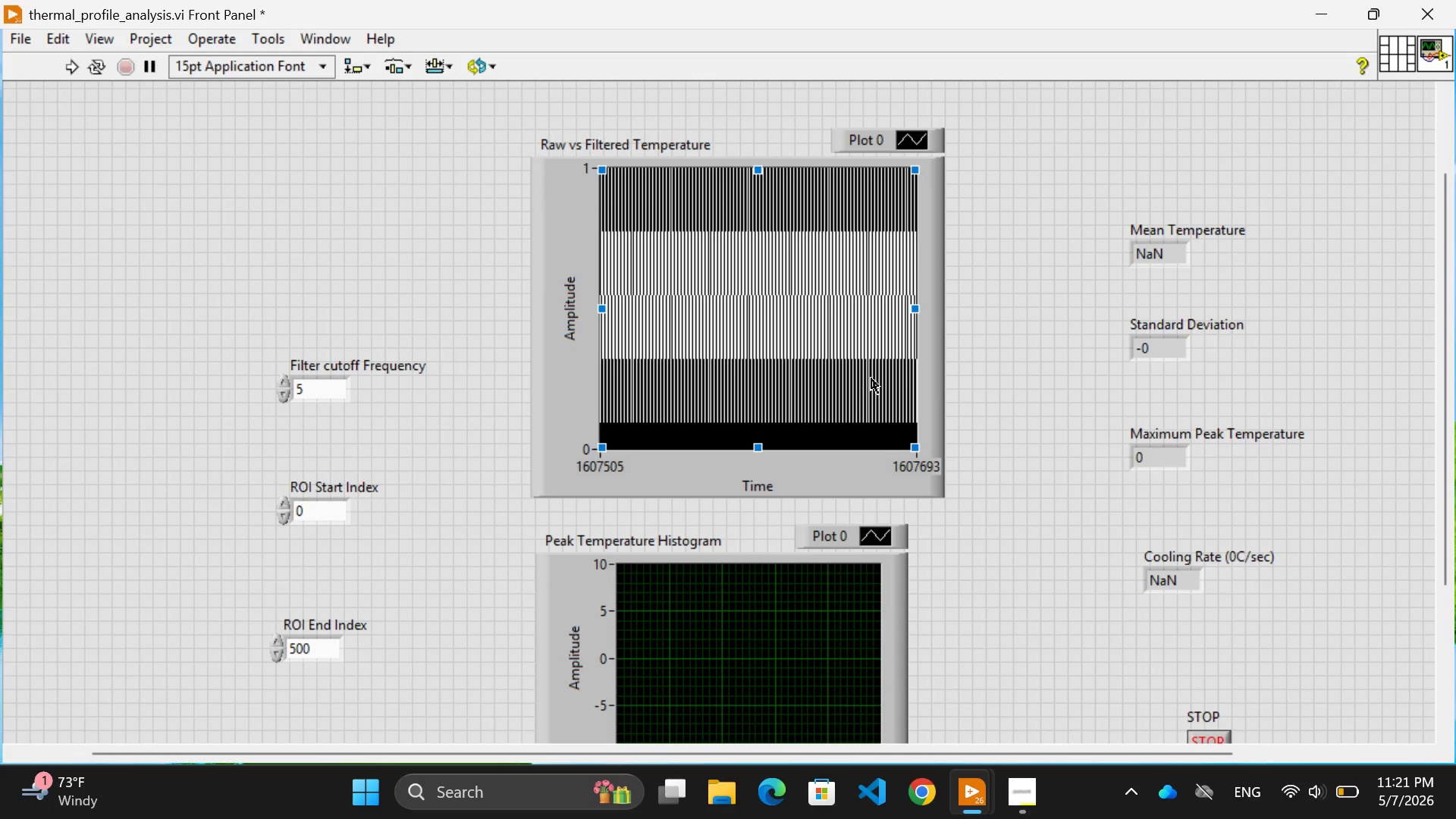 
left_click([962, 378])
 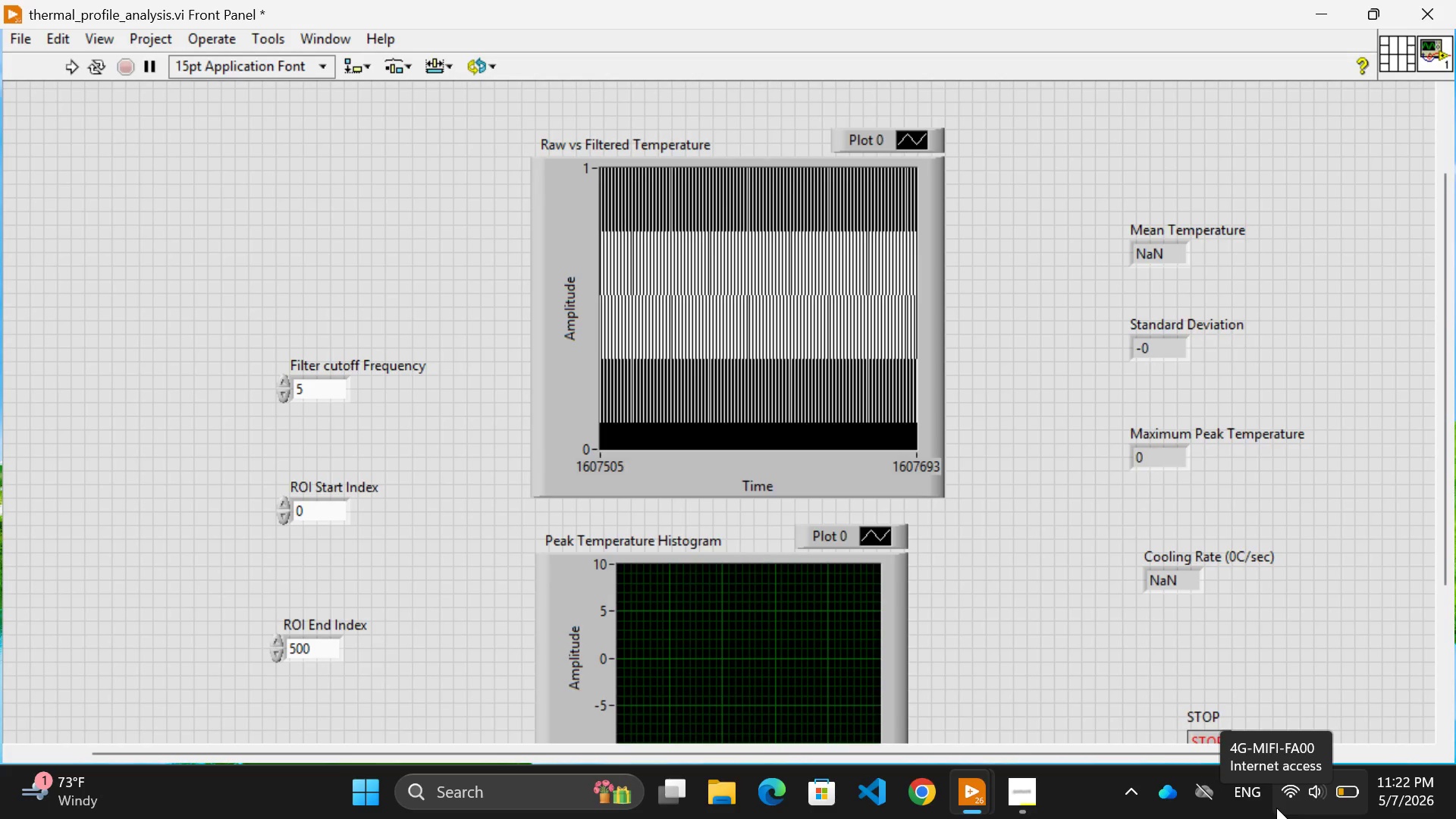 
wait(62.81)
 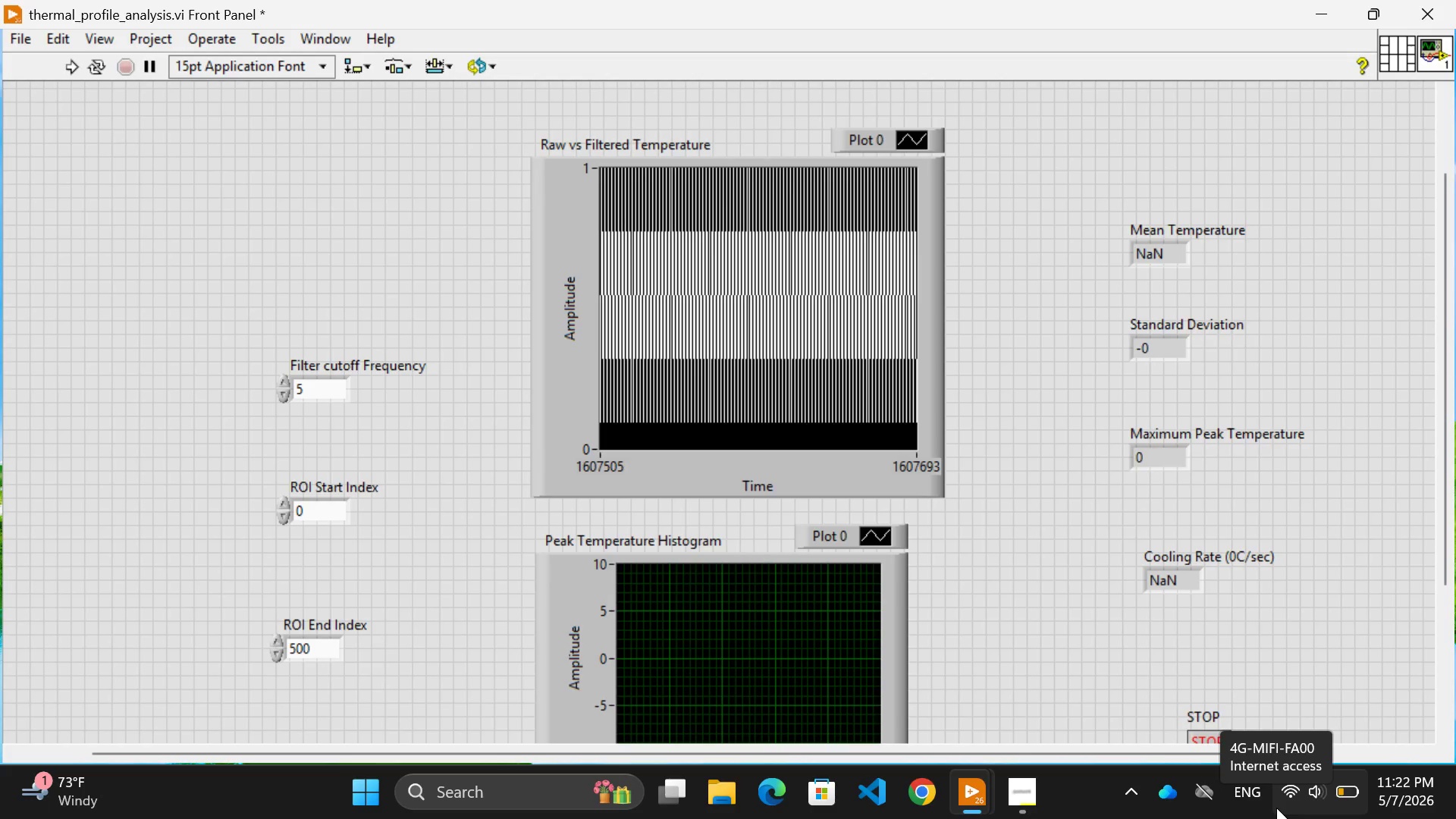 
left_click([1003, 619])
 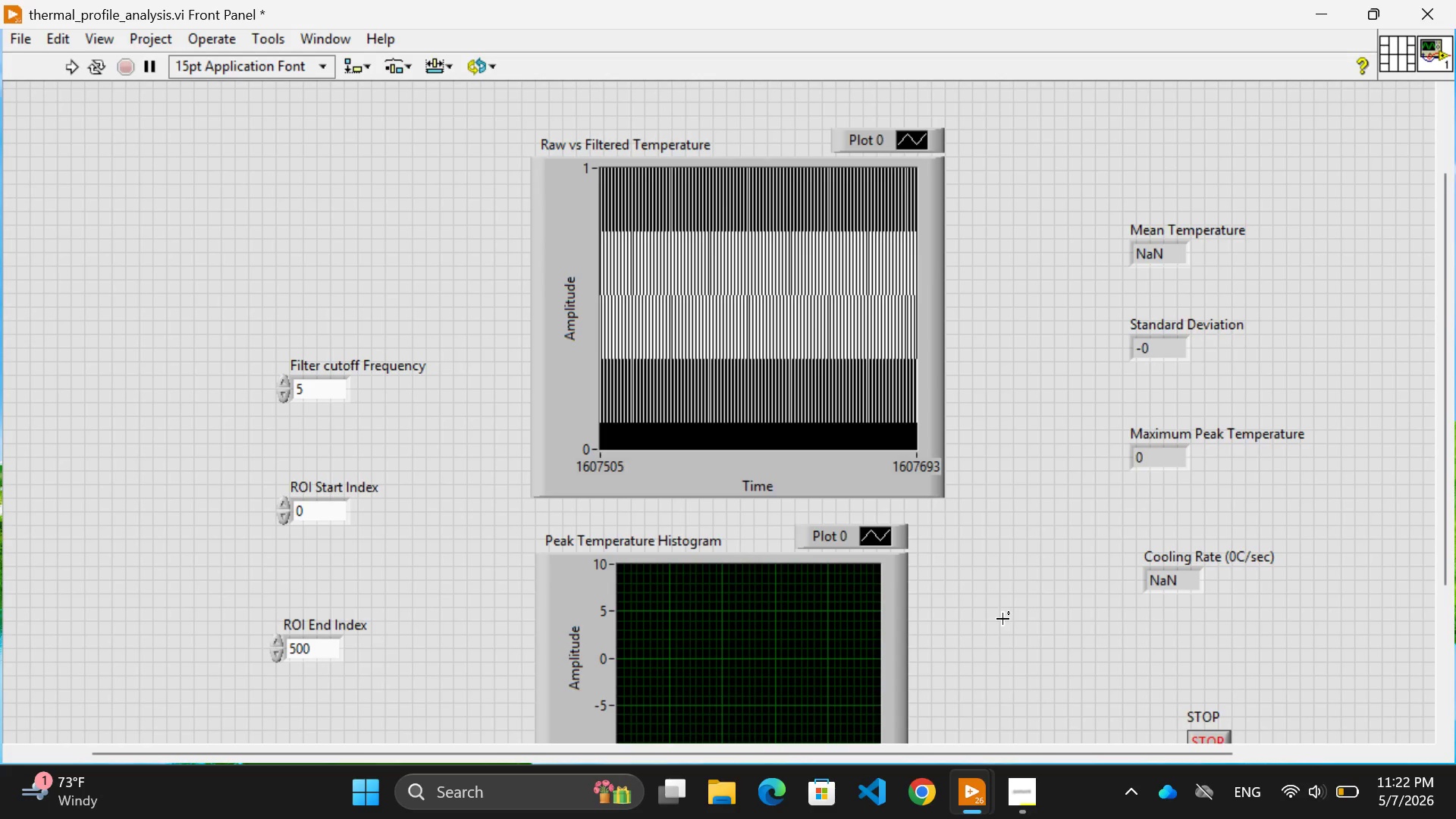 
wait(18.86)
 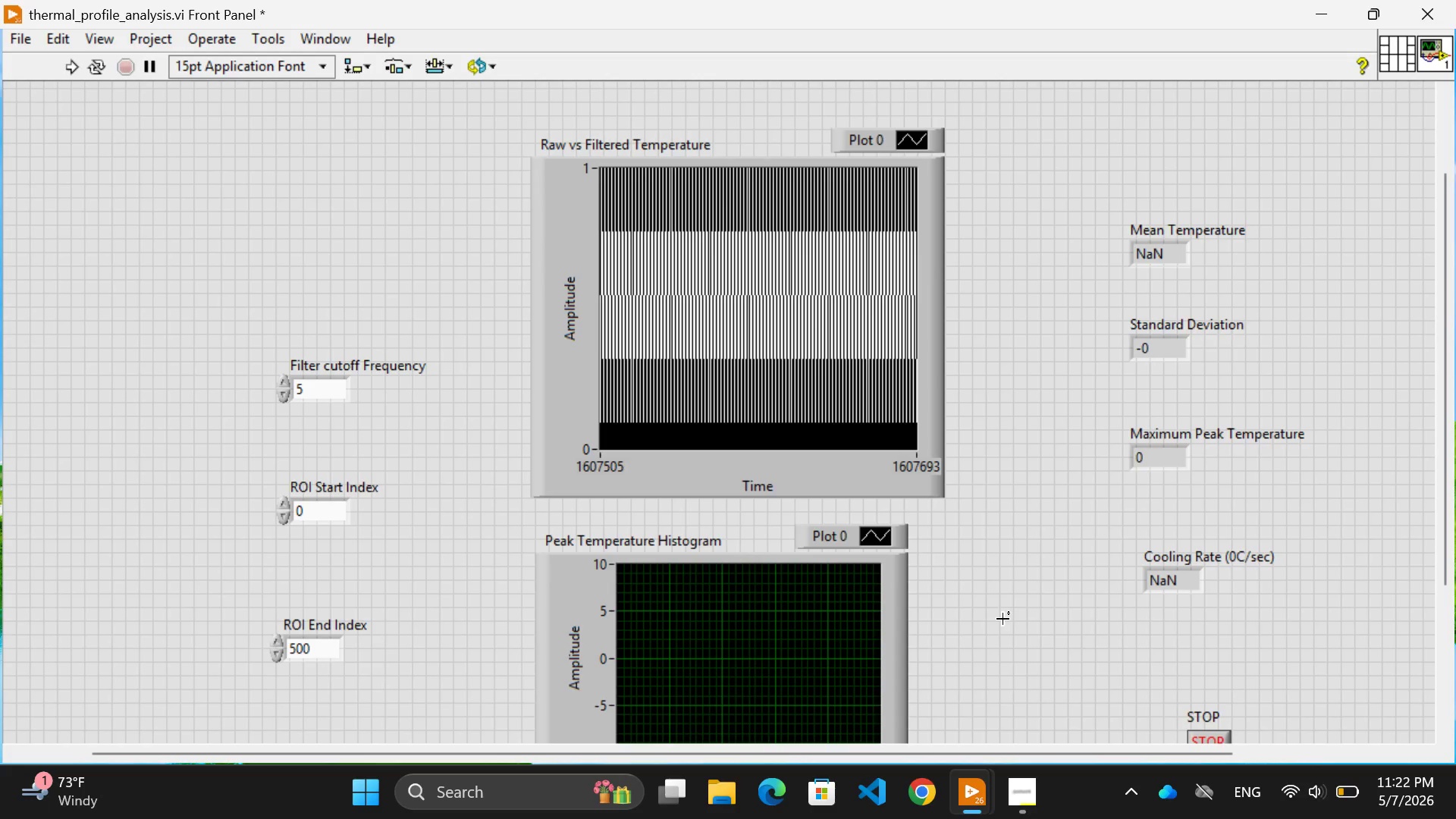 
left_click_drag(start_coordinate=[218, 356], to_coordinate=[431, 681])
 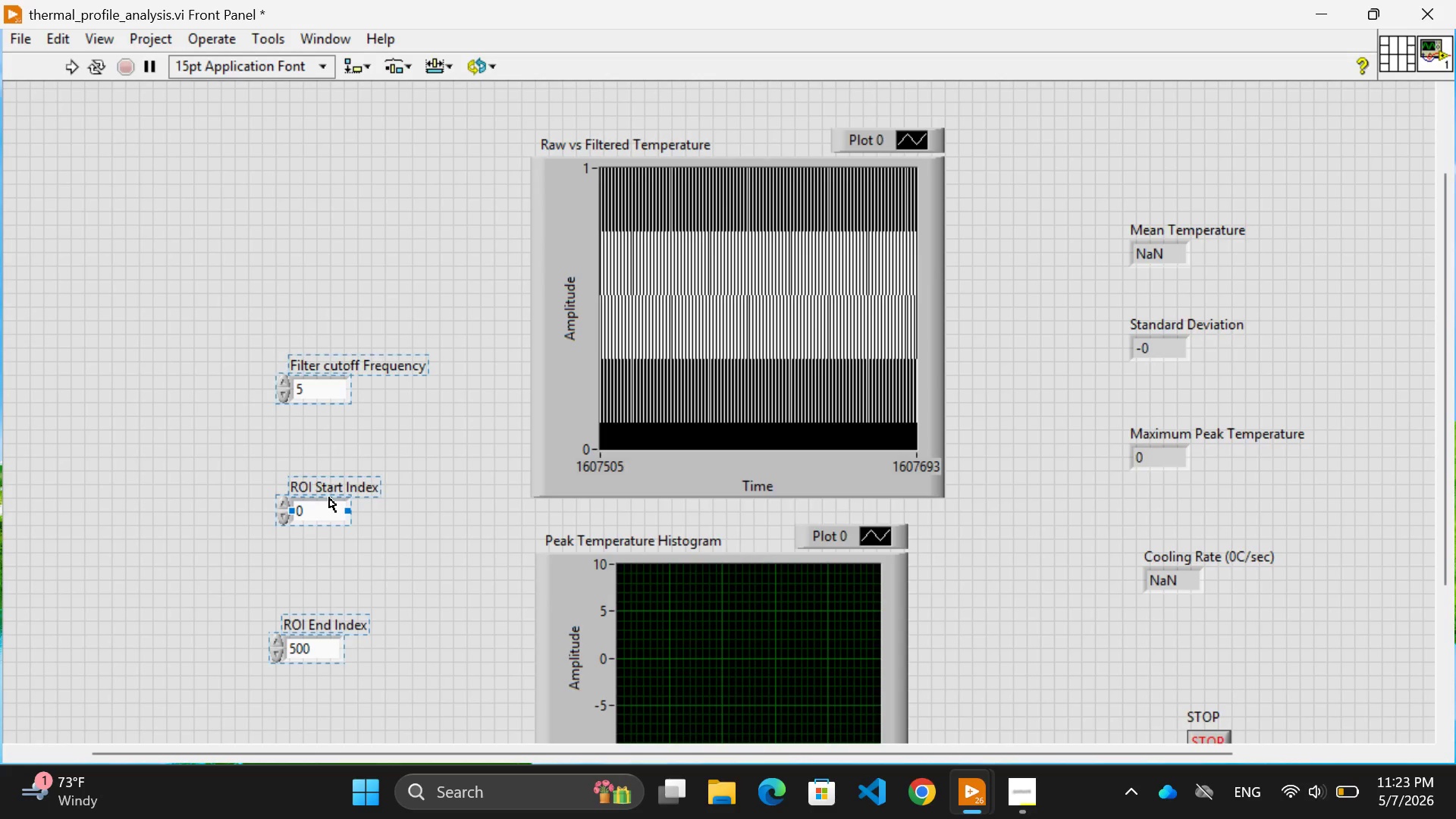 
left_click_drag(start_coordinate=[329, 497], to_coordinate=[311, 393])
 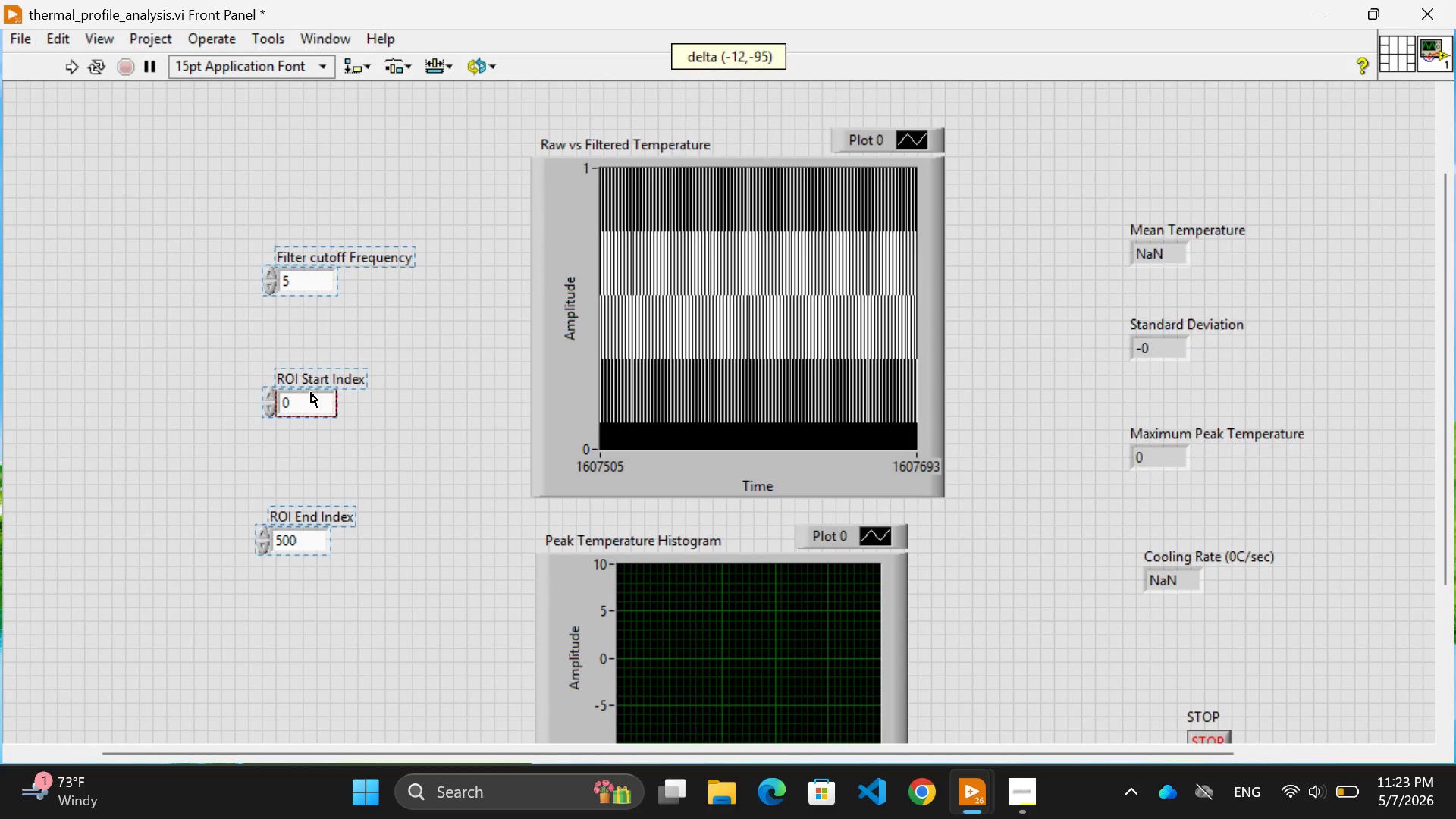 
left_click([311, 393])
 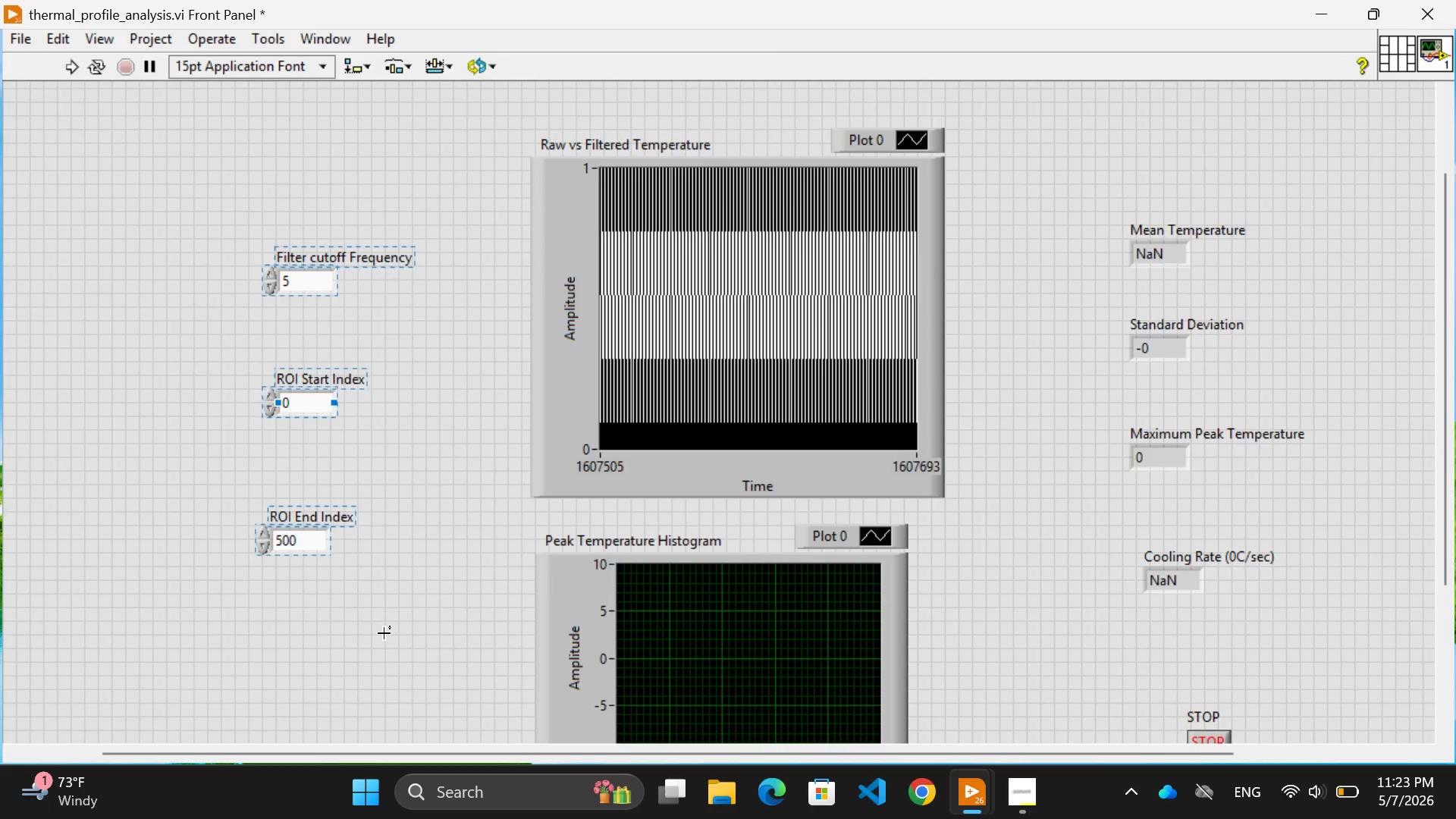 
left_click([384, 633])
 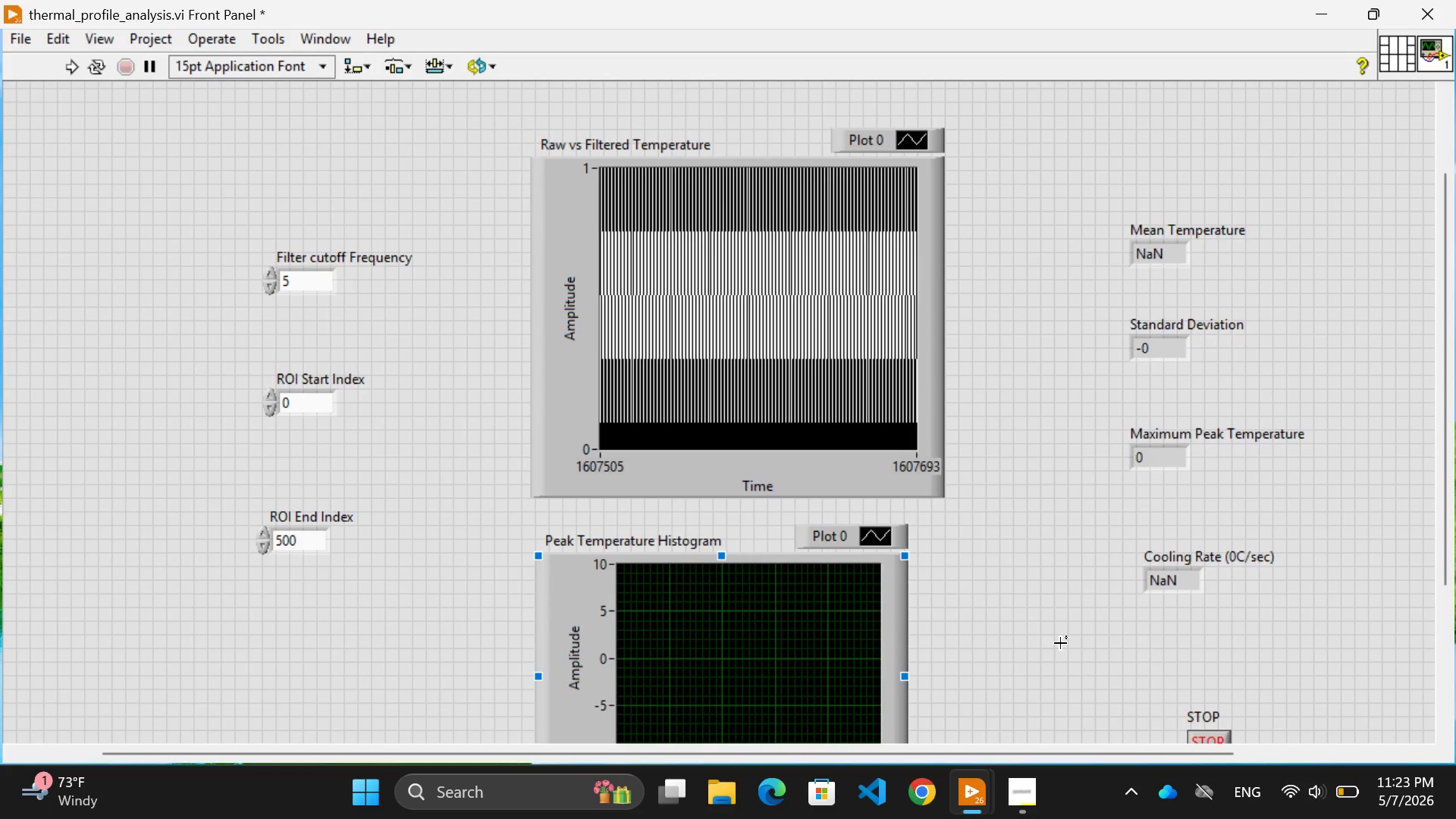 
scroll: coordinate [1061, 642], scroll_direction: down, amount: 1.0
 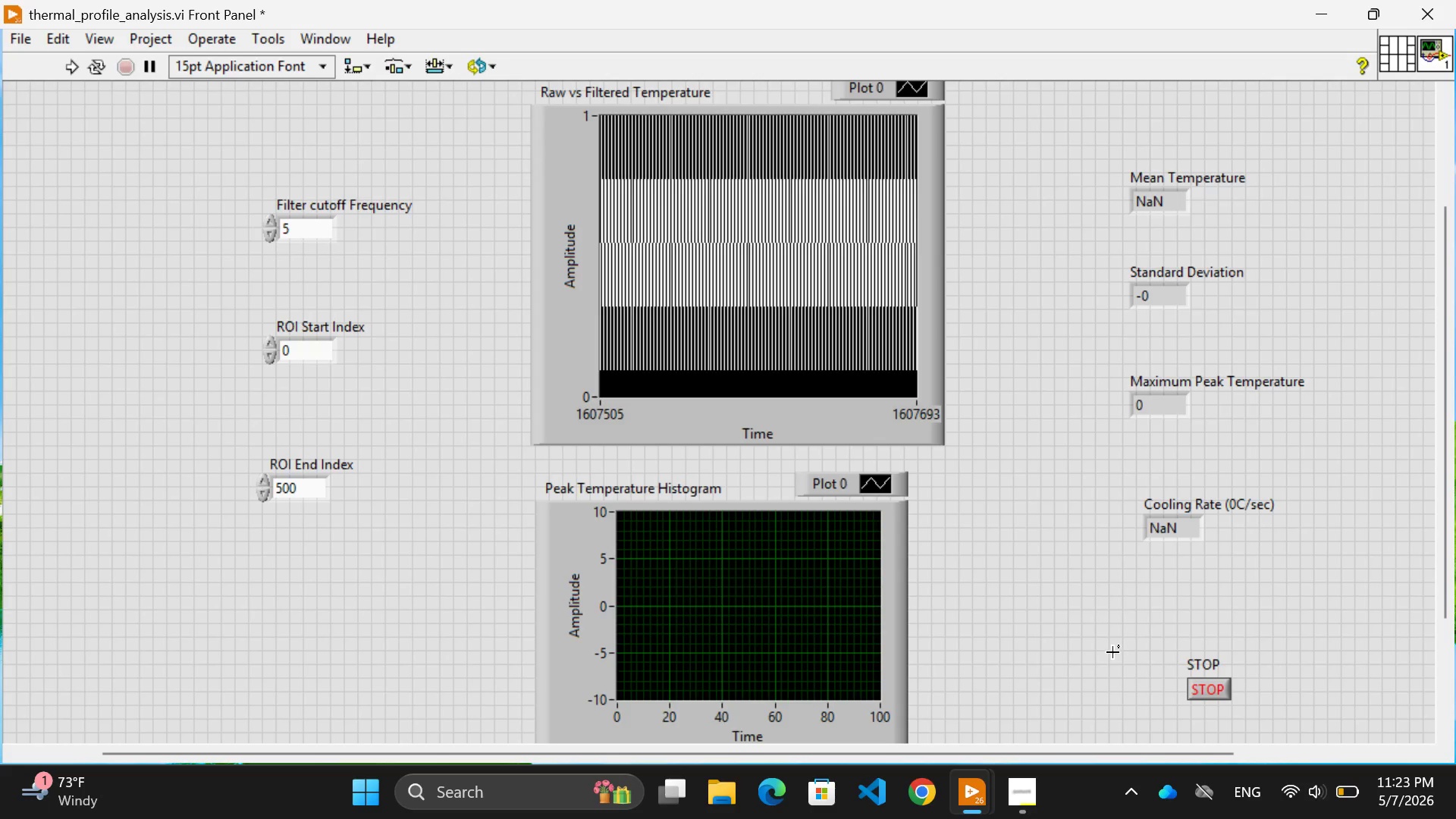 
left_click([65, 604])
 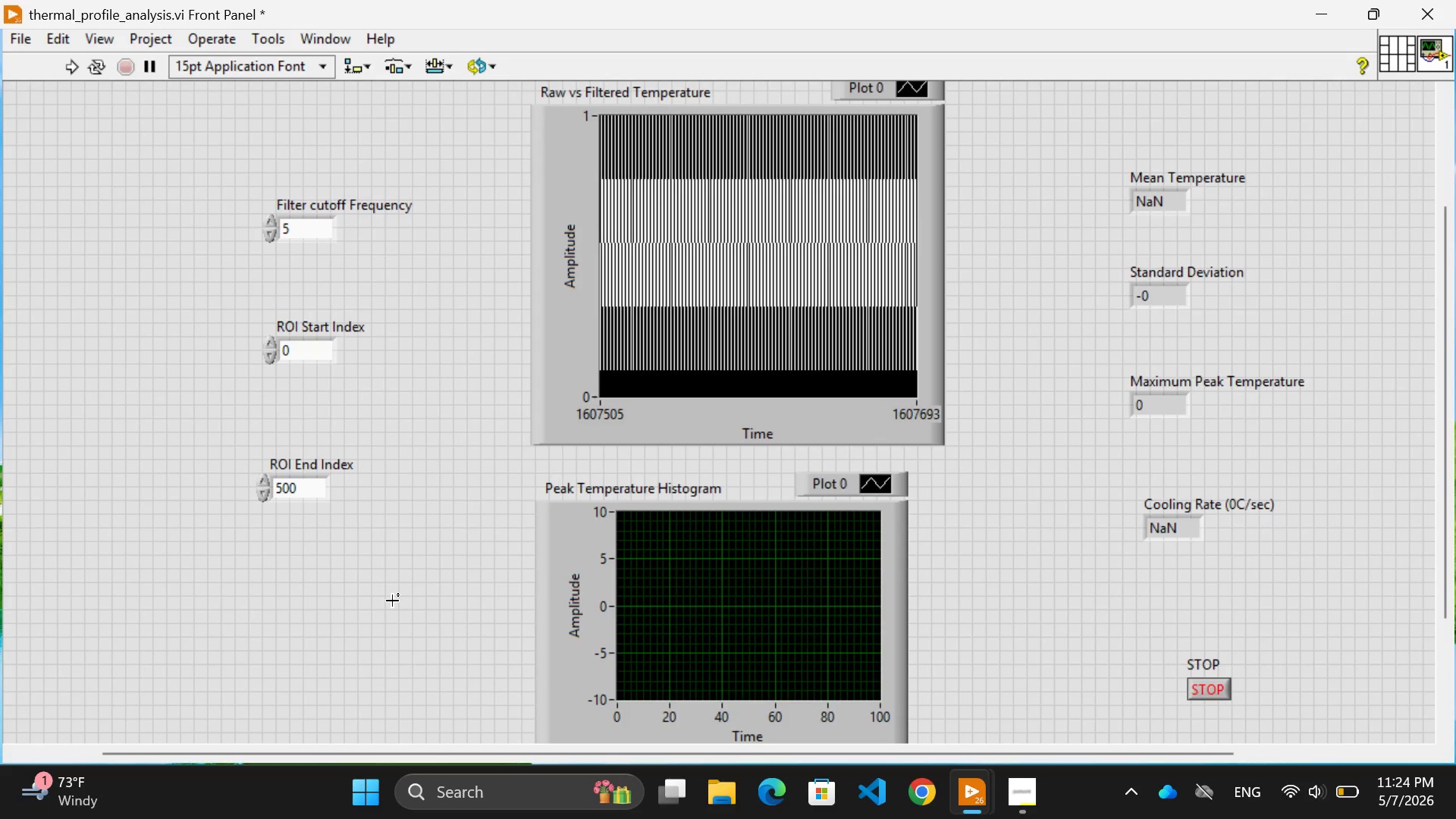 
wait(74.75)
 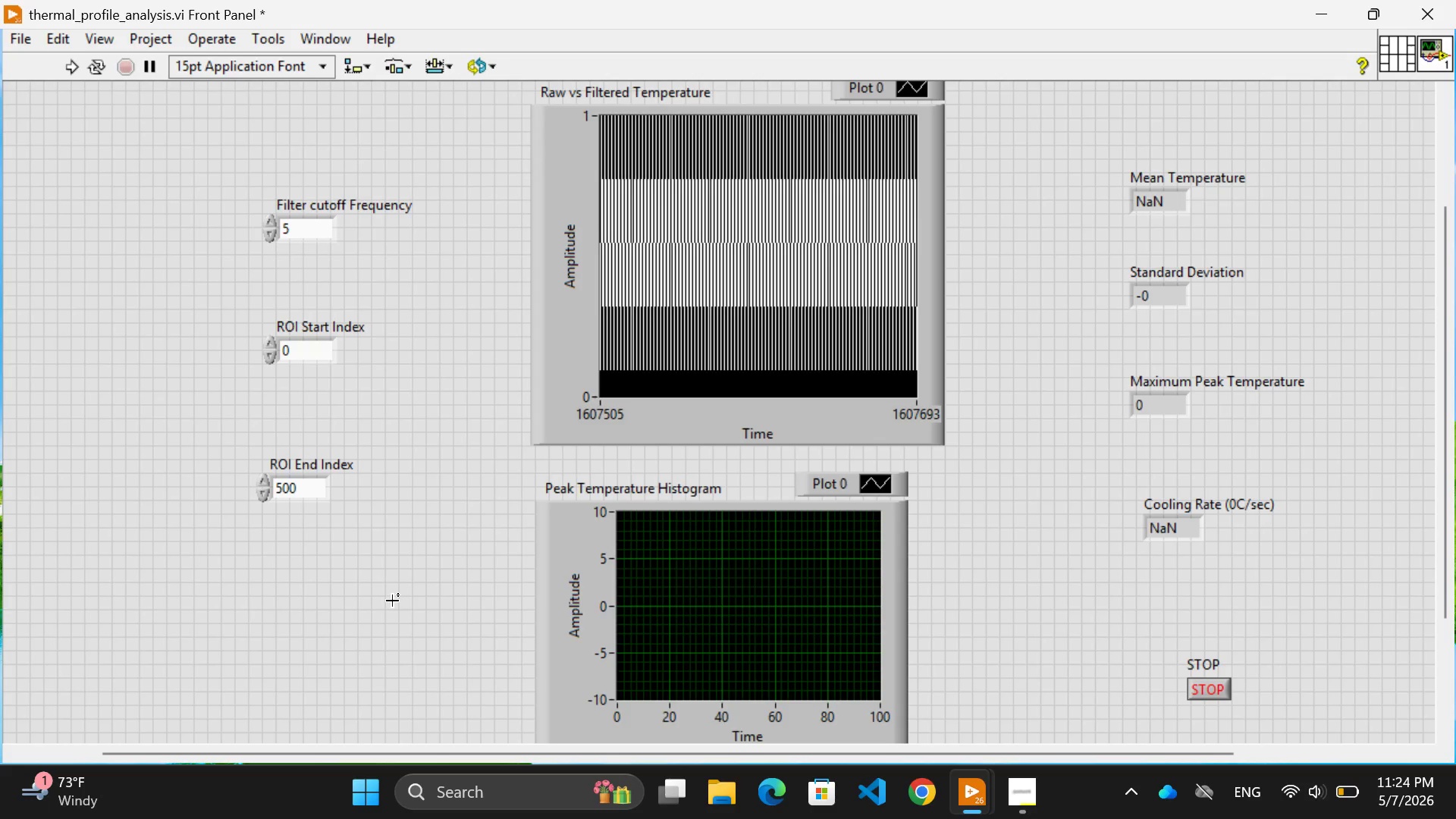 
left_click([908, 711])
 